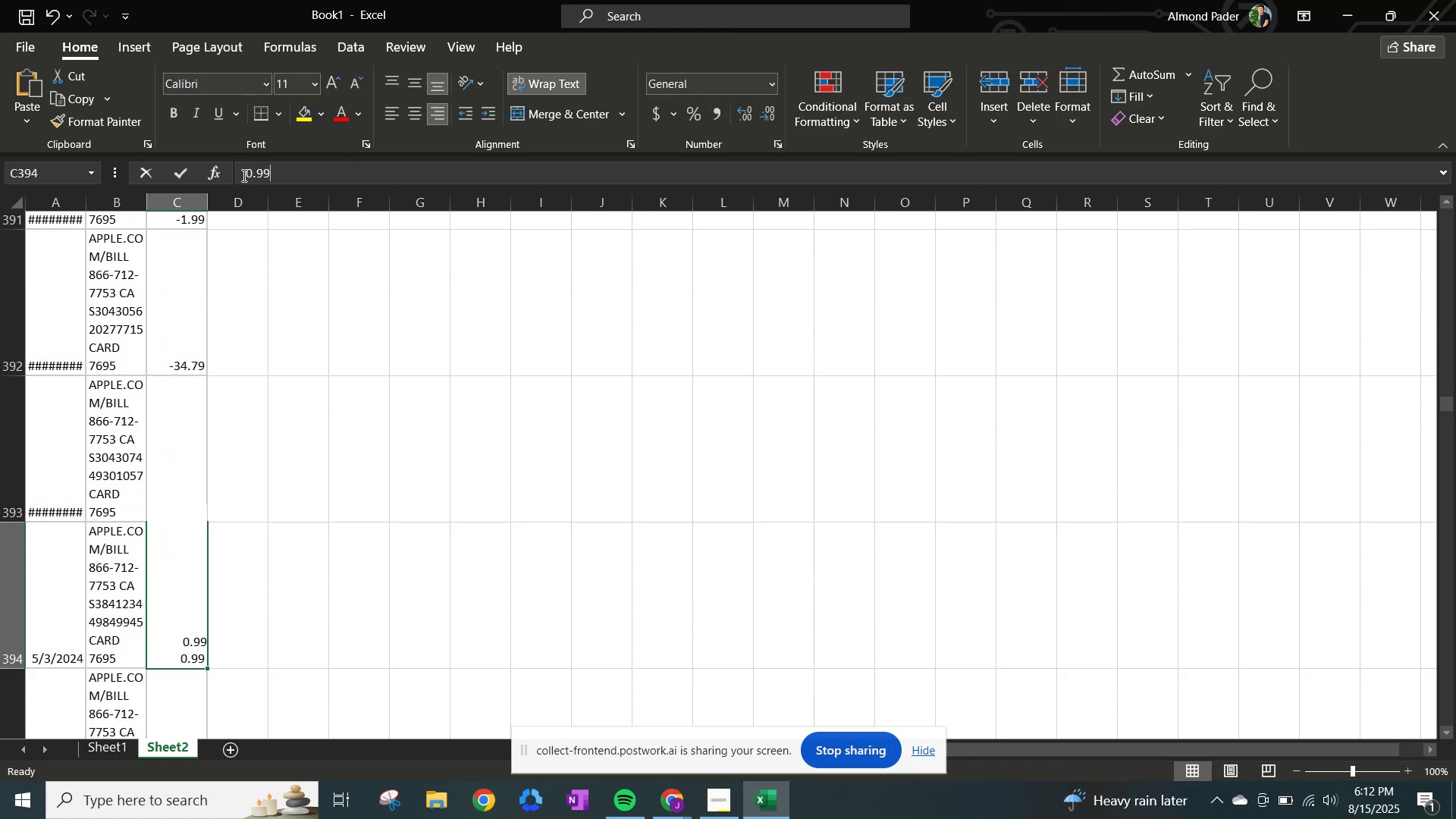 
left_click([243, 175])
 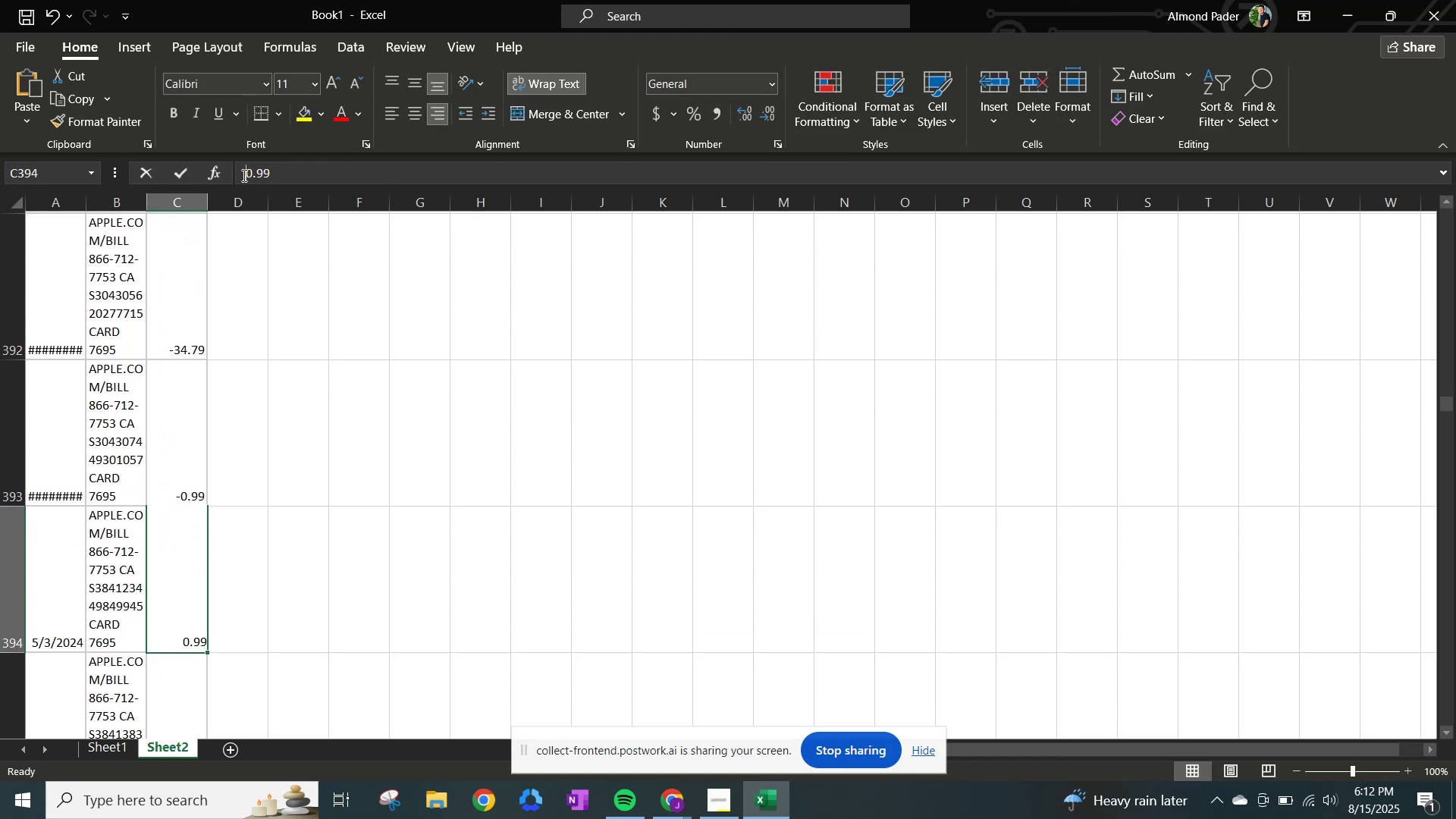 
key(NumpadSubtract)
 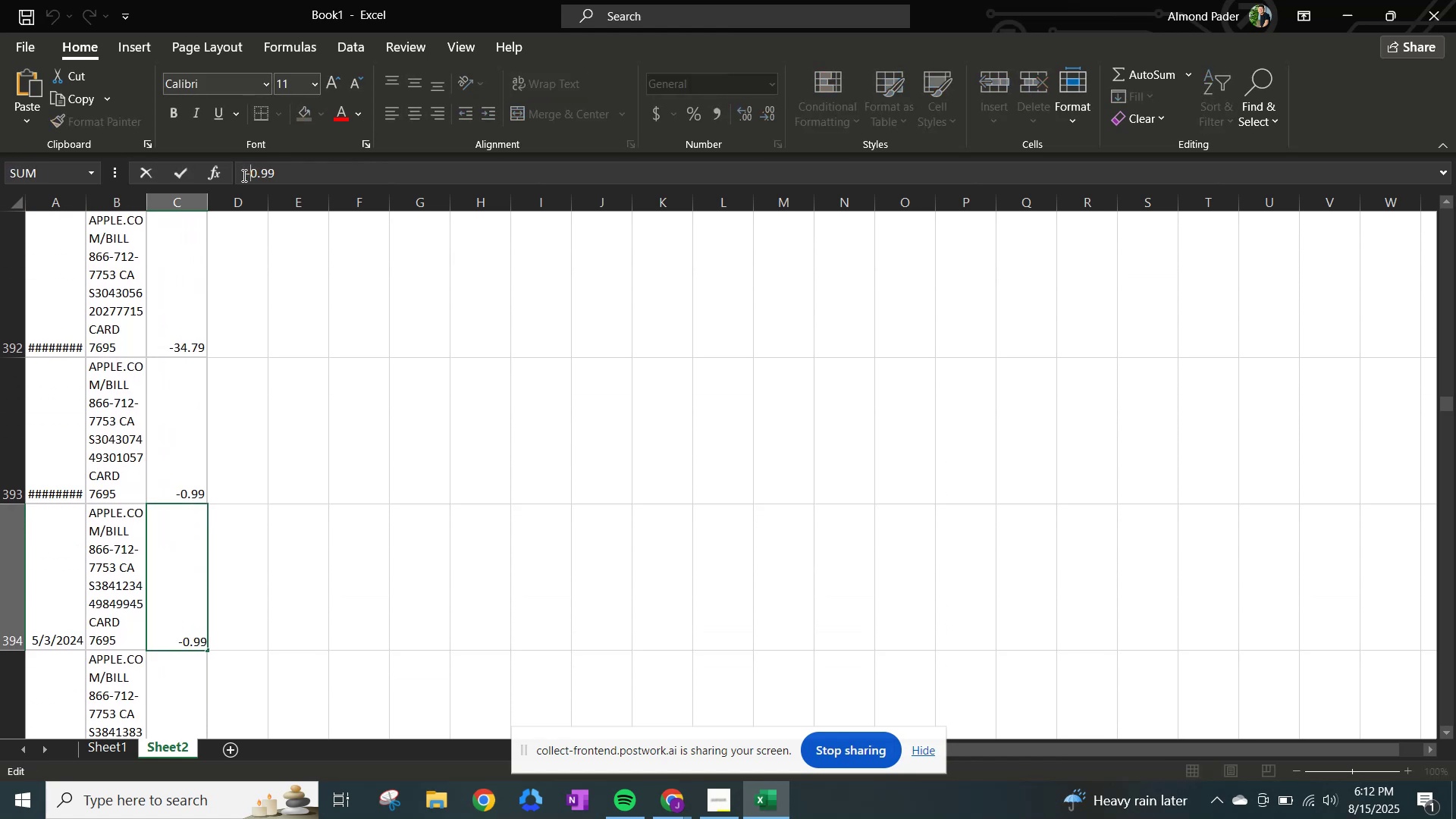 
key(NumpadEnter)
 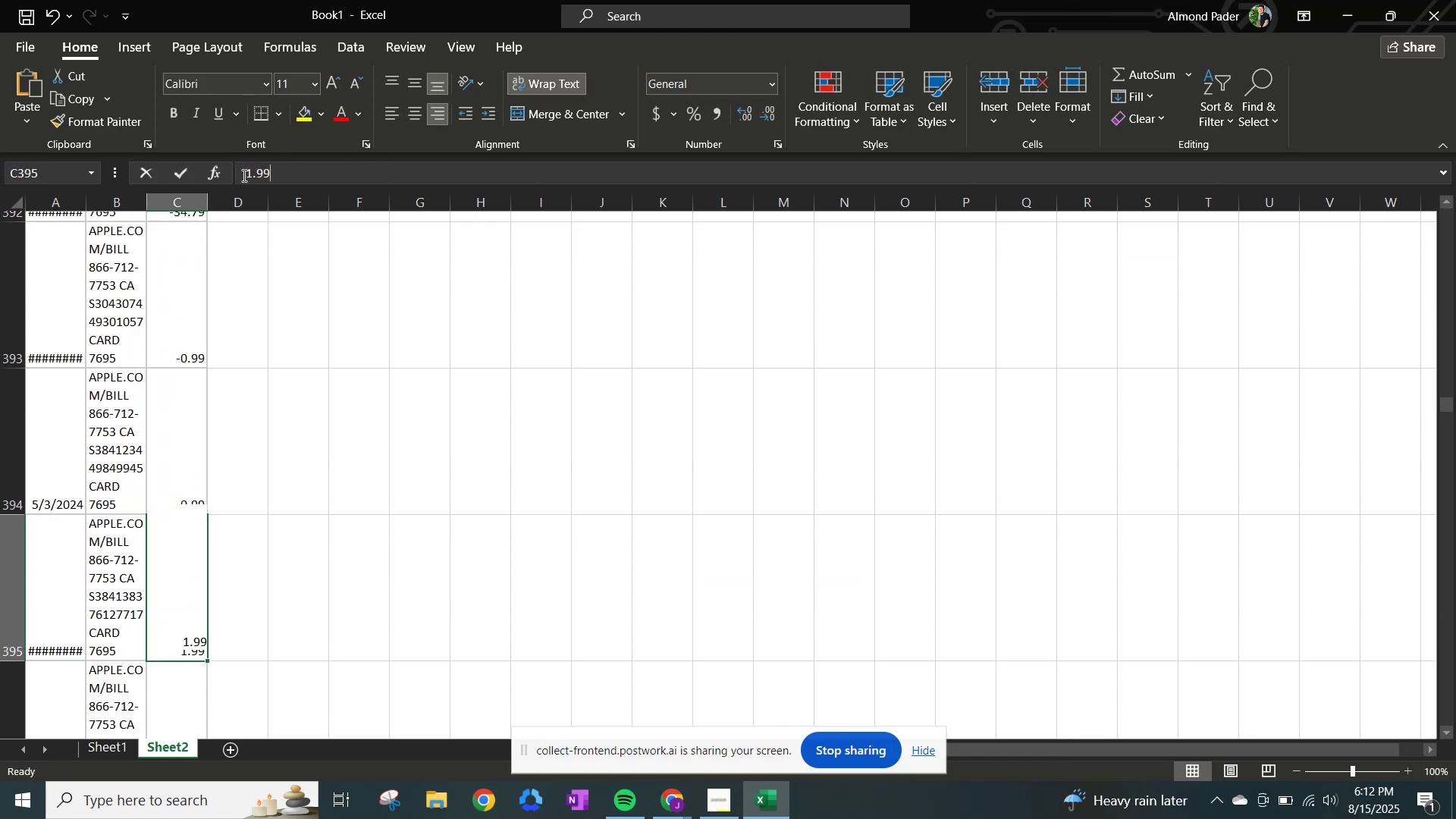 
left_click([243, 175])
 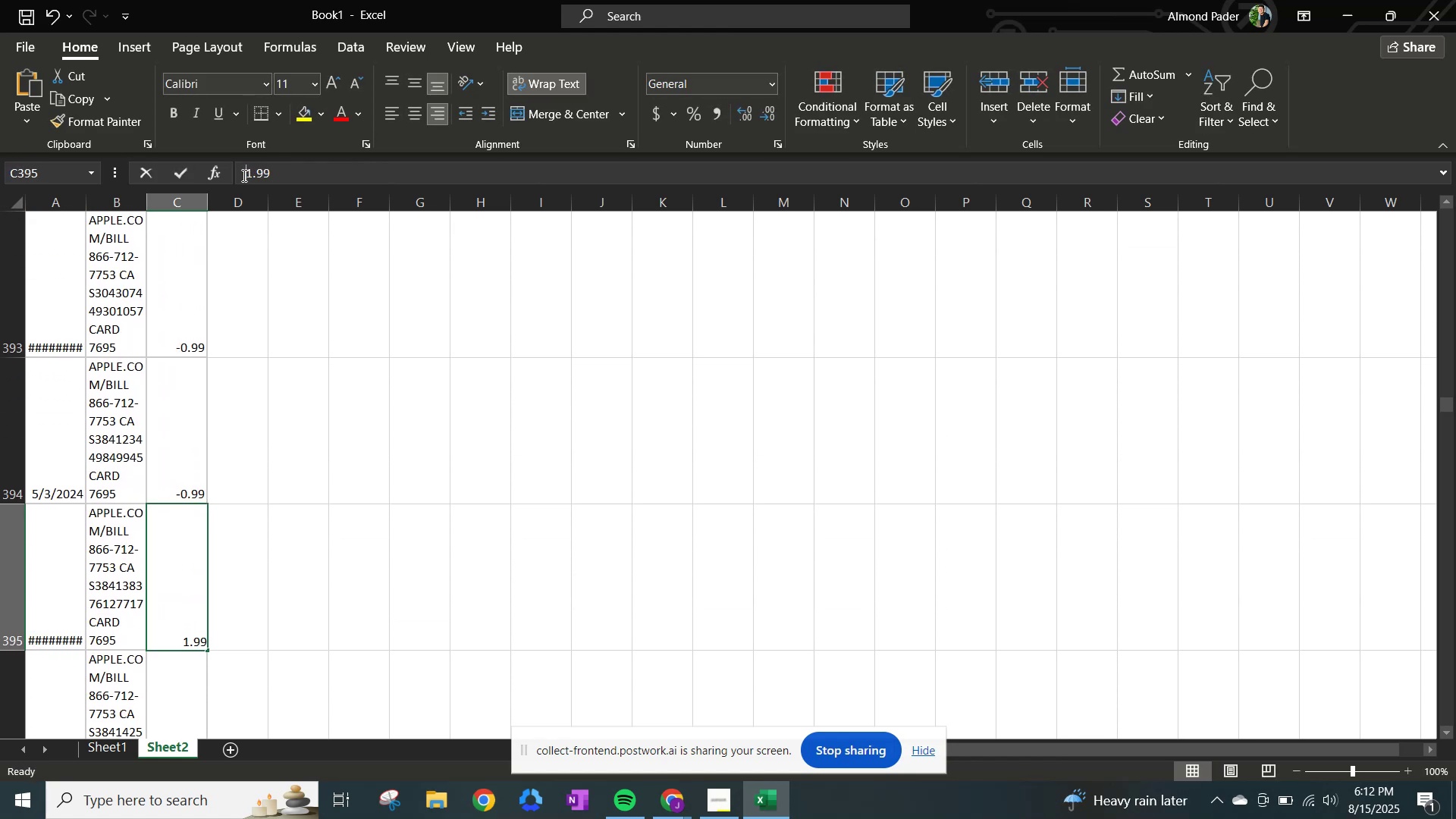 
key(NumpadSubtract)
 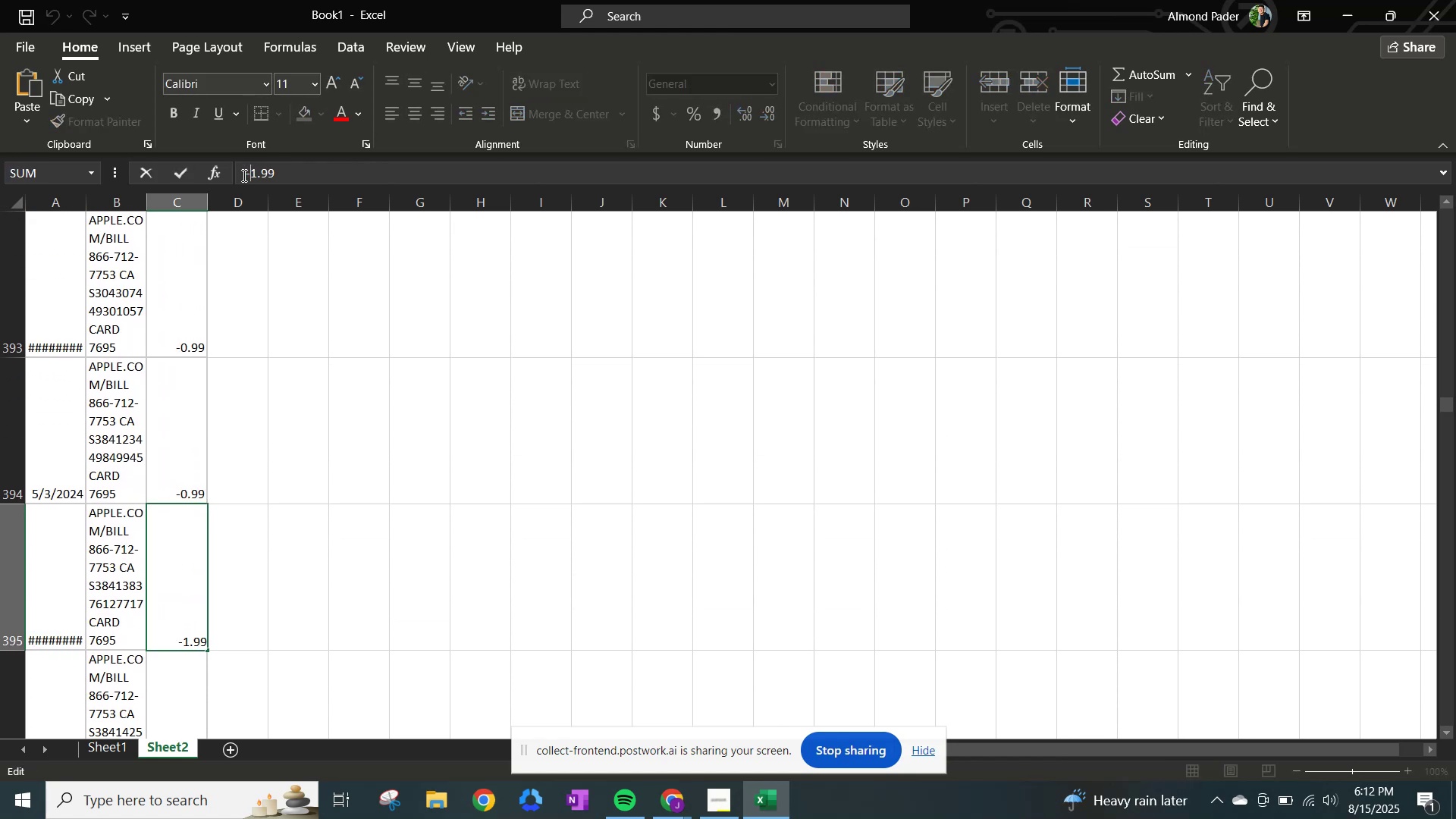 
key(NumpadEnter)
 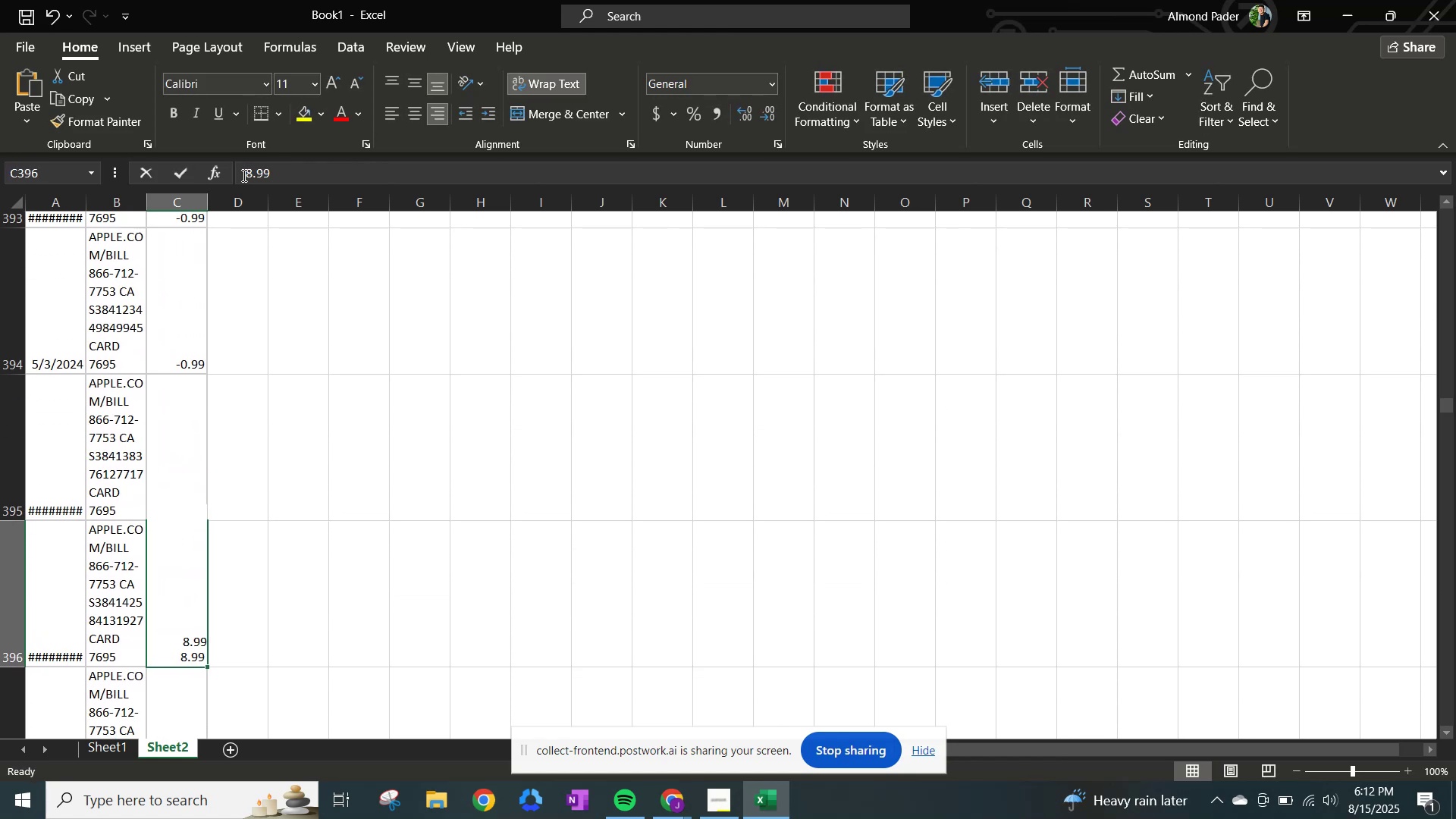 
left_click([243, 175])
 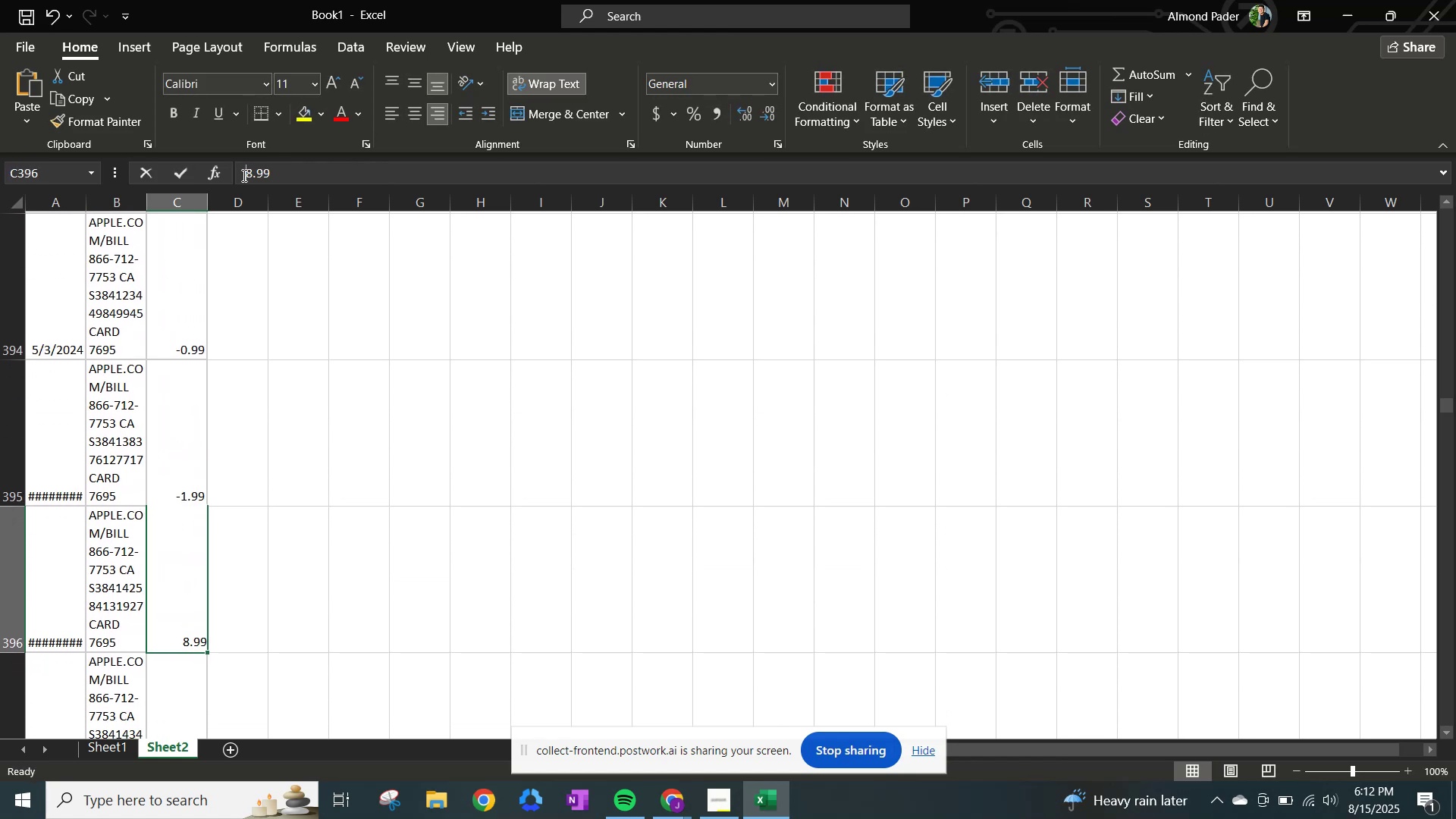 
key(NumpadSubtract)
 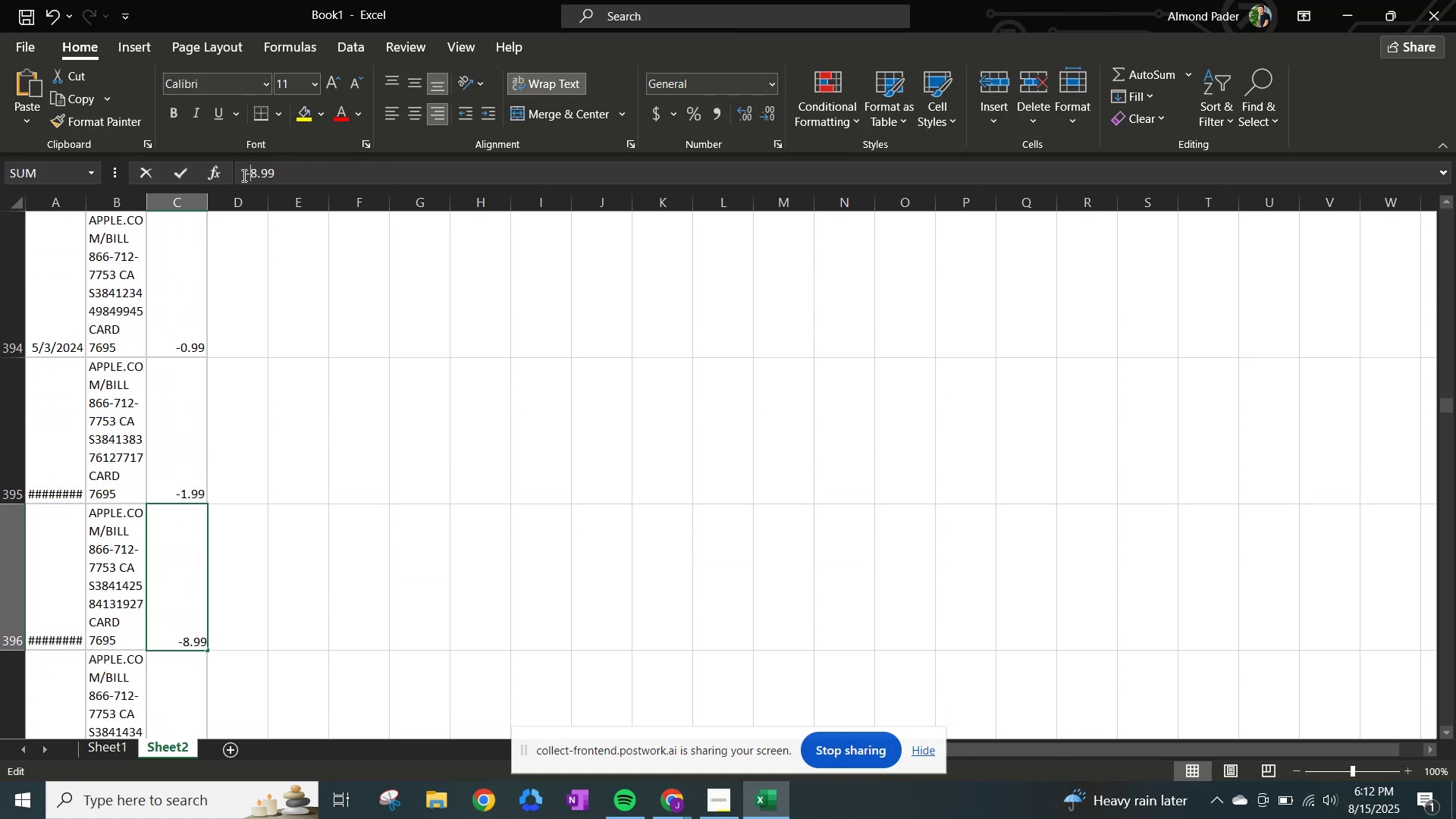 
key(NumpadEnter)
 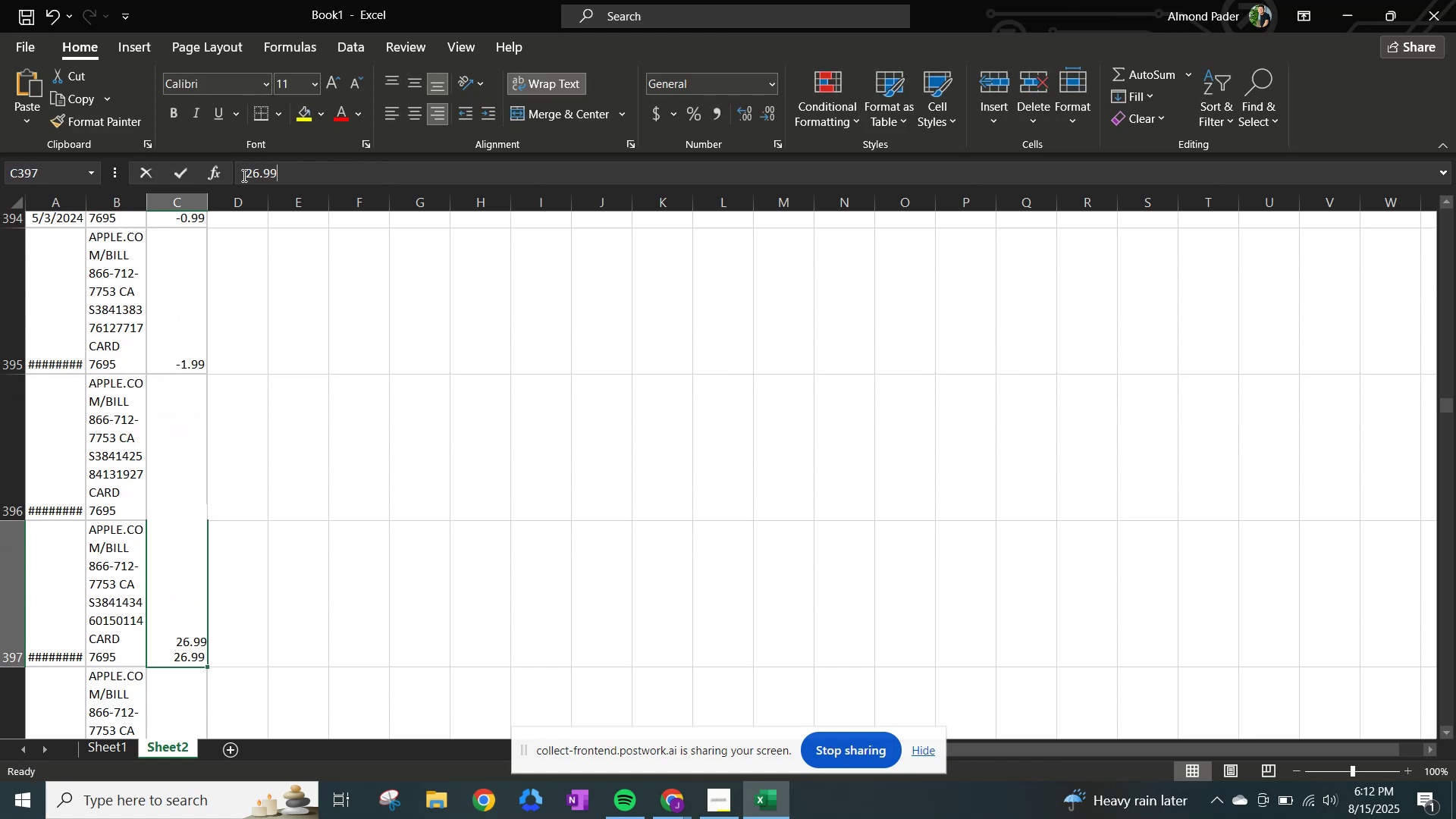 
left_click([243, 175])
 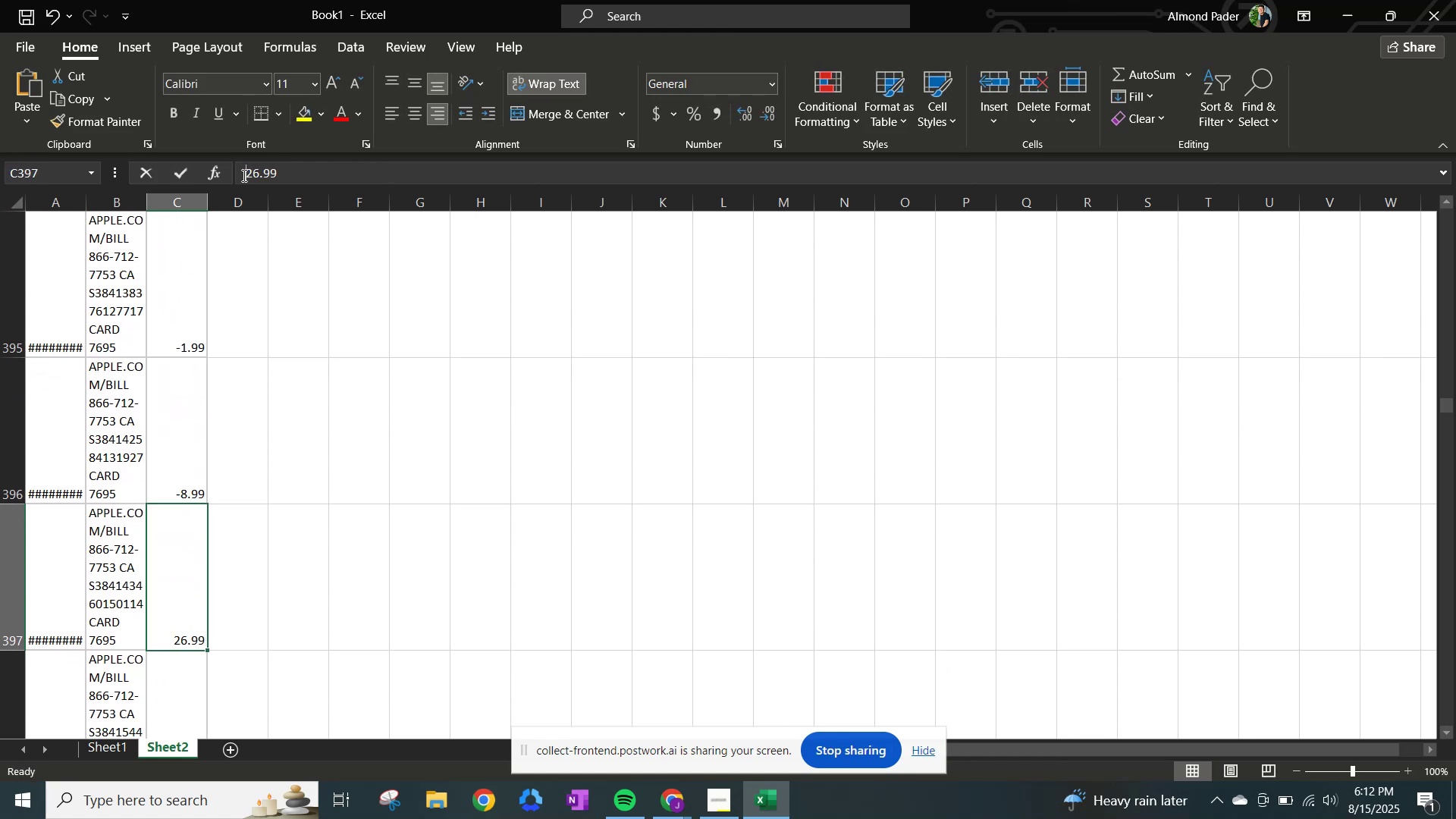 
key(NumpadSubtract)
 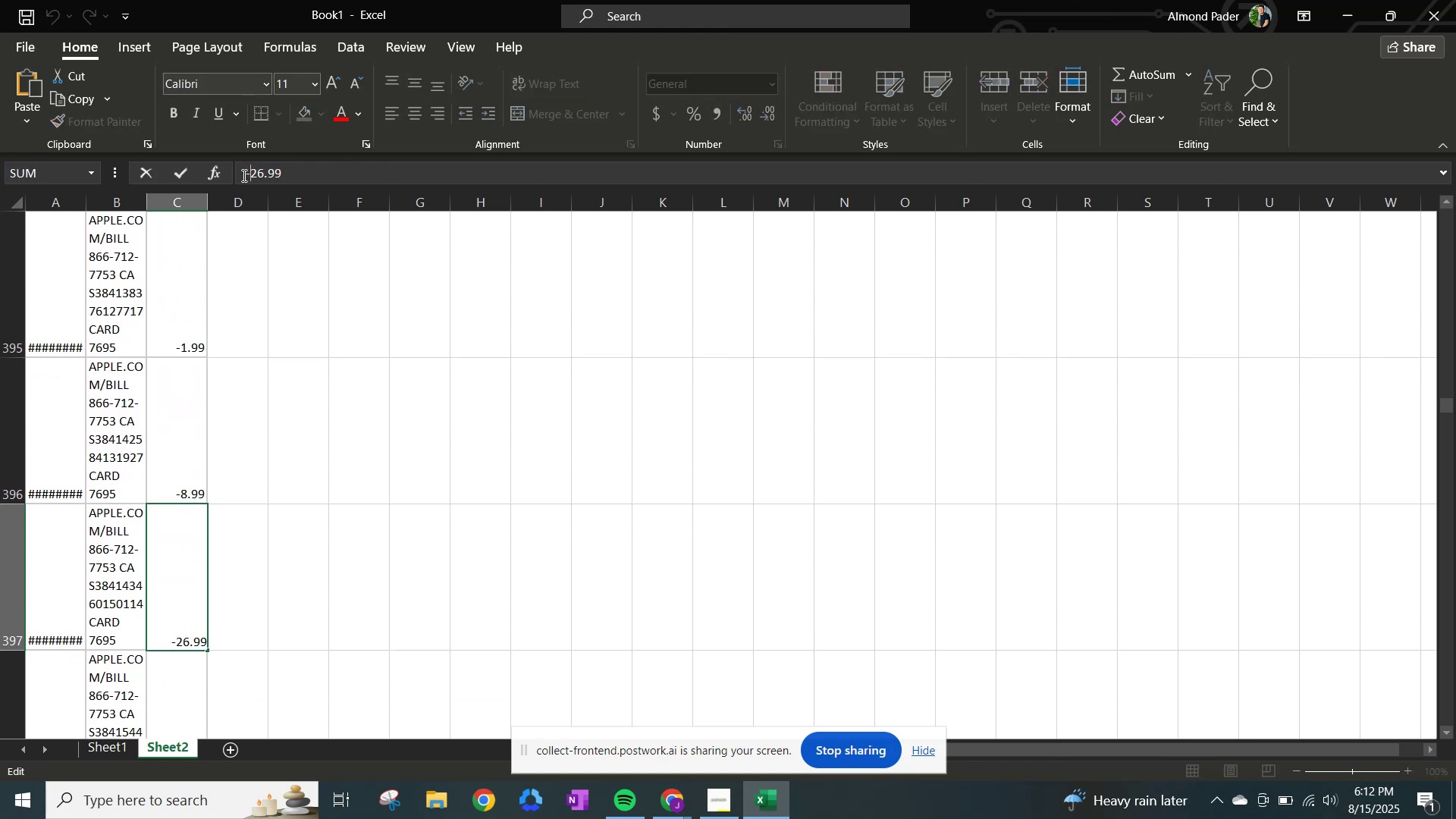 
key(NumpadEnter)
 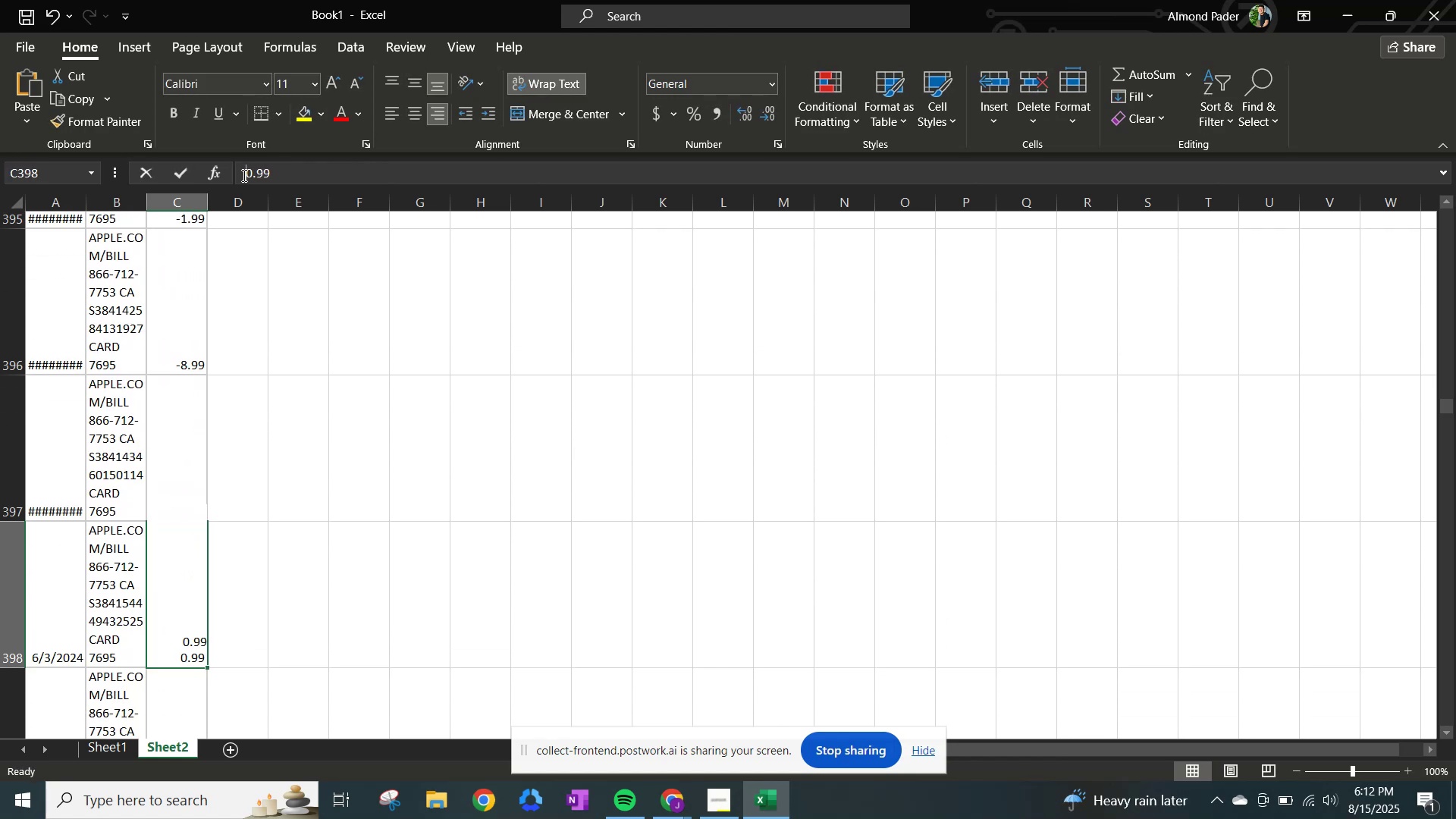 
left_click([243, 175])
 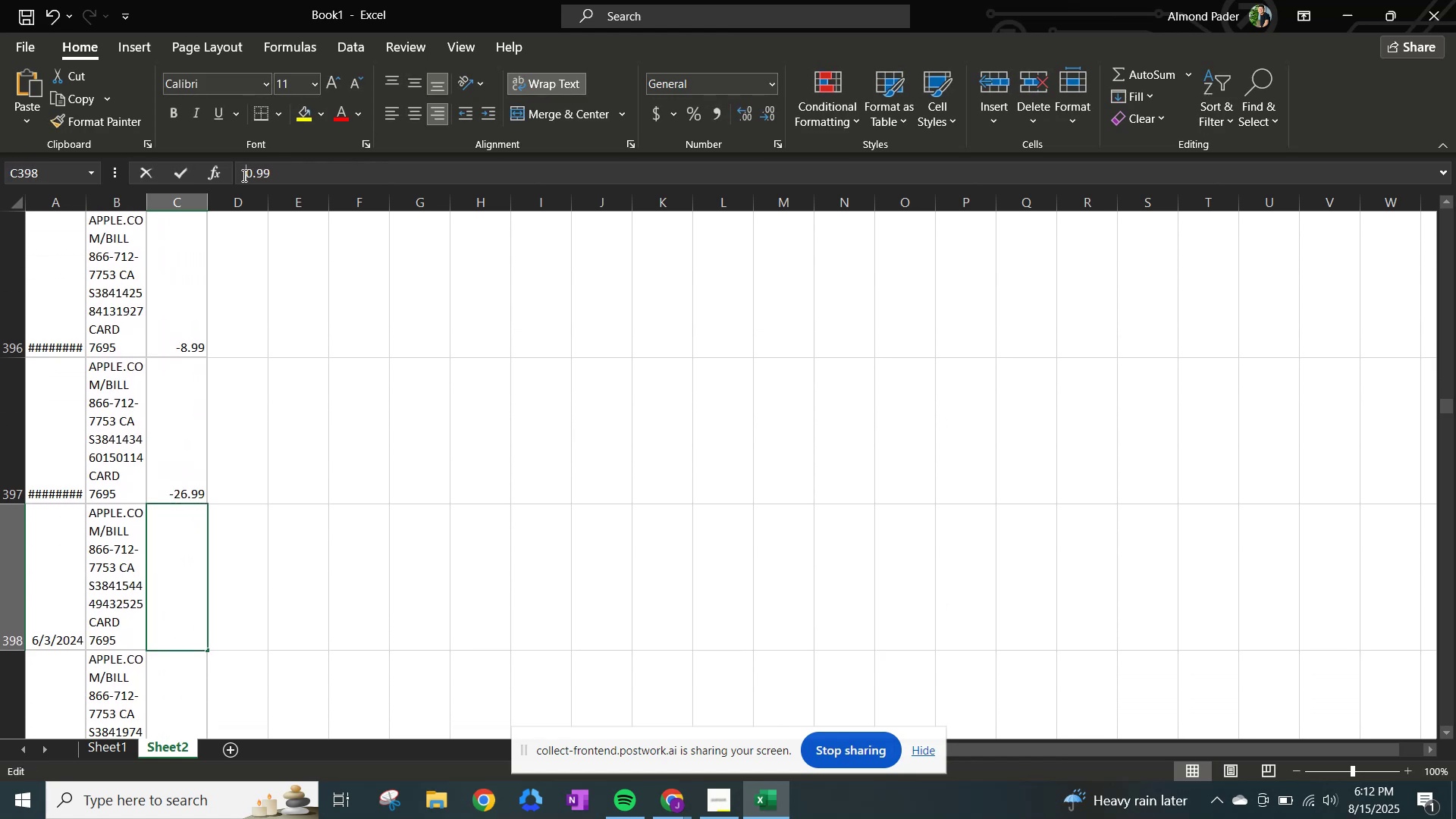 
key(NumpadSubtract)
 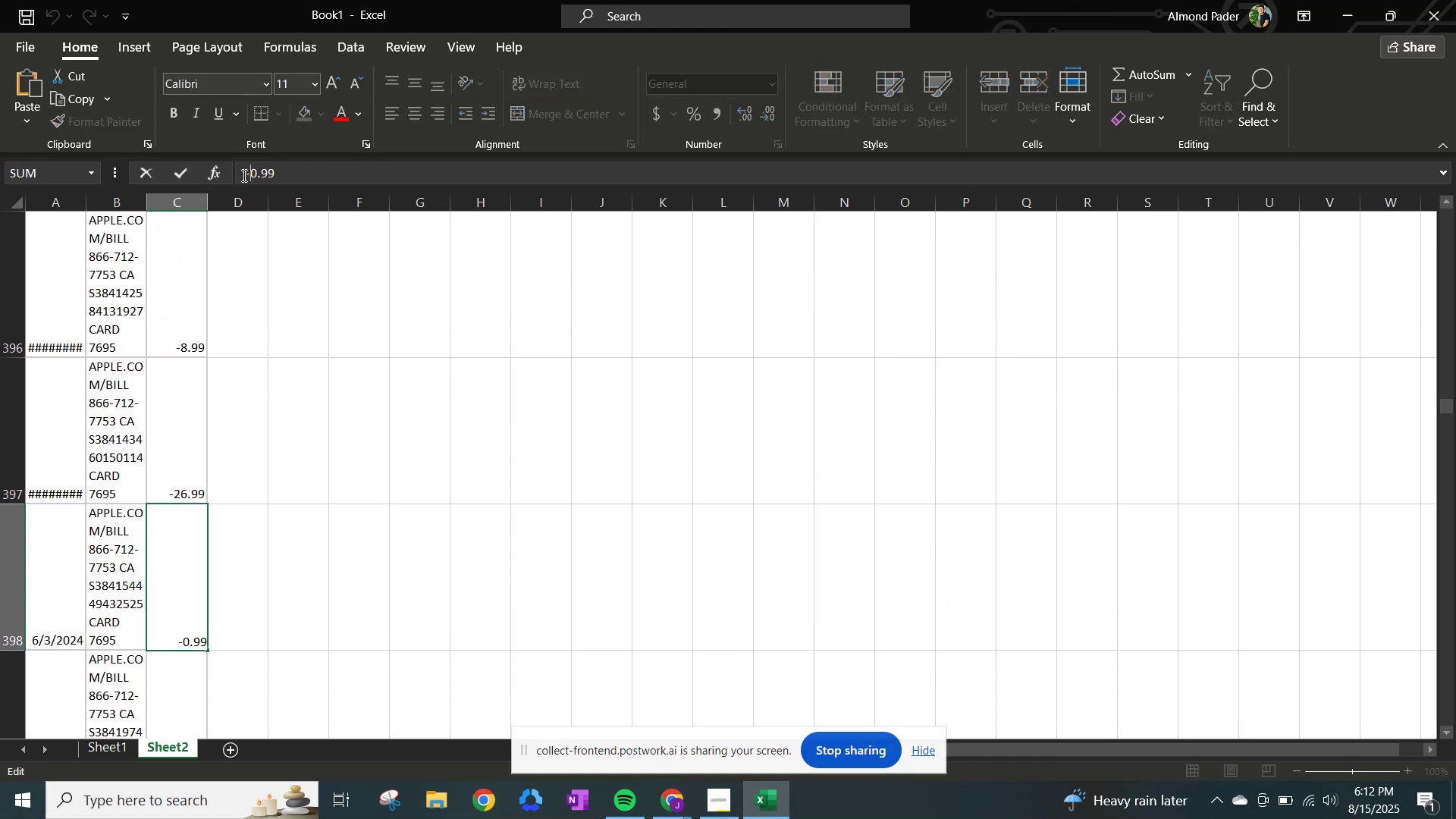 
key(NumpadEnter)
 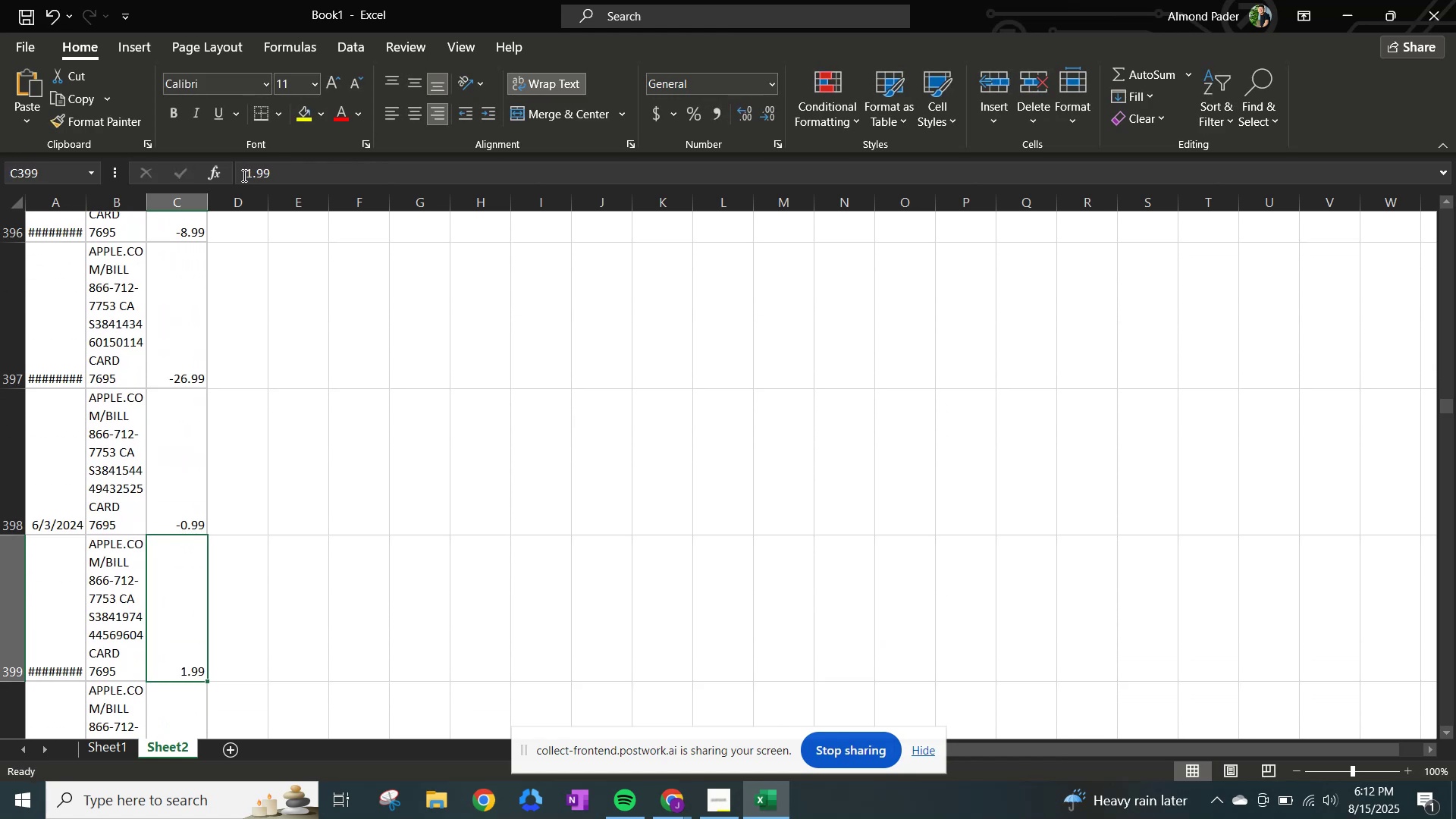 
left_click([243, 175])
 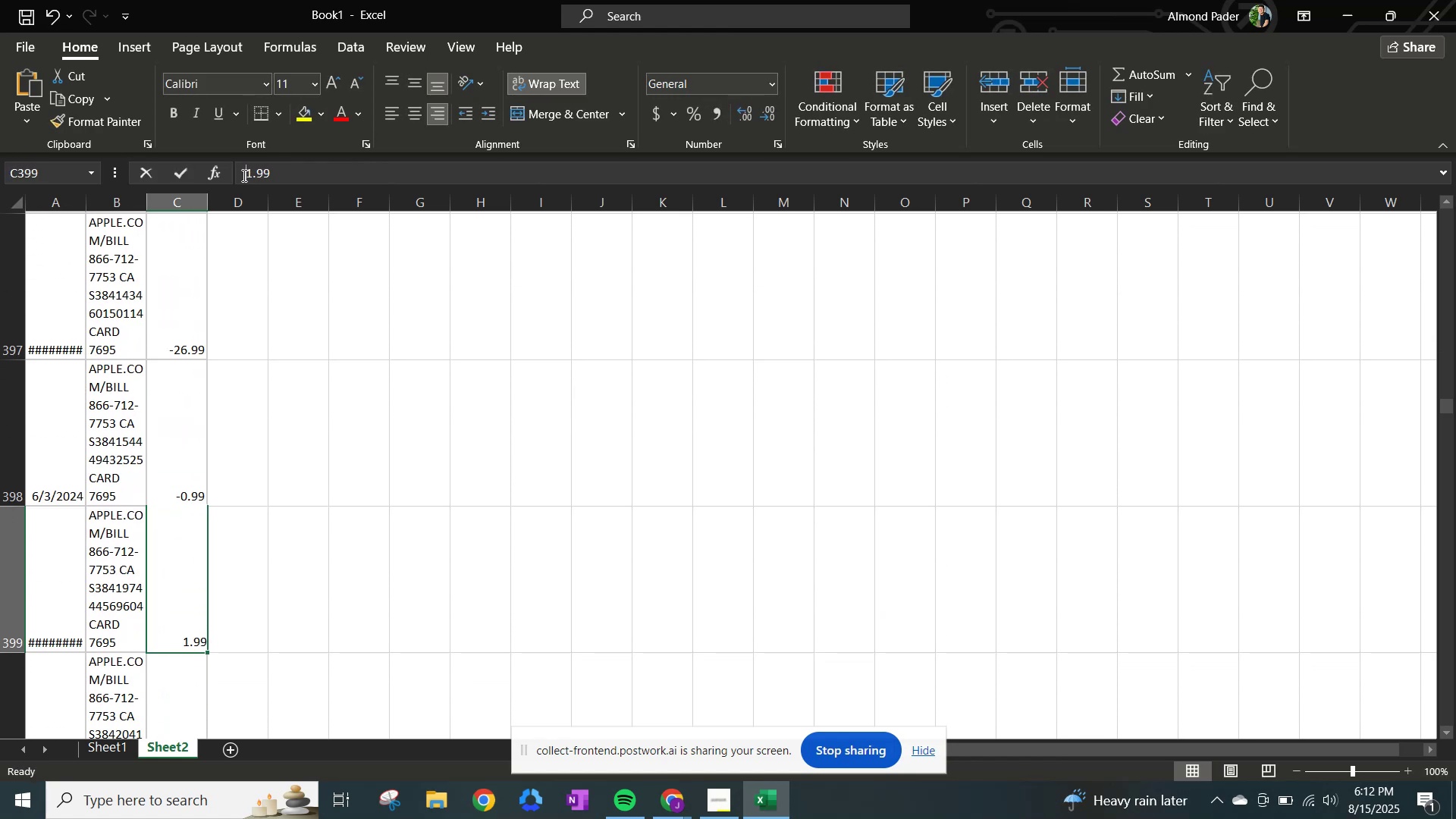 
key(NumpadSubtract)
 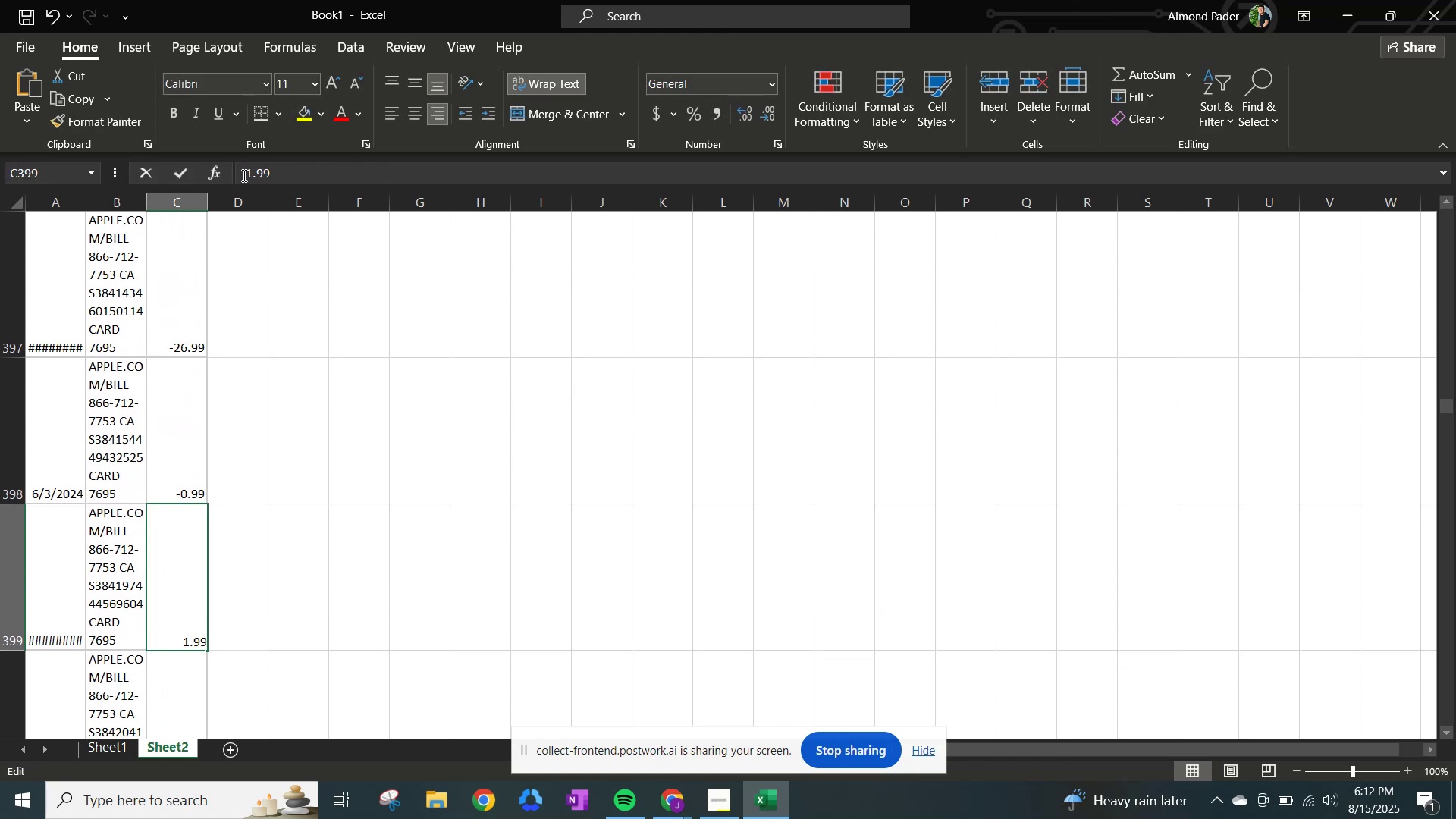 
key(NumpadEnter)
 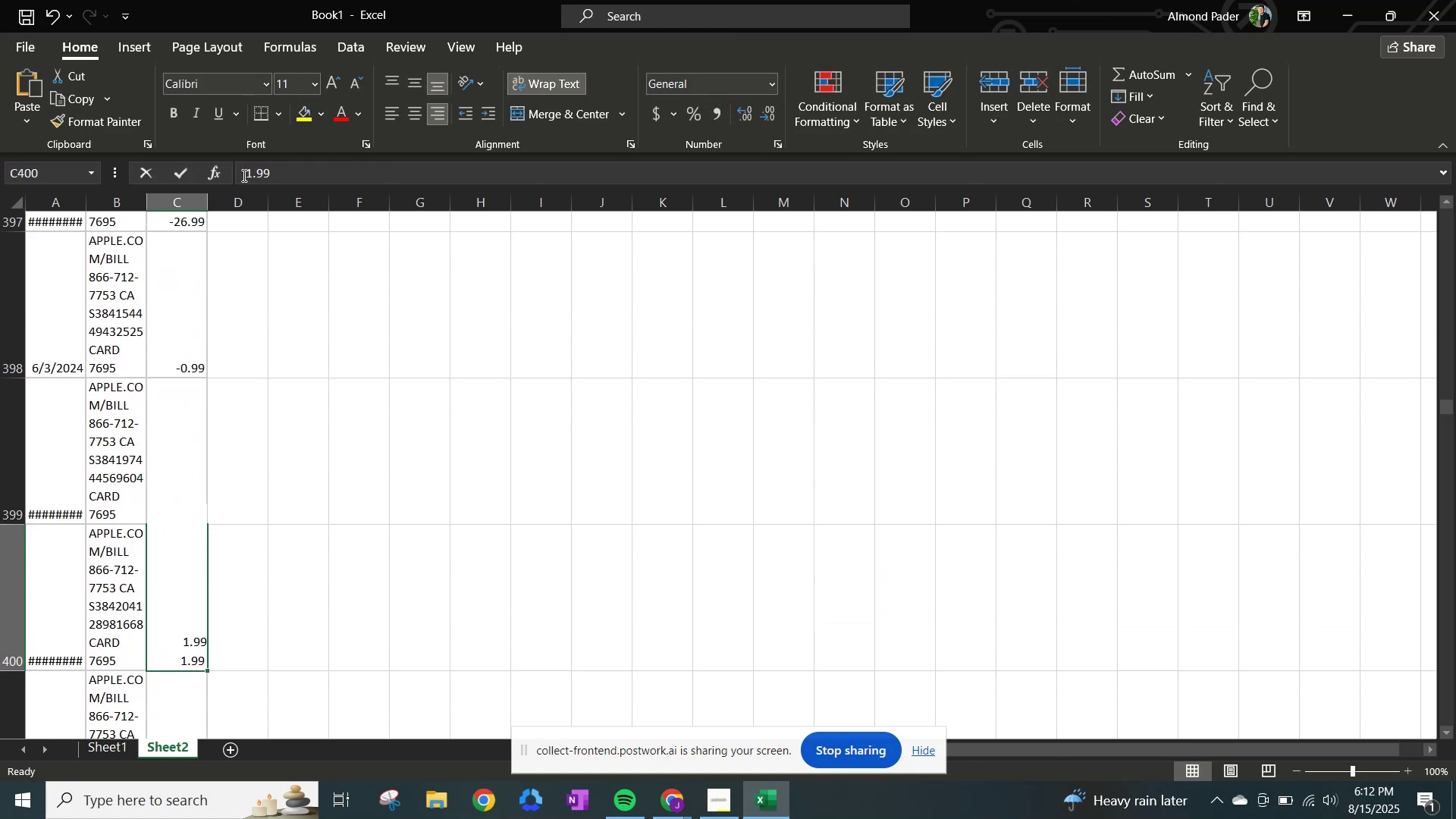 
left_click([243, 175])
 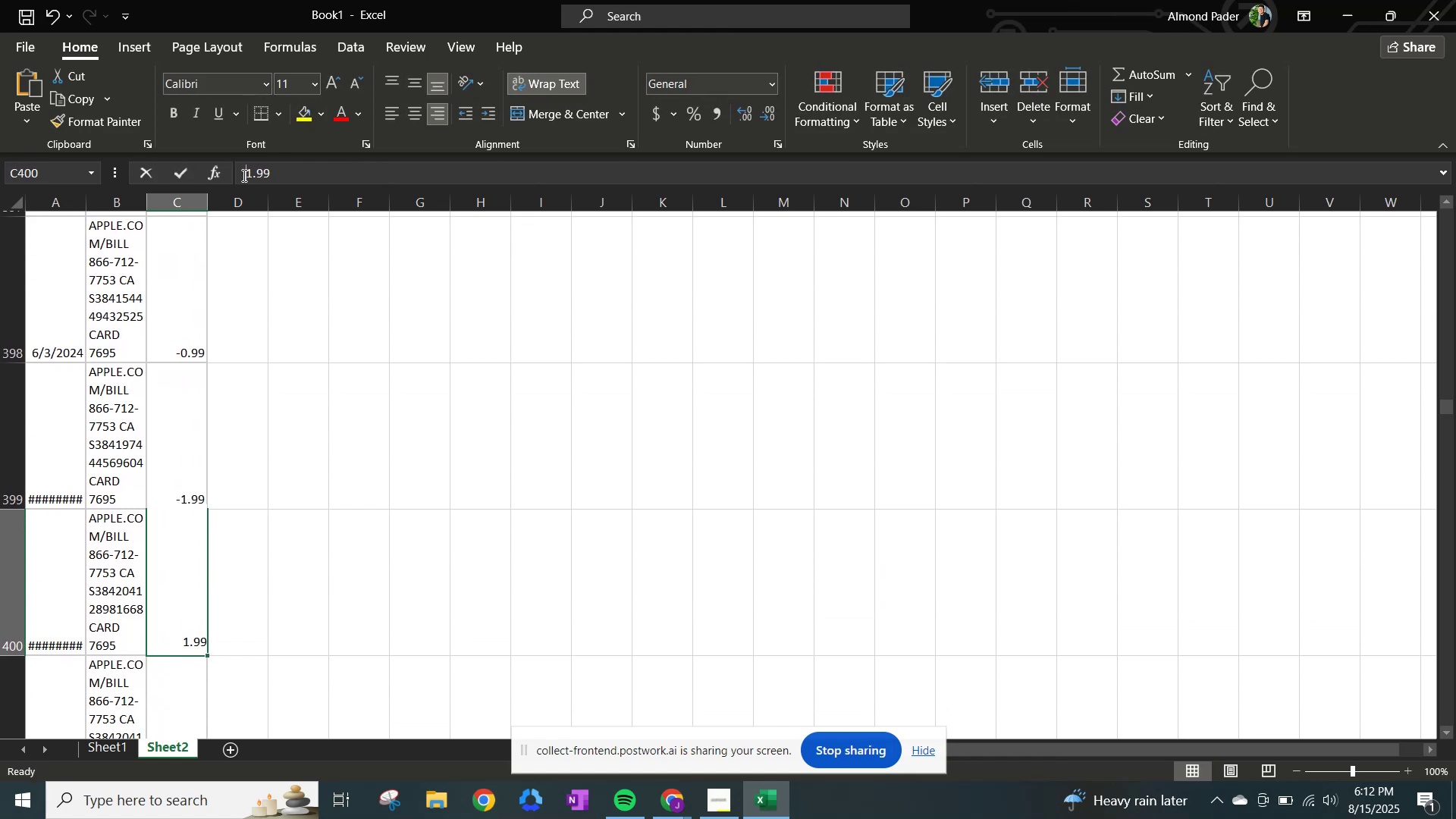 
key(NumpadSubtract)
 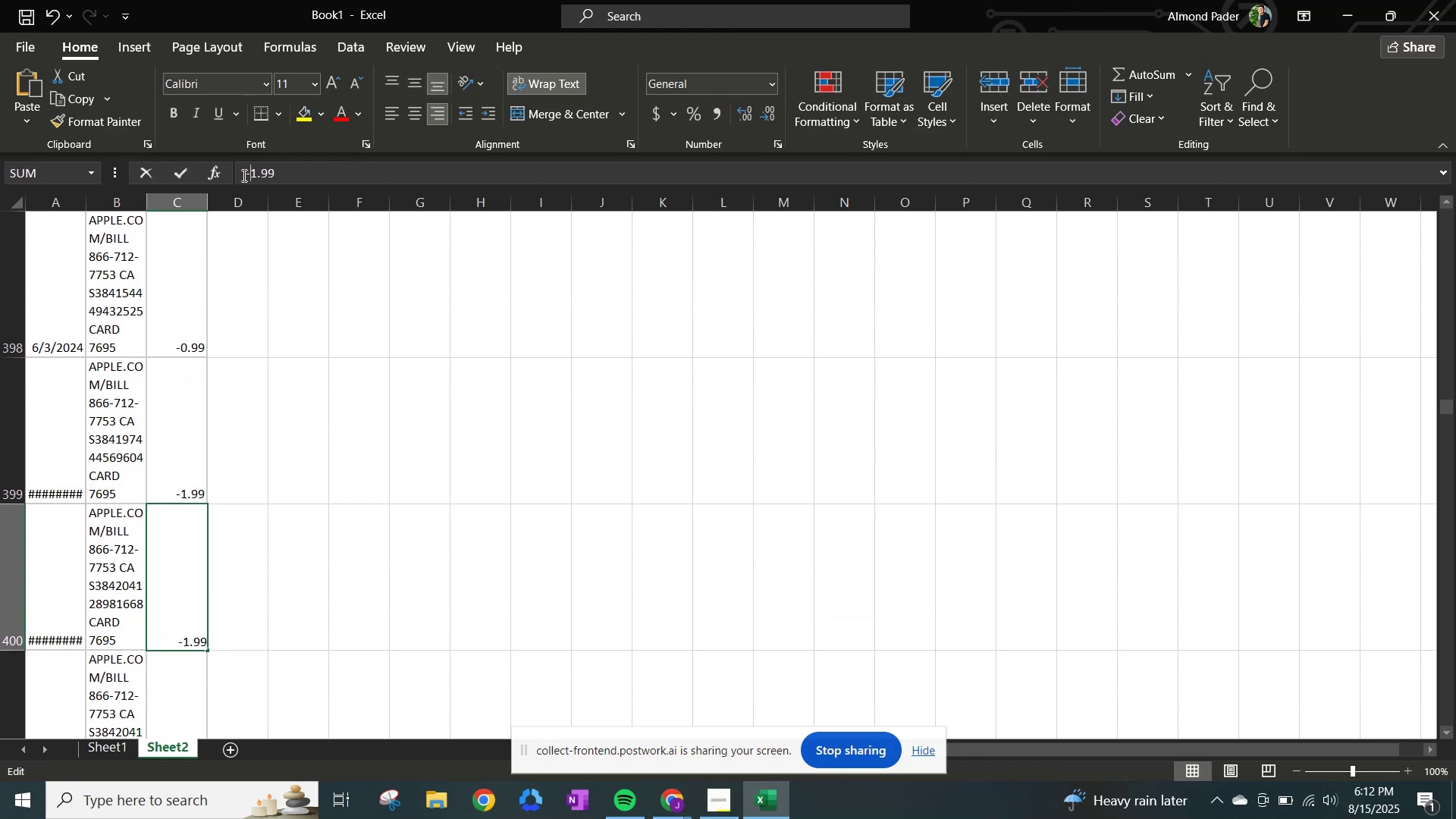 
key(NumpadEnter)
 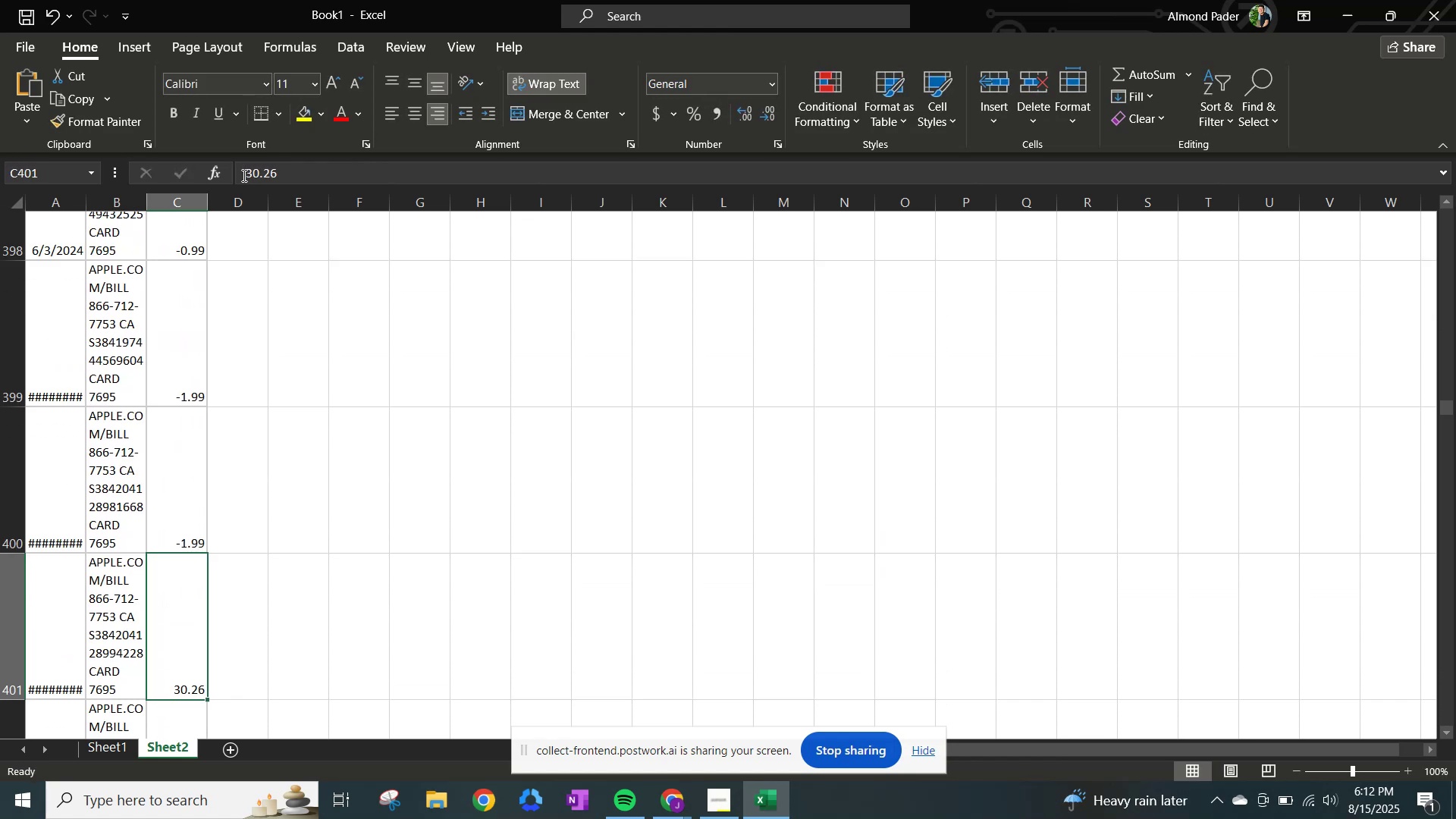 
left_click([243, 175])
 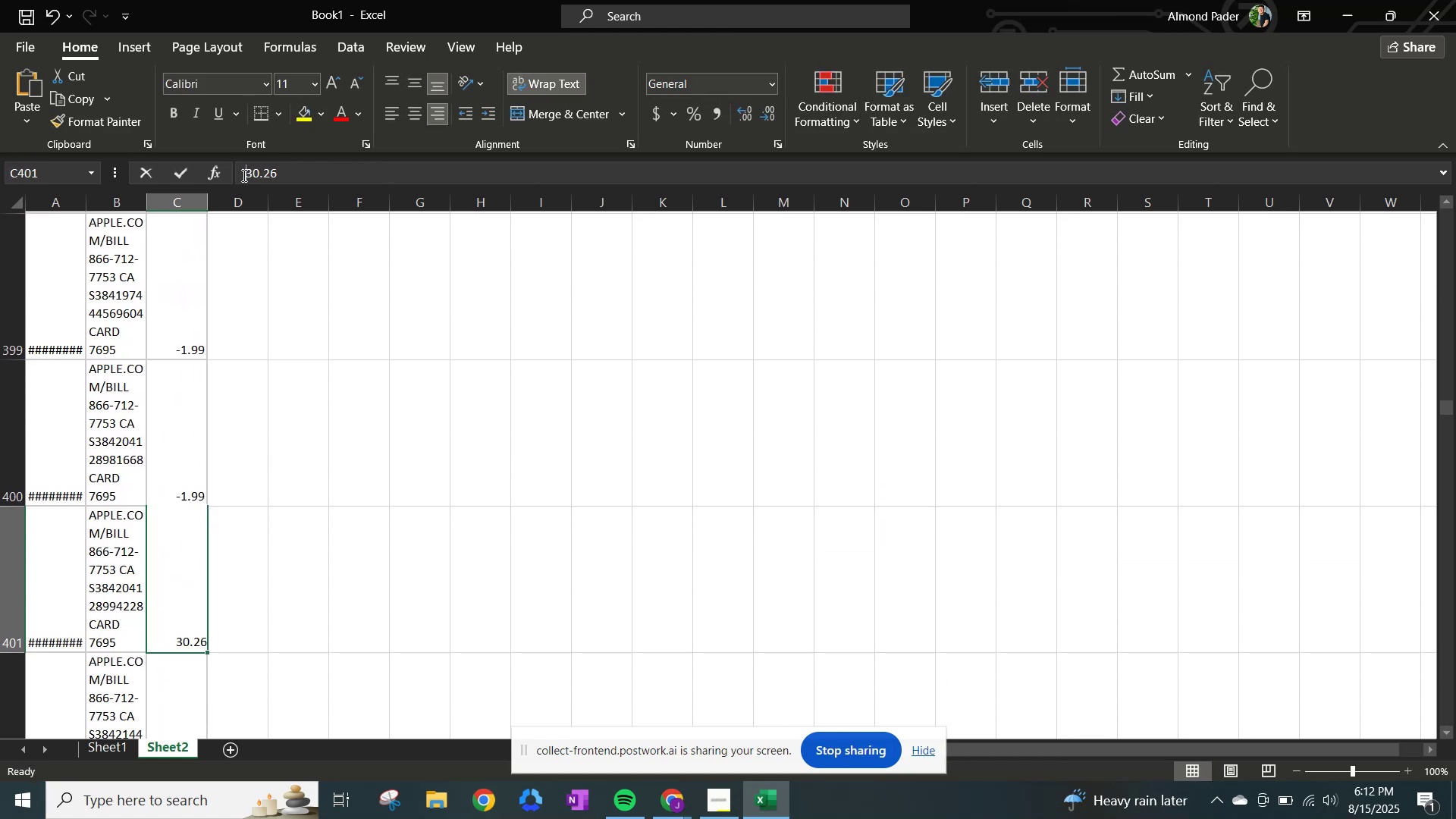 
key(NumpadSubtract)
 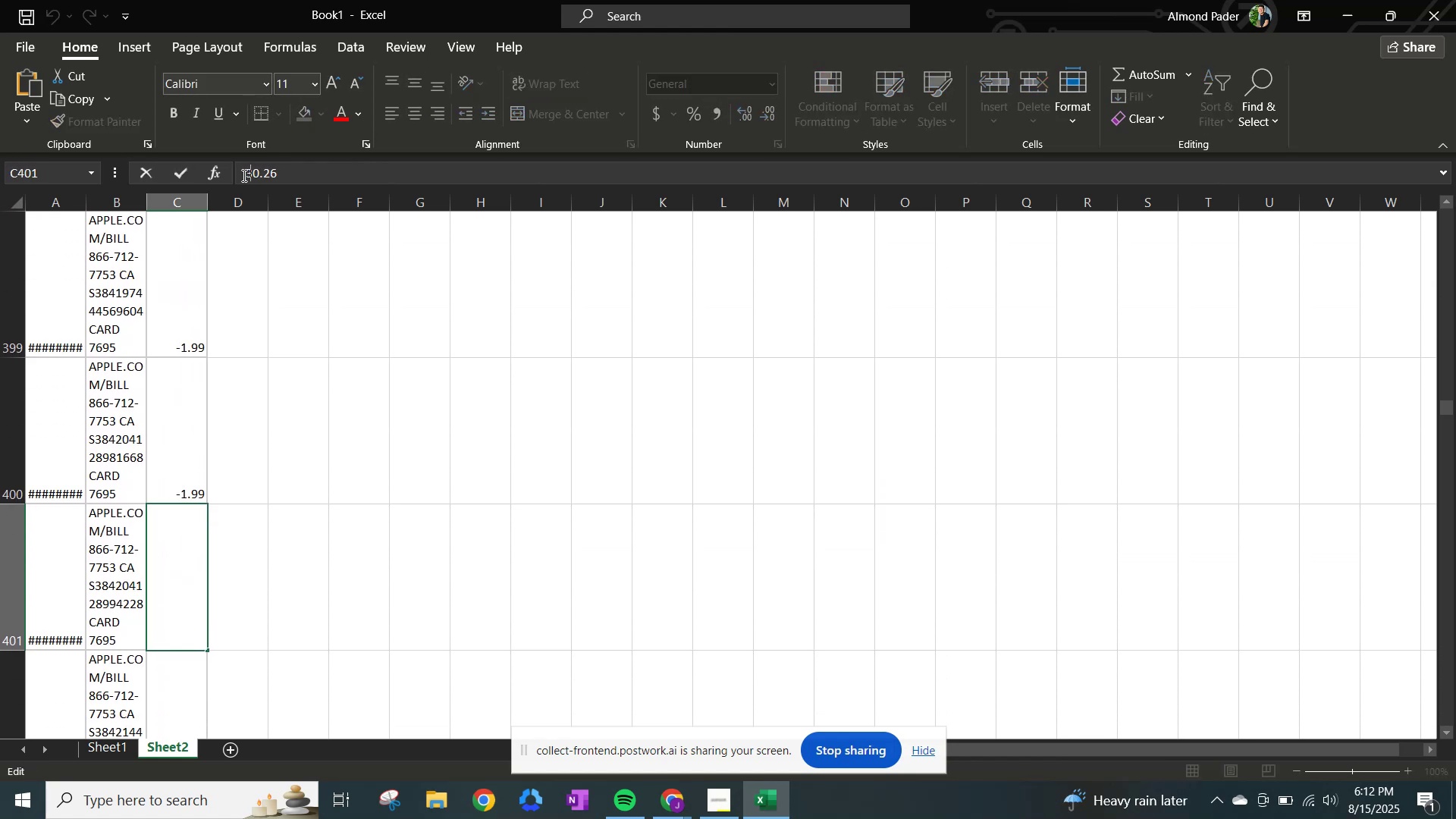 
key(NumpadEnter)
 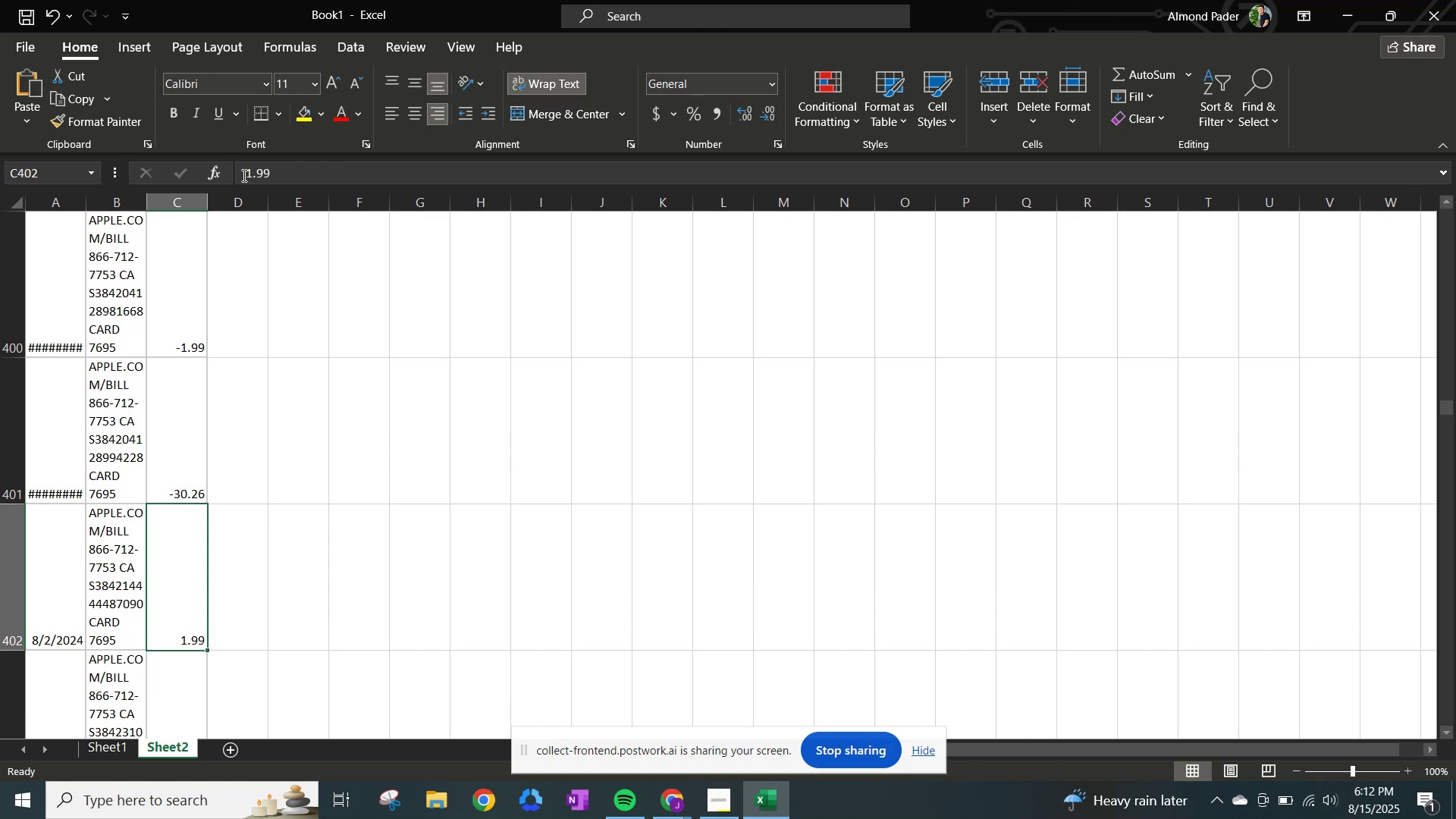 
left_click([243, 175])
 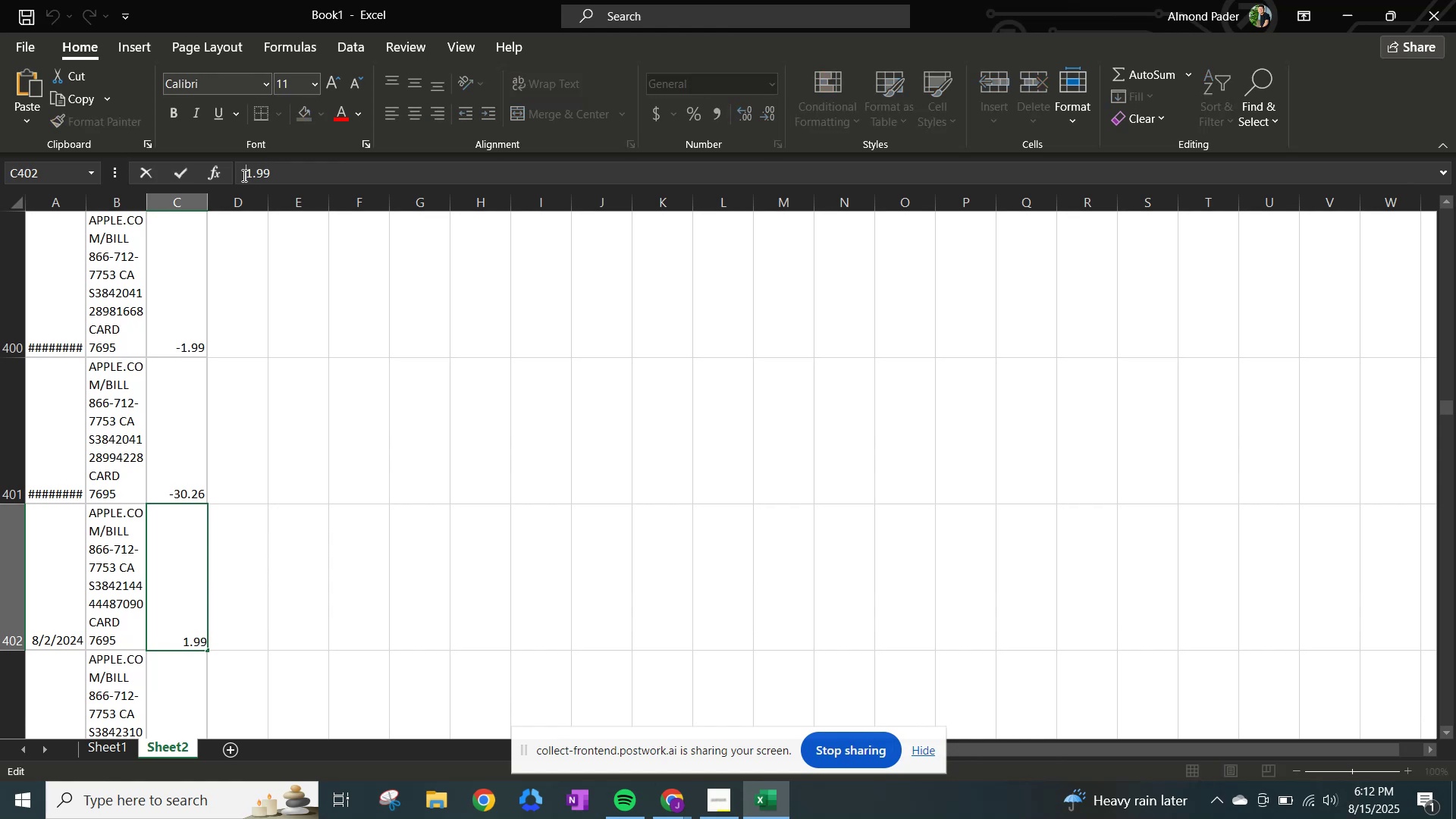 
key(NumpadSubtract)
 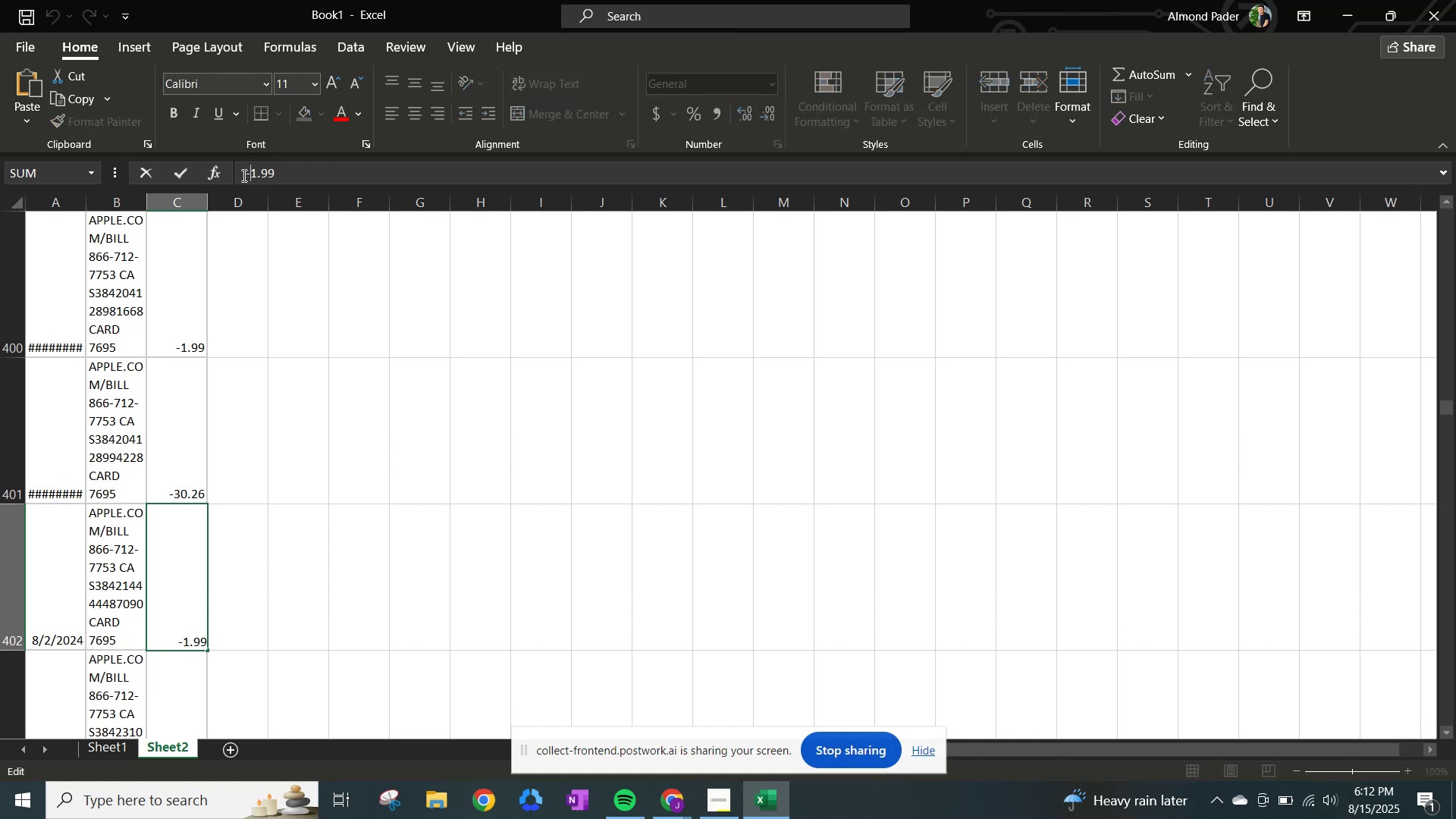 
key(NumpadEnter)
 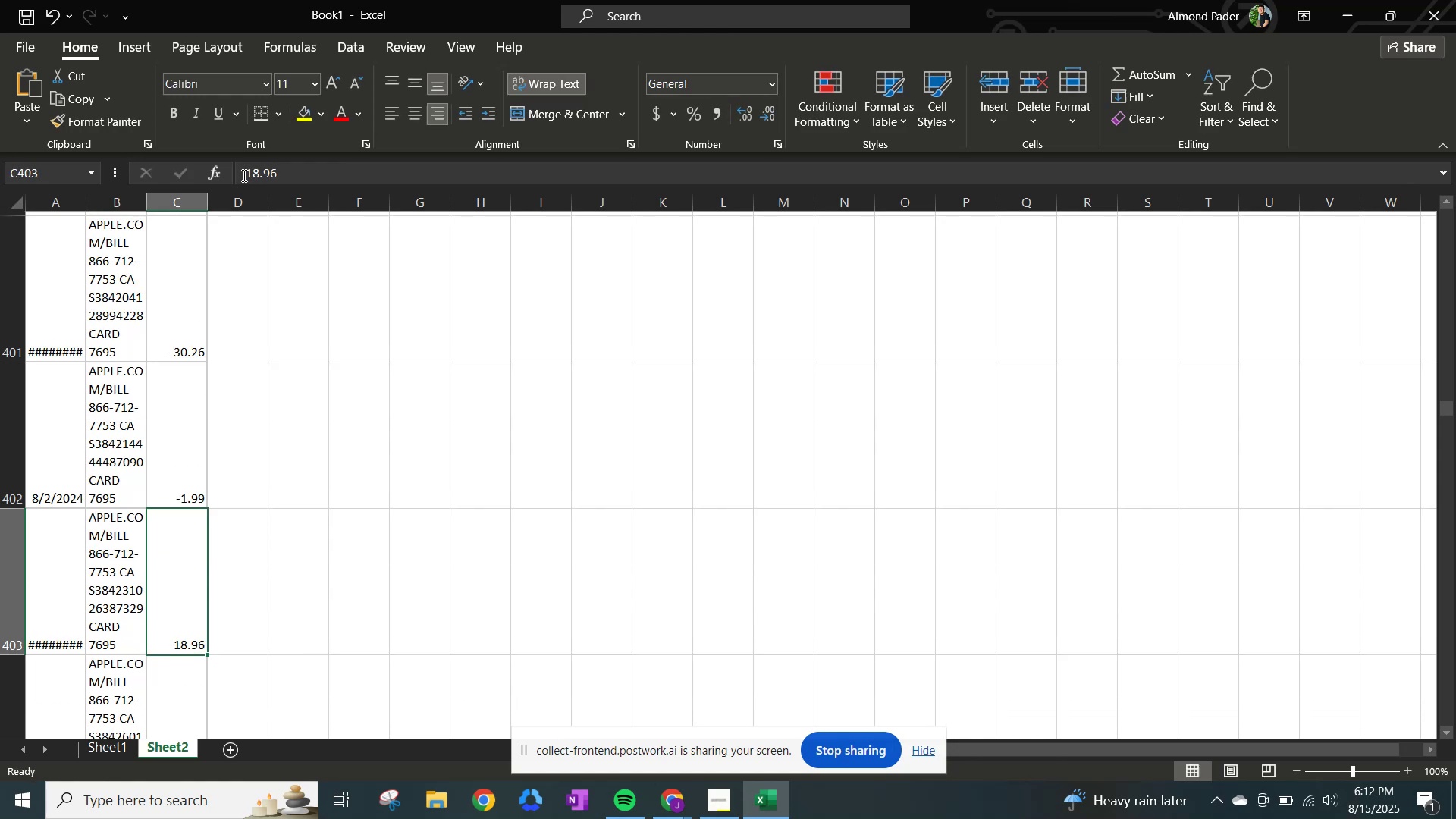 
left_click([243, 175])
 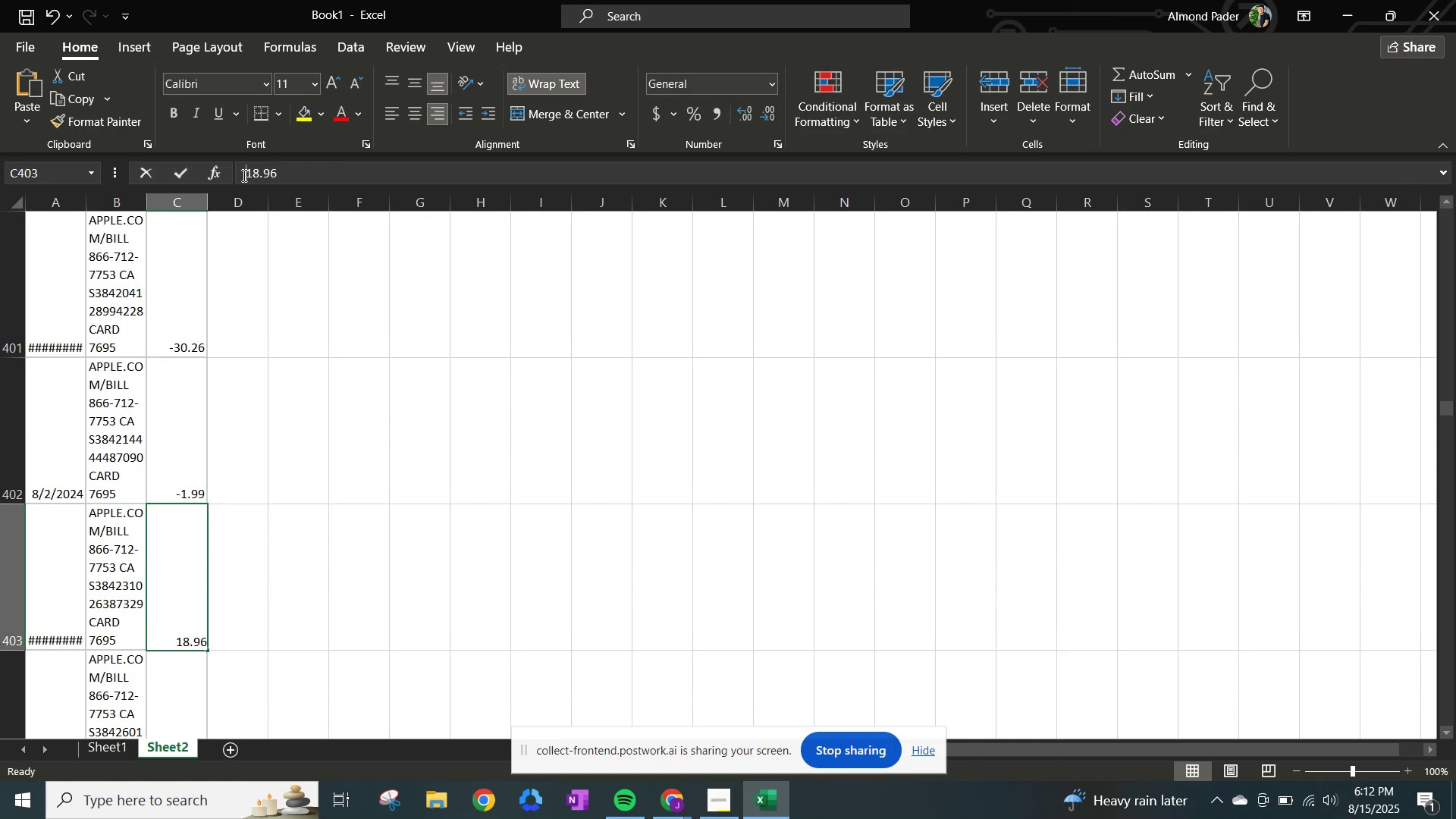 
key(NumpadSubtract)
 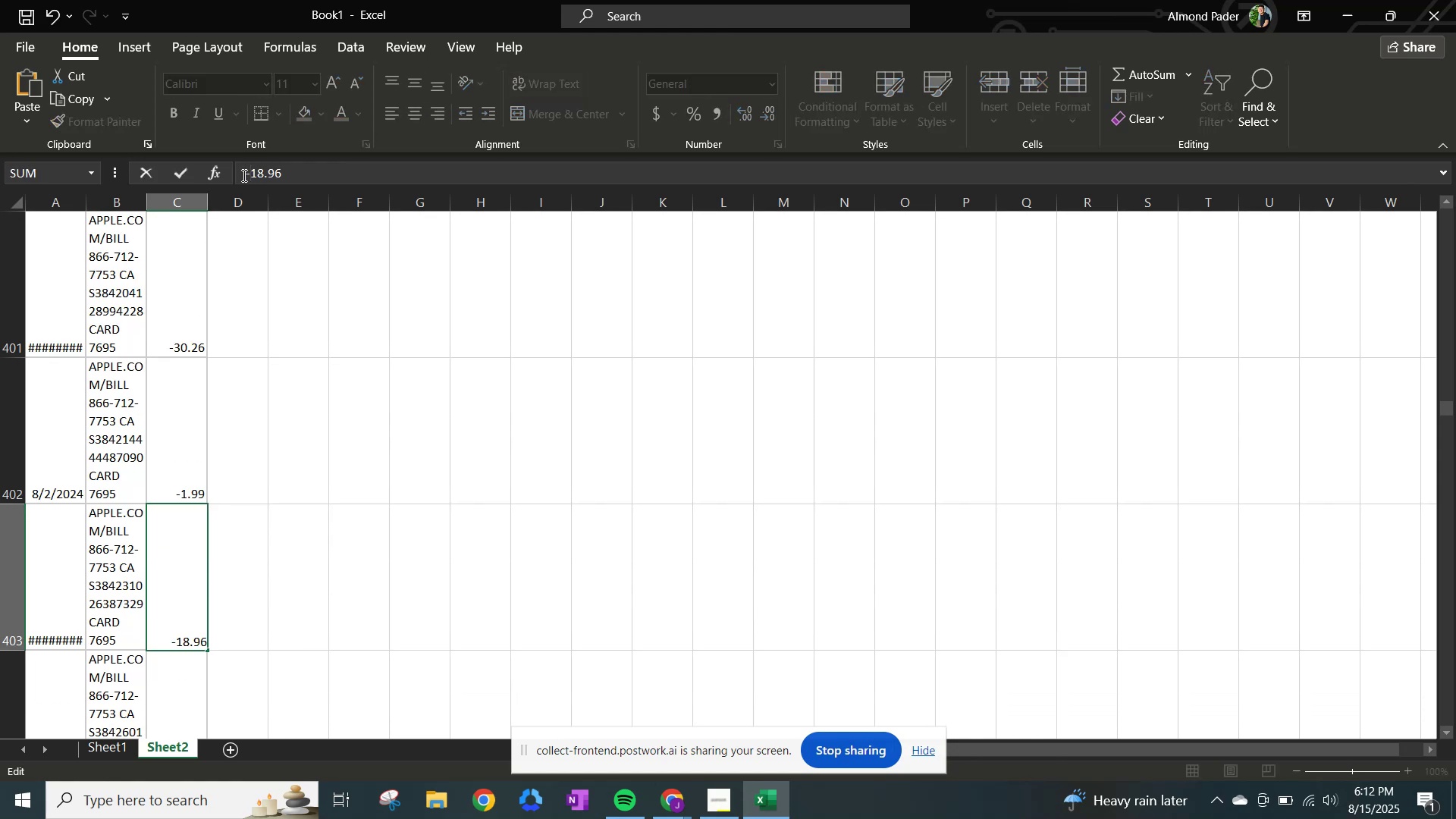 
key(NumpadEnter)
 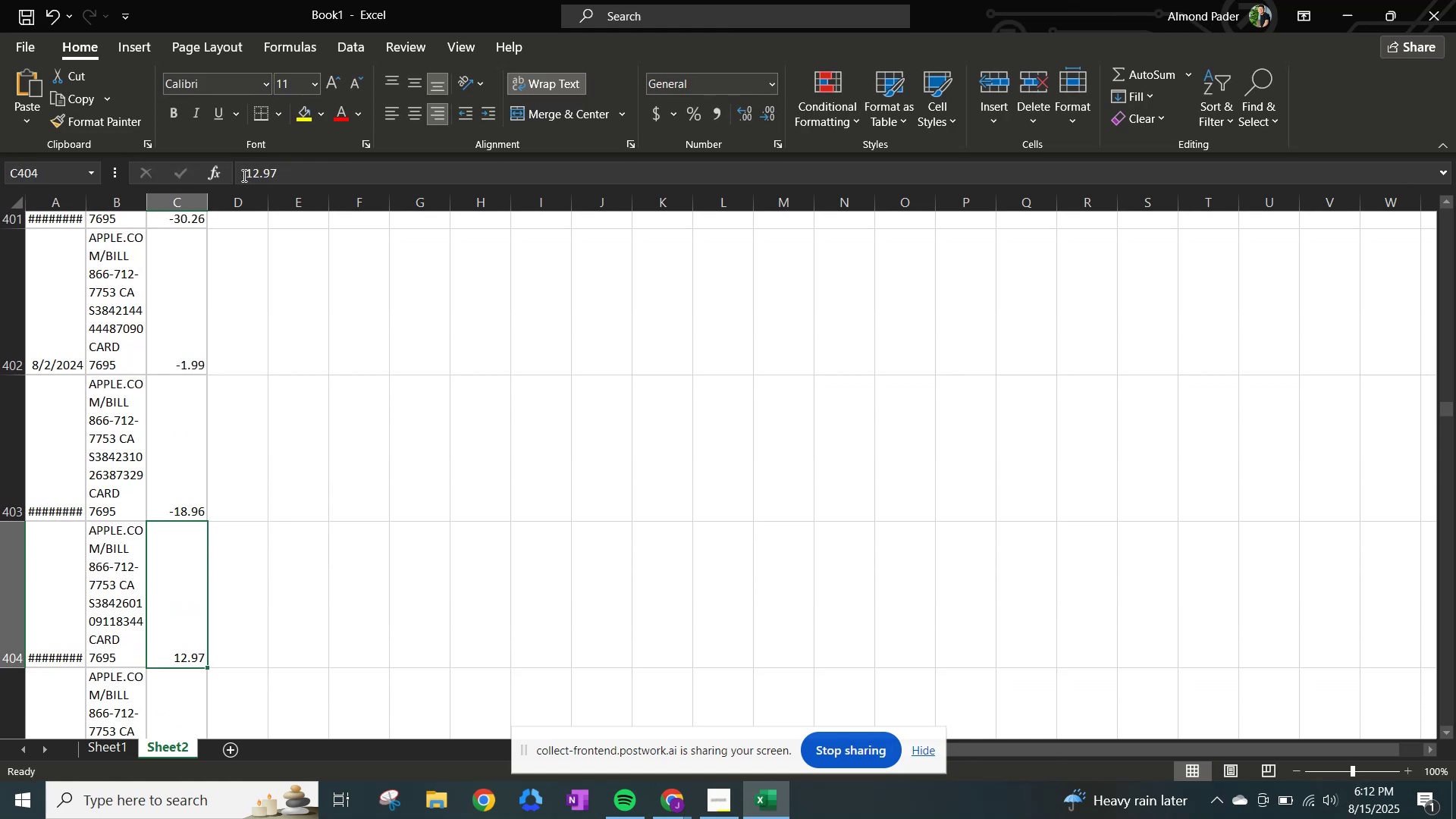 
left_click([243, 175])
 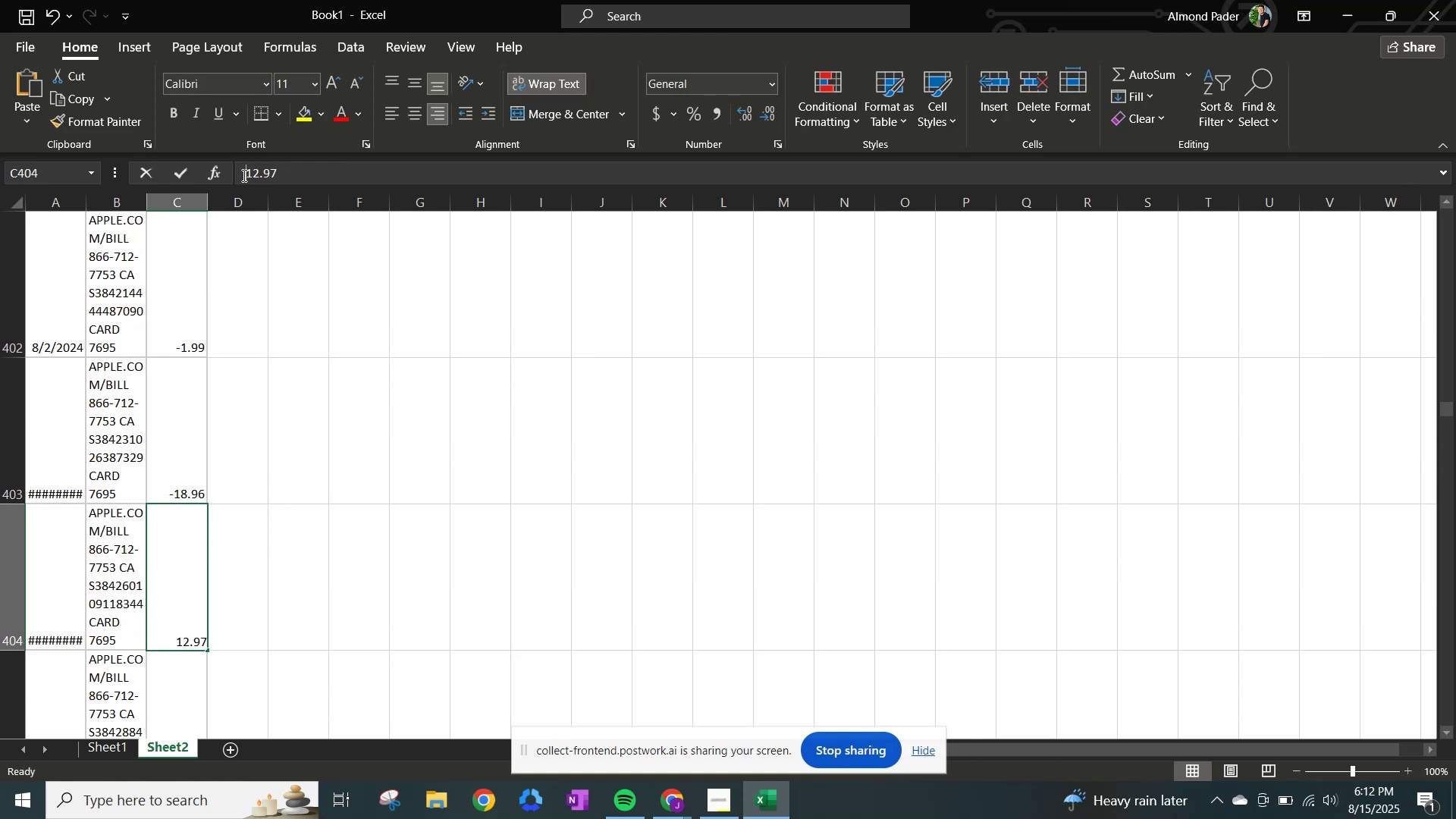 
key(NumpadSubtract)
 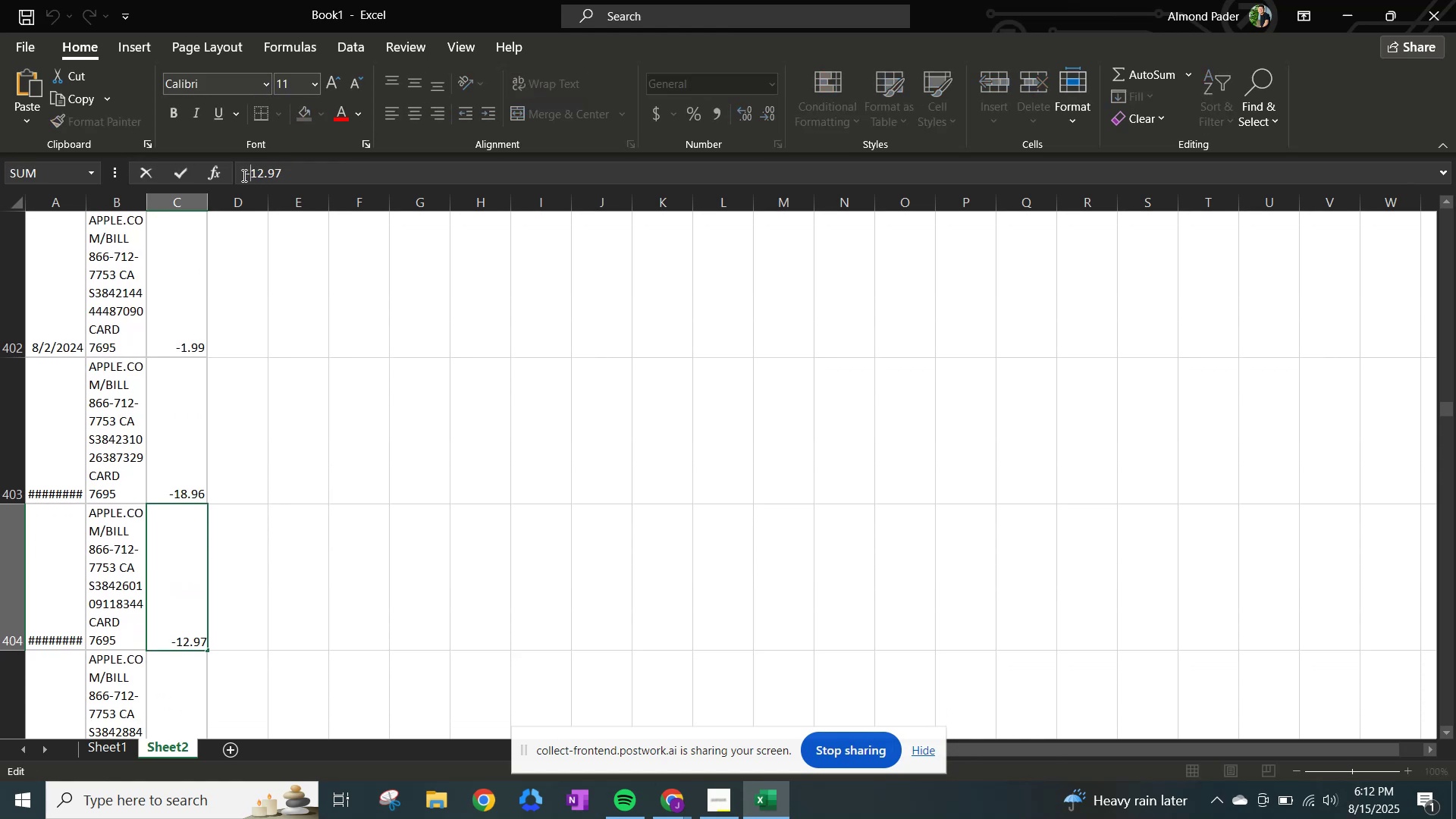 
key(NumpadEnter)
 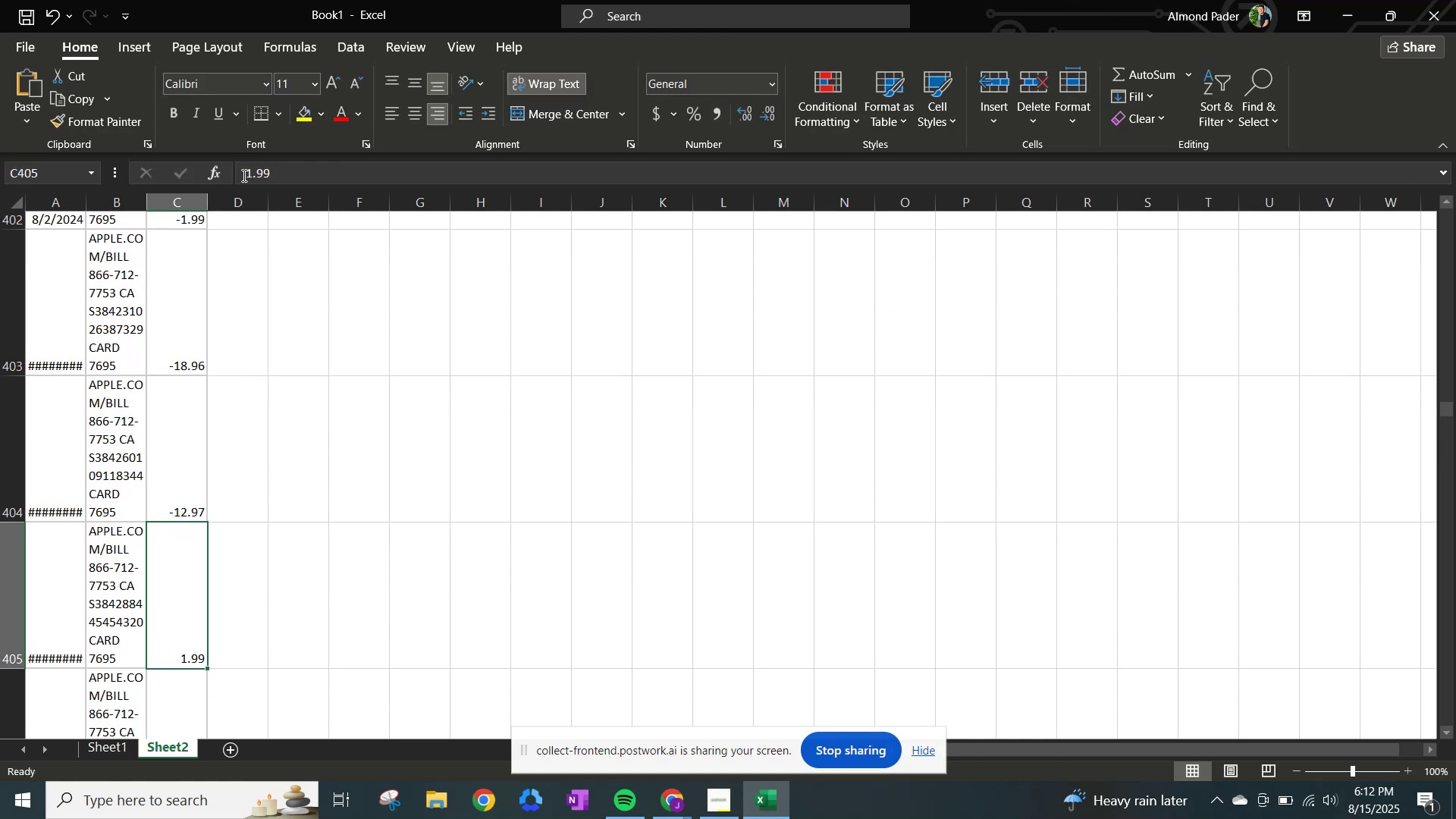 
left_click([243, 175])
 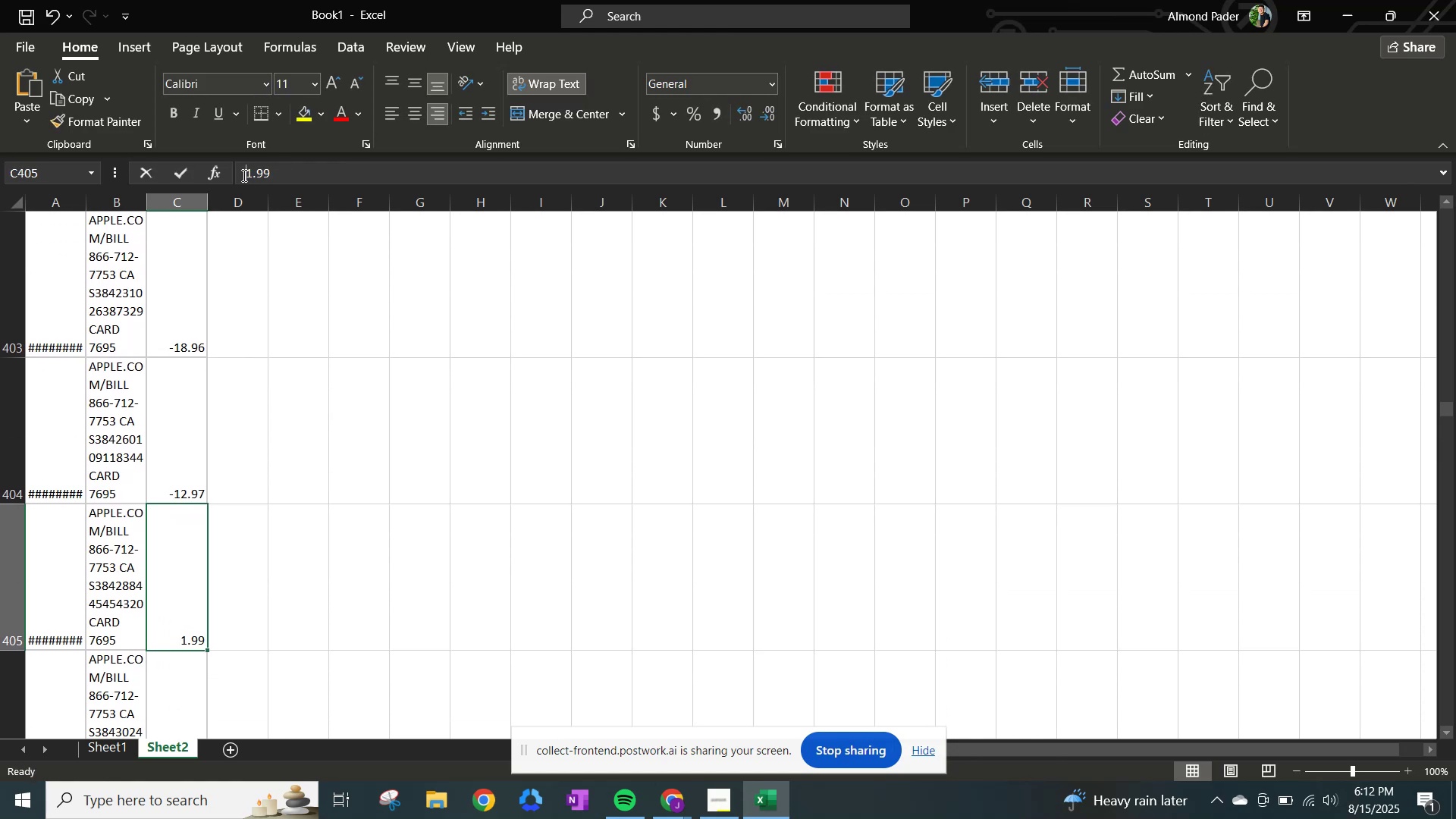 
key(NumpadSubtract)
 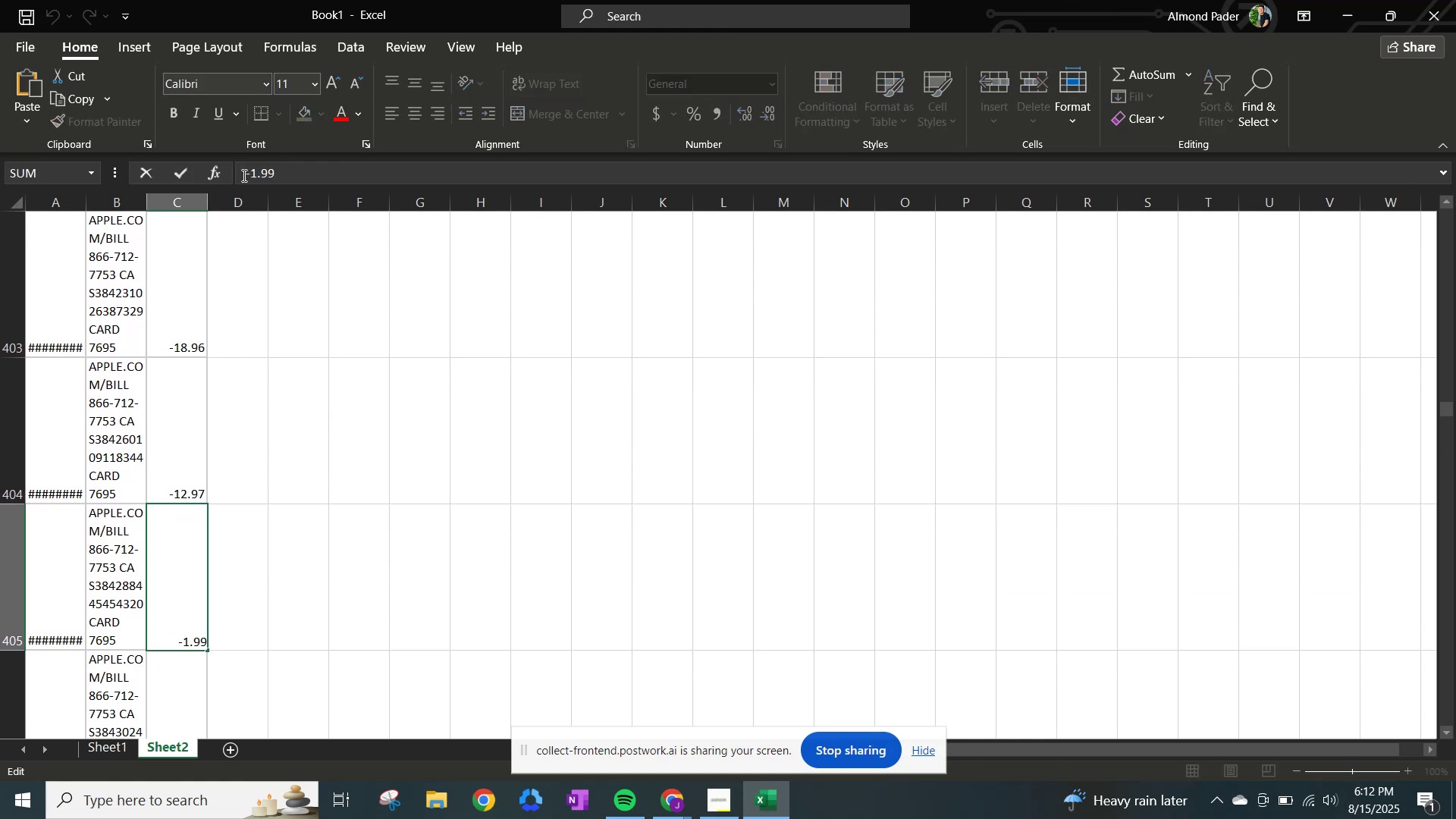 
double_click([243, 175])
 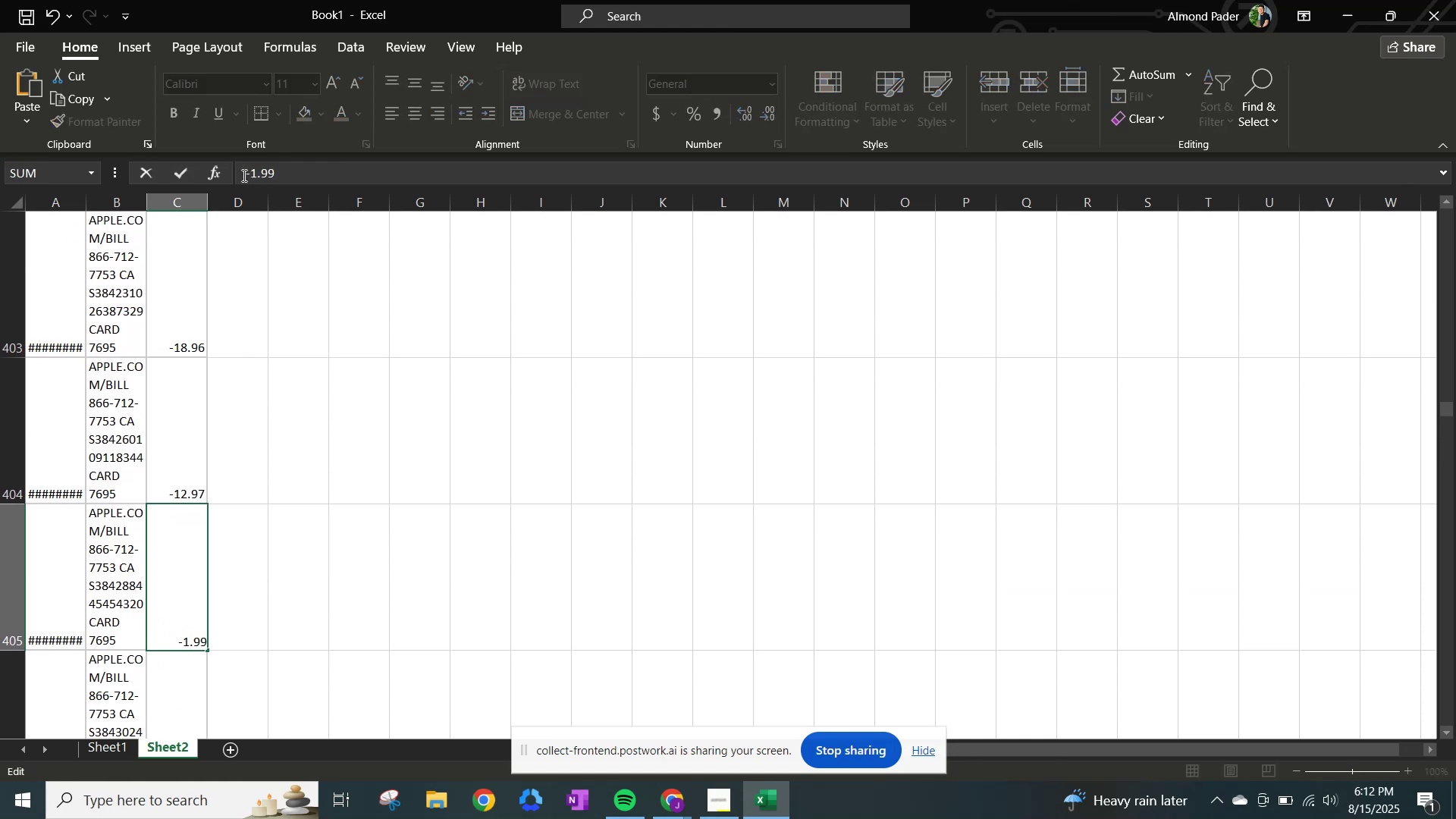 
key(NumpadSubtract)
 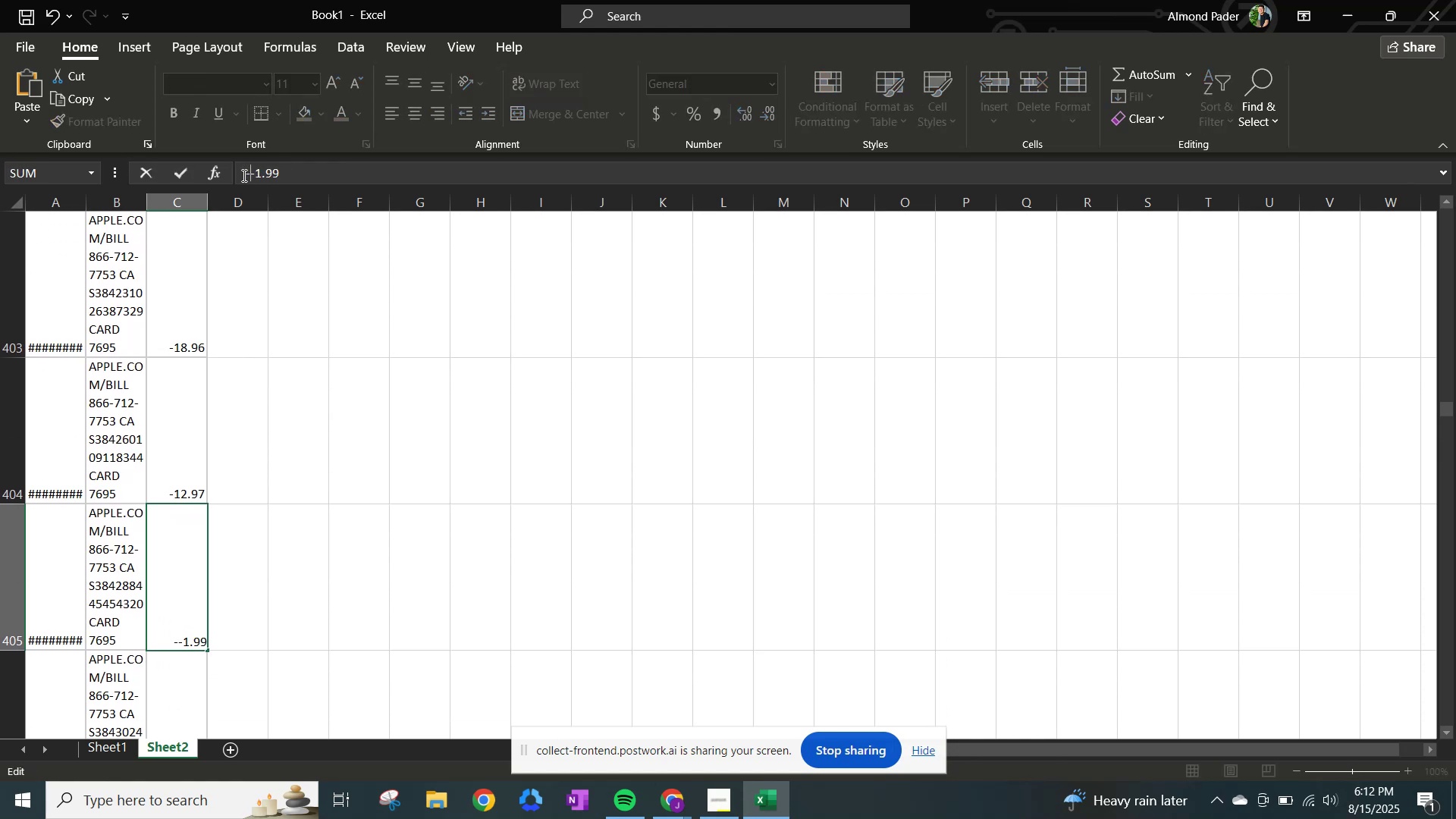 
key(NumpadEnter)
 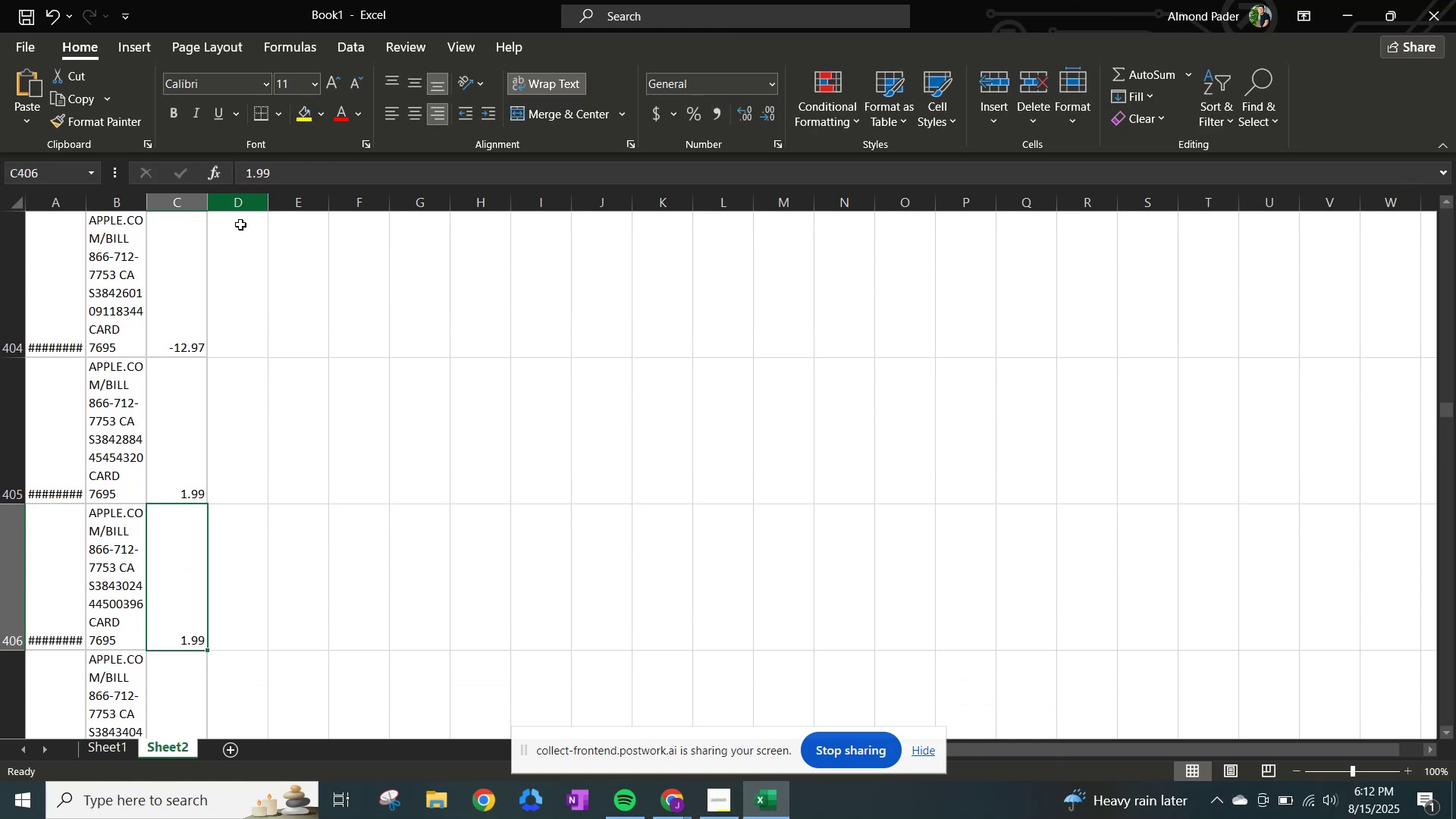 
left_click([174, 376])
 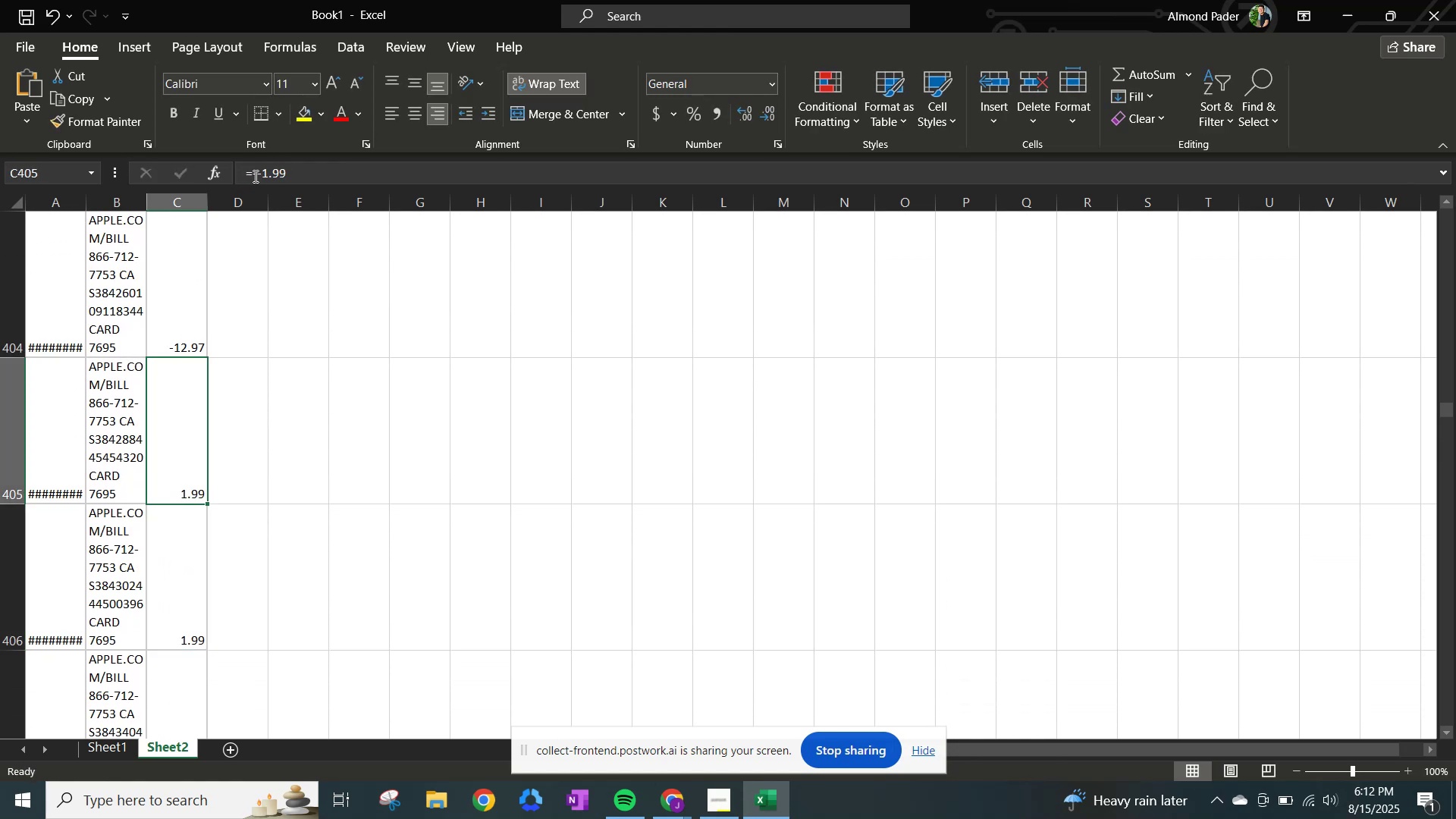 
left_click([256, 176])
 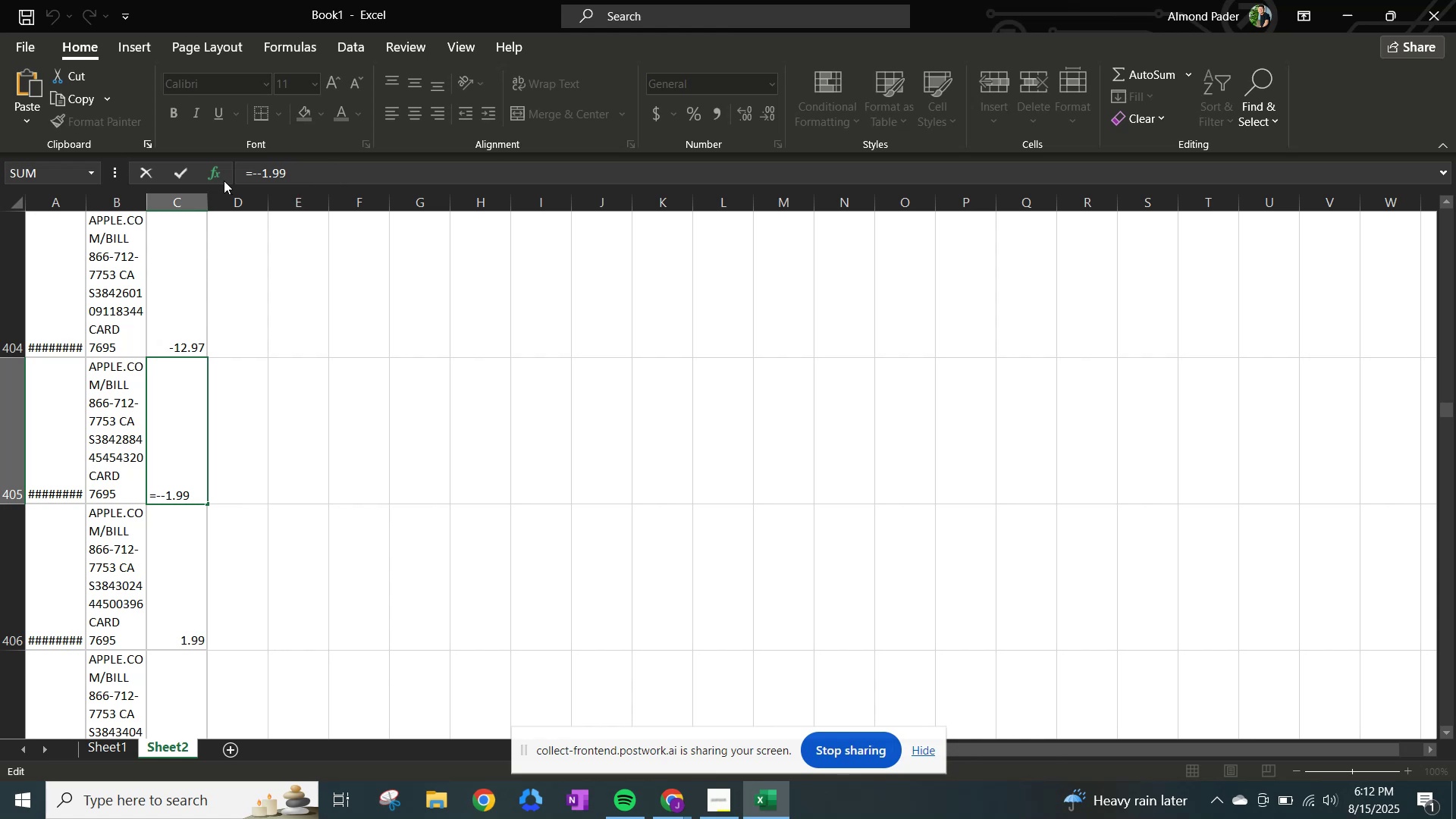 
key(Backspace)
 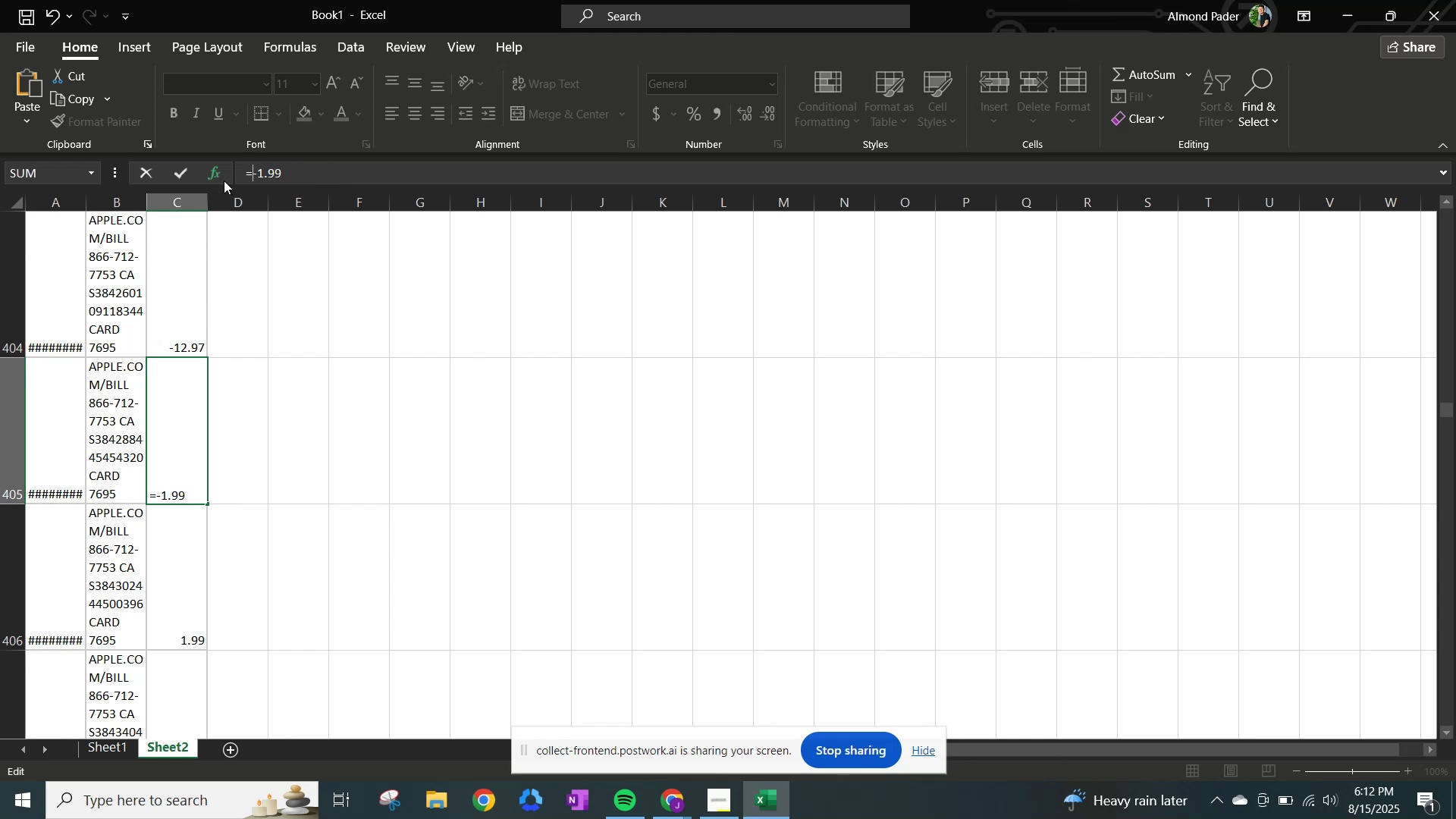 
key(Backspace)
 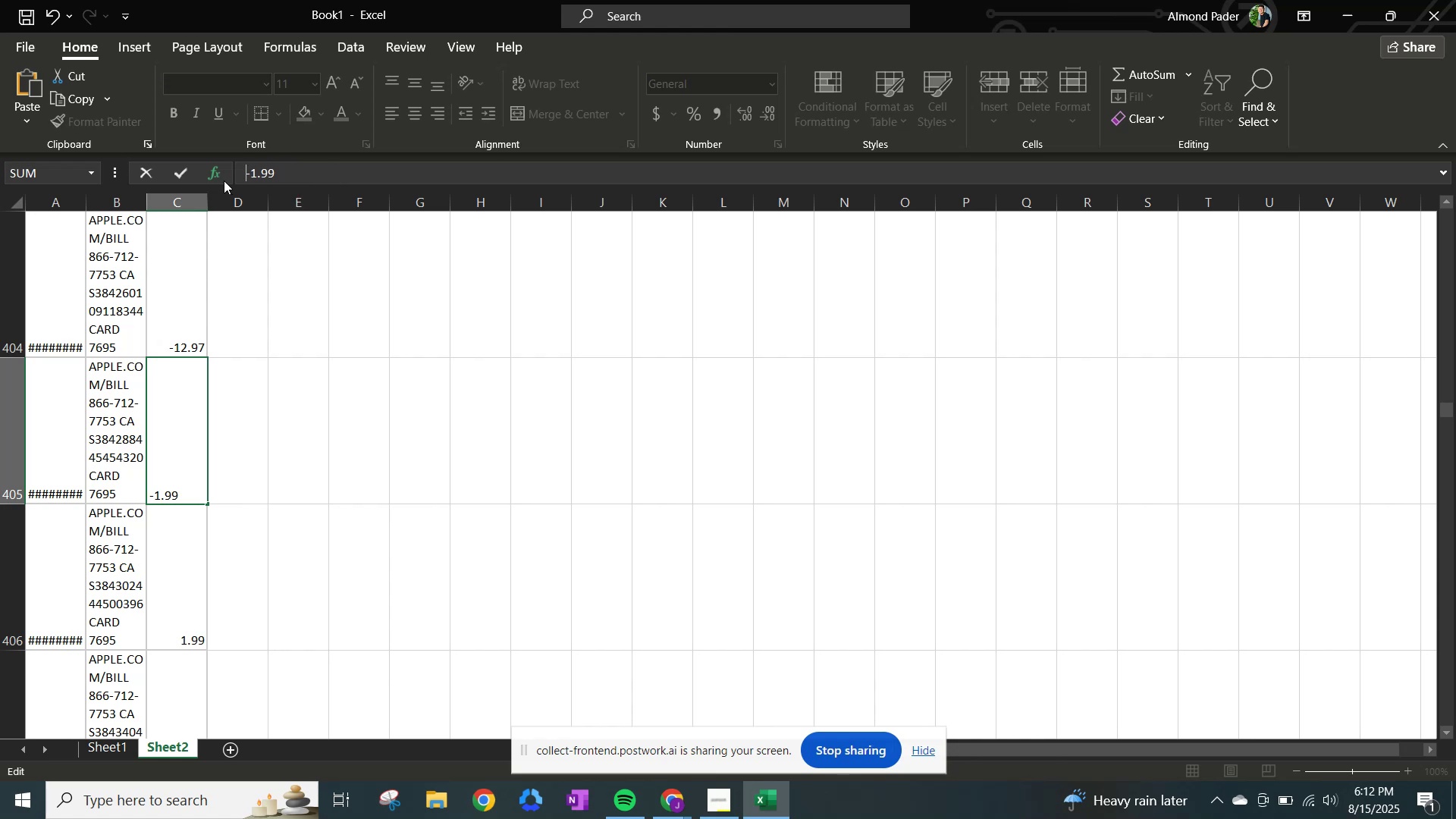 
key(NumpadEnter)
 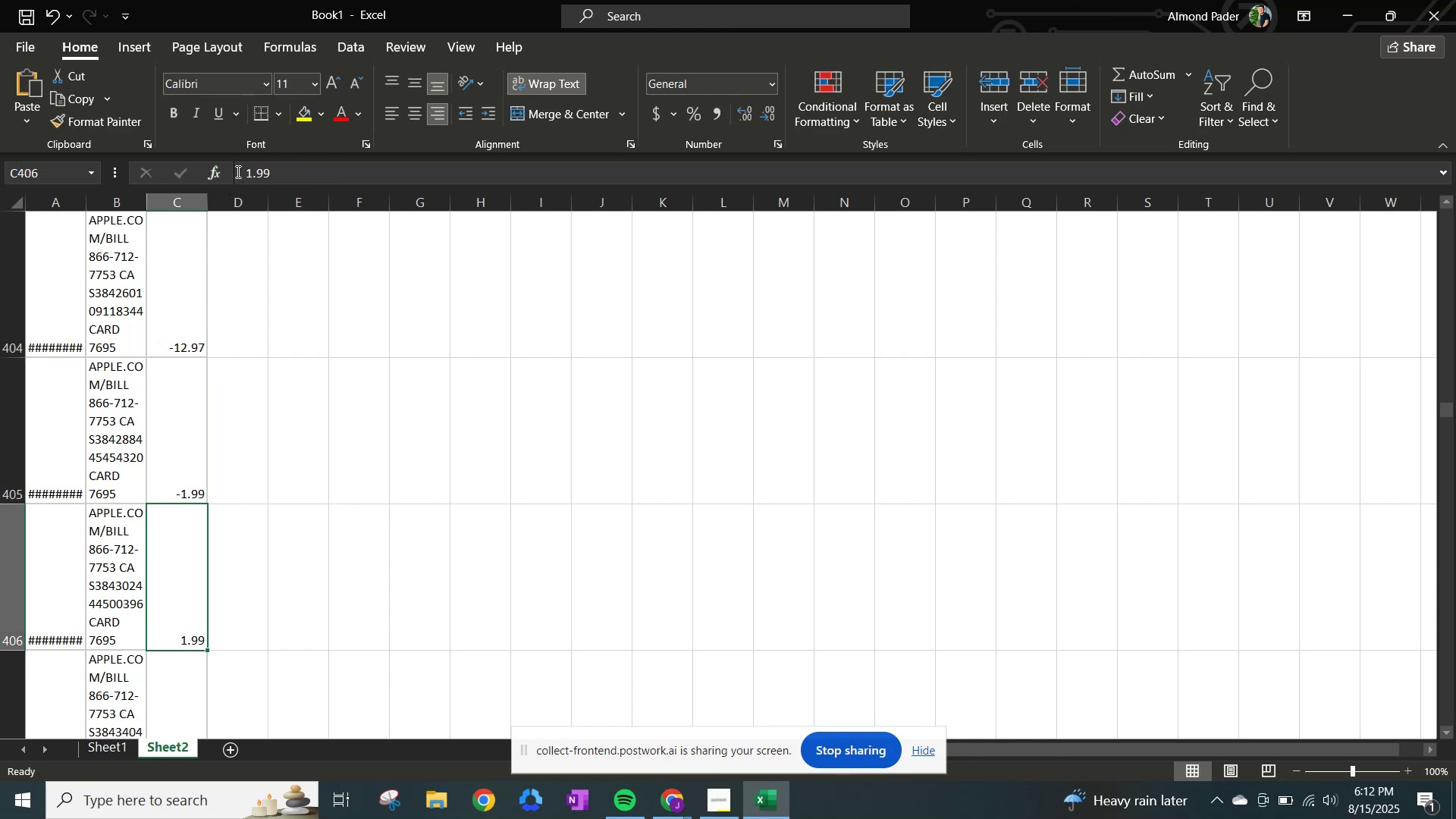 
left_click([240, 171])
 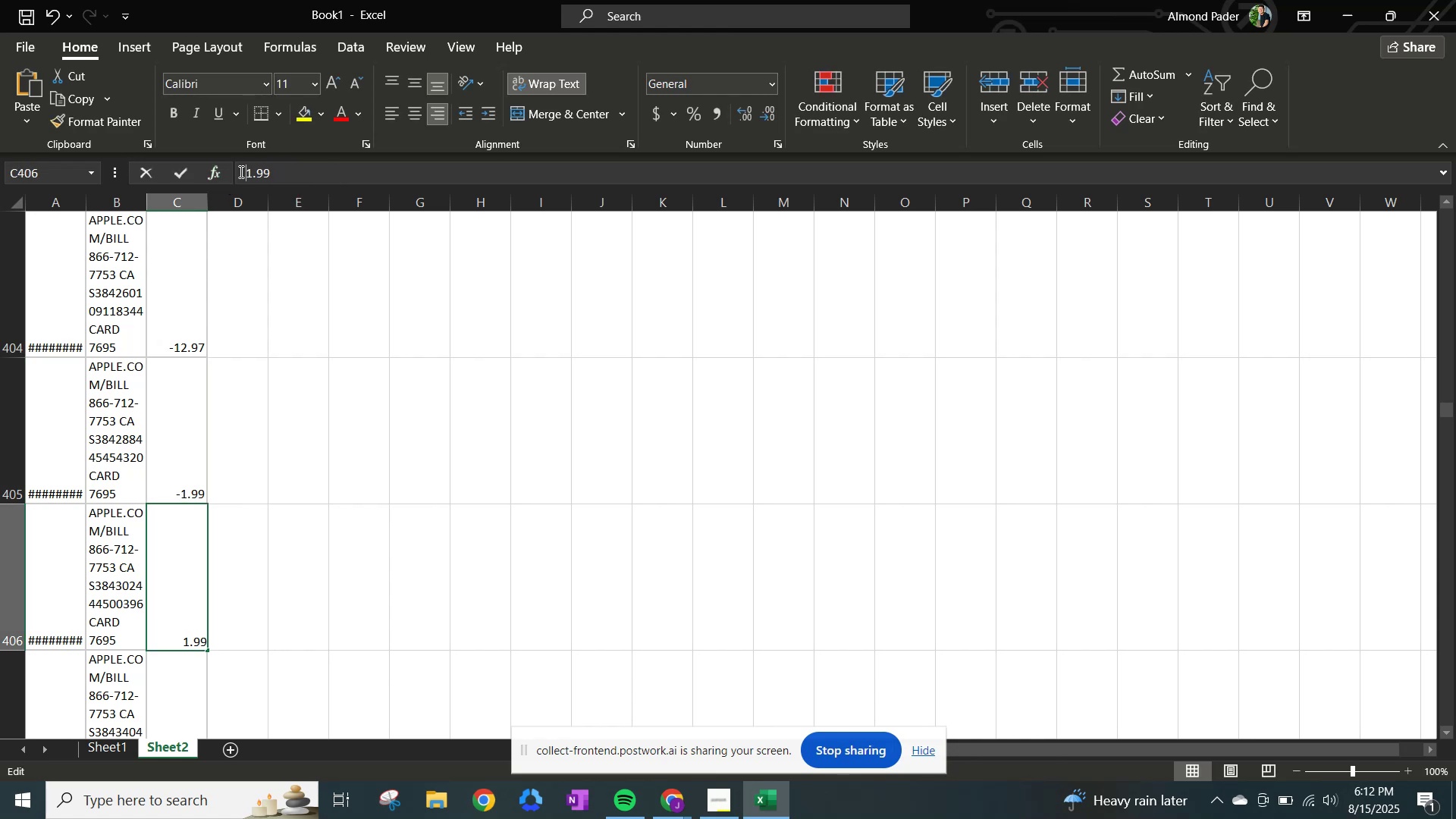 
key(NumpadSubtract)
 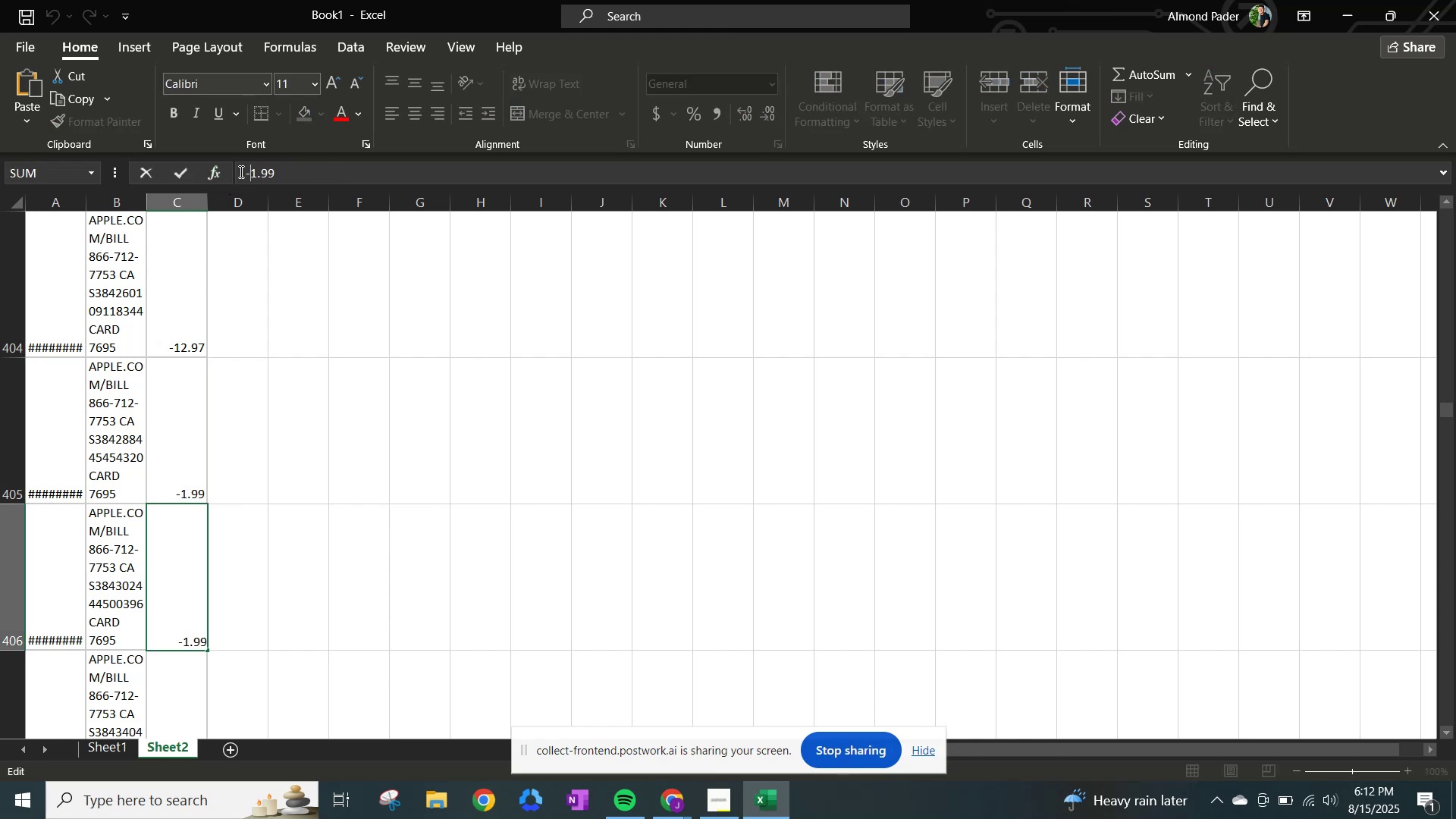 
key(NumpadEnter)
 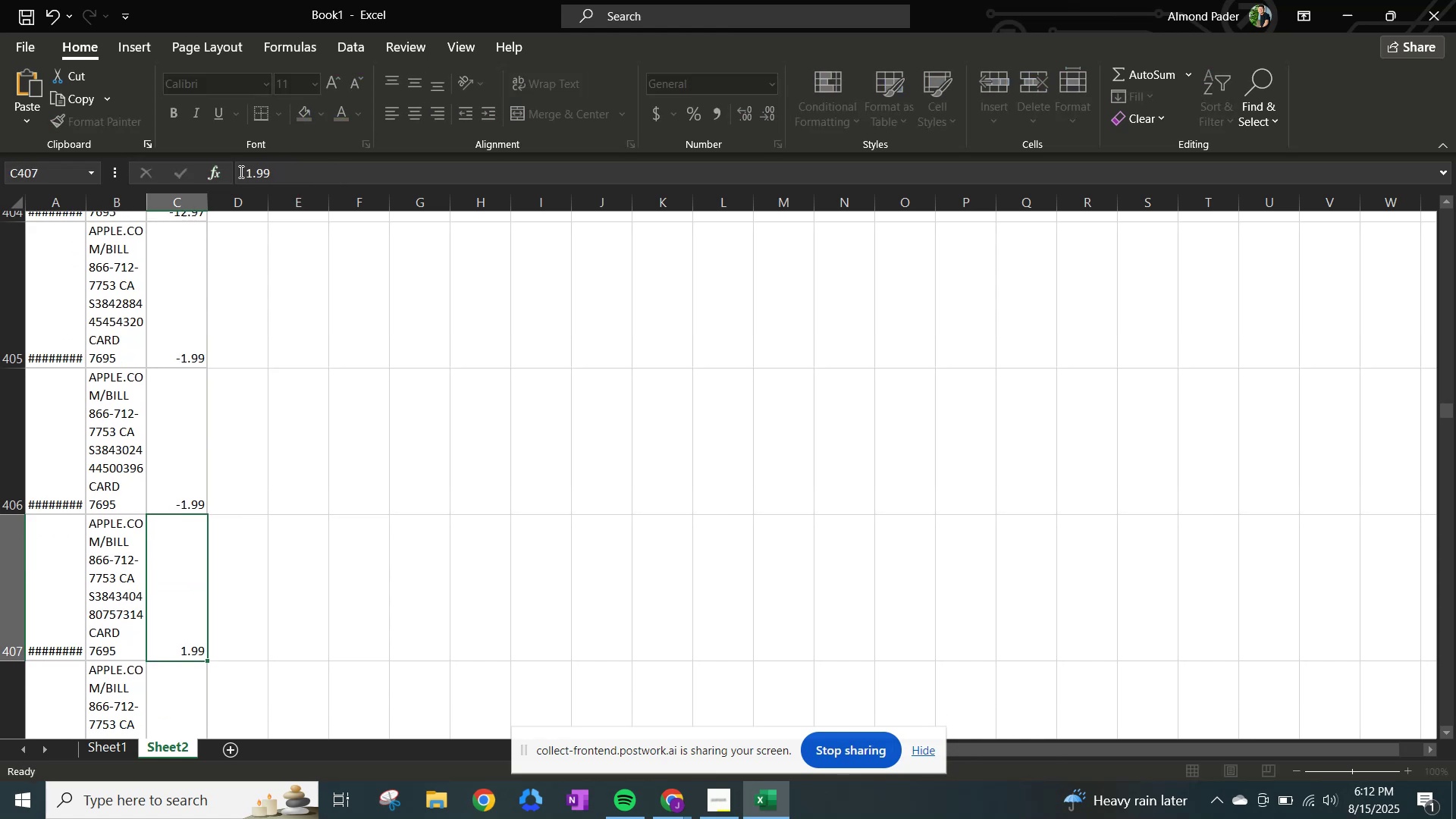 
left_click([240, 171])
 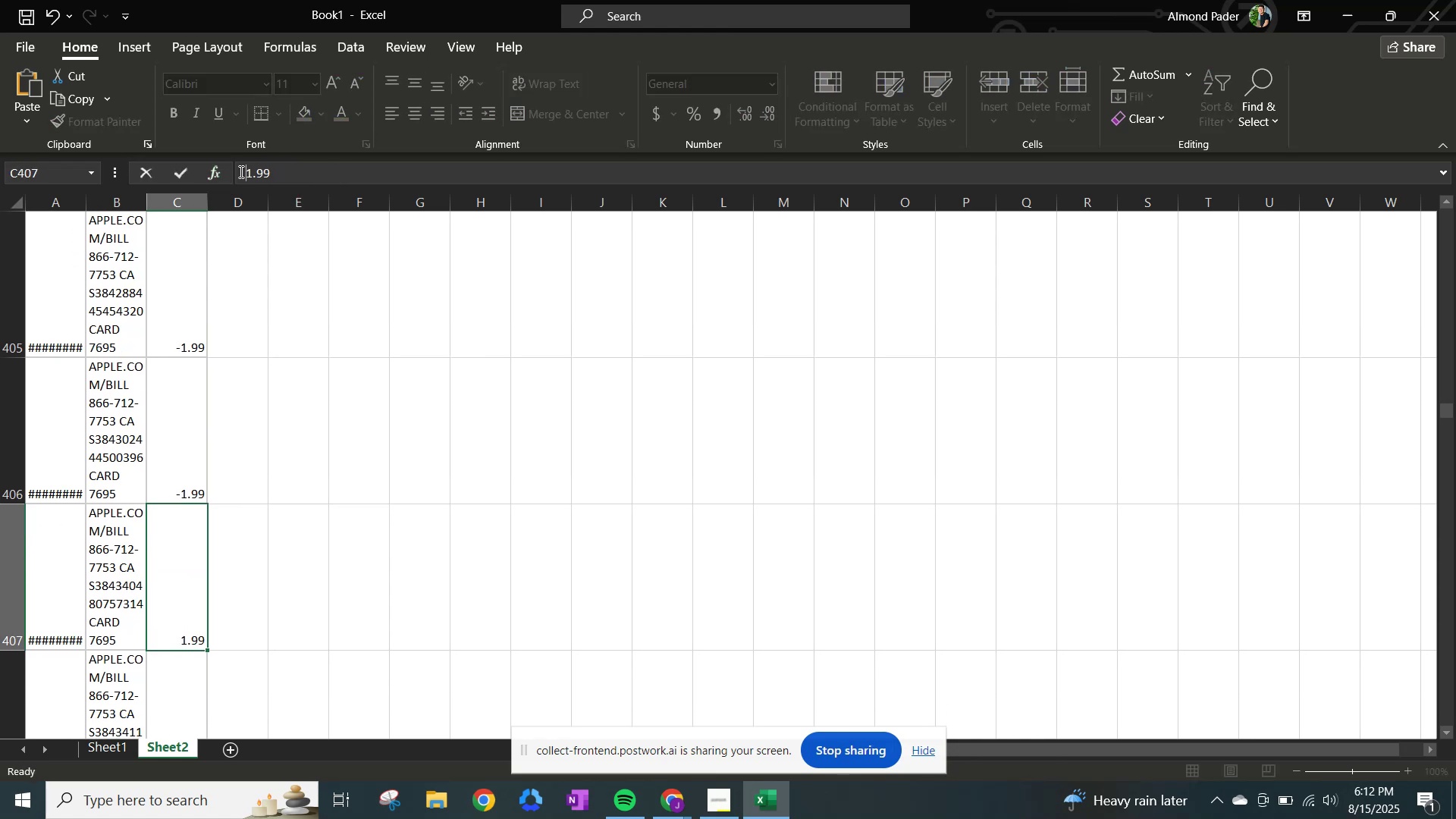 
key(NumpadSubtract)
 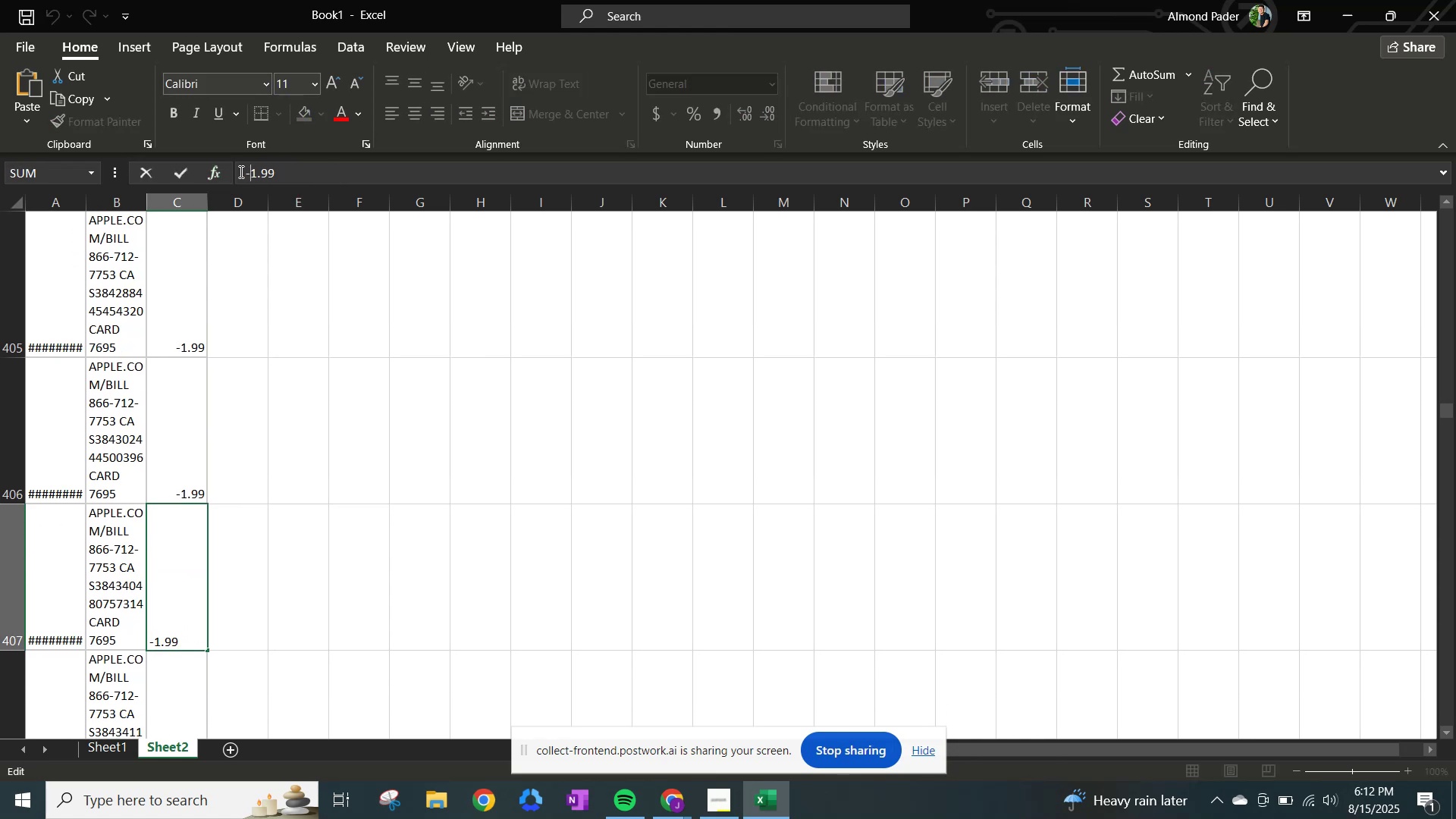 
key(NumpadEnter)
 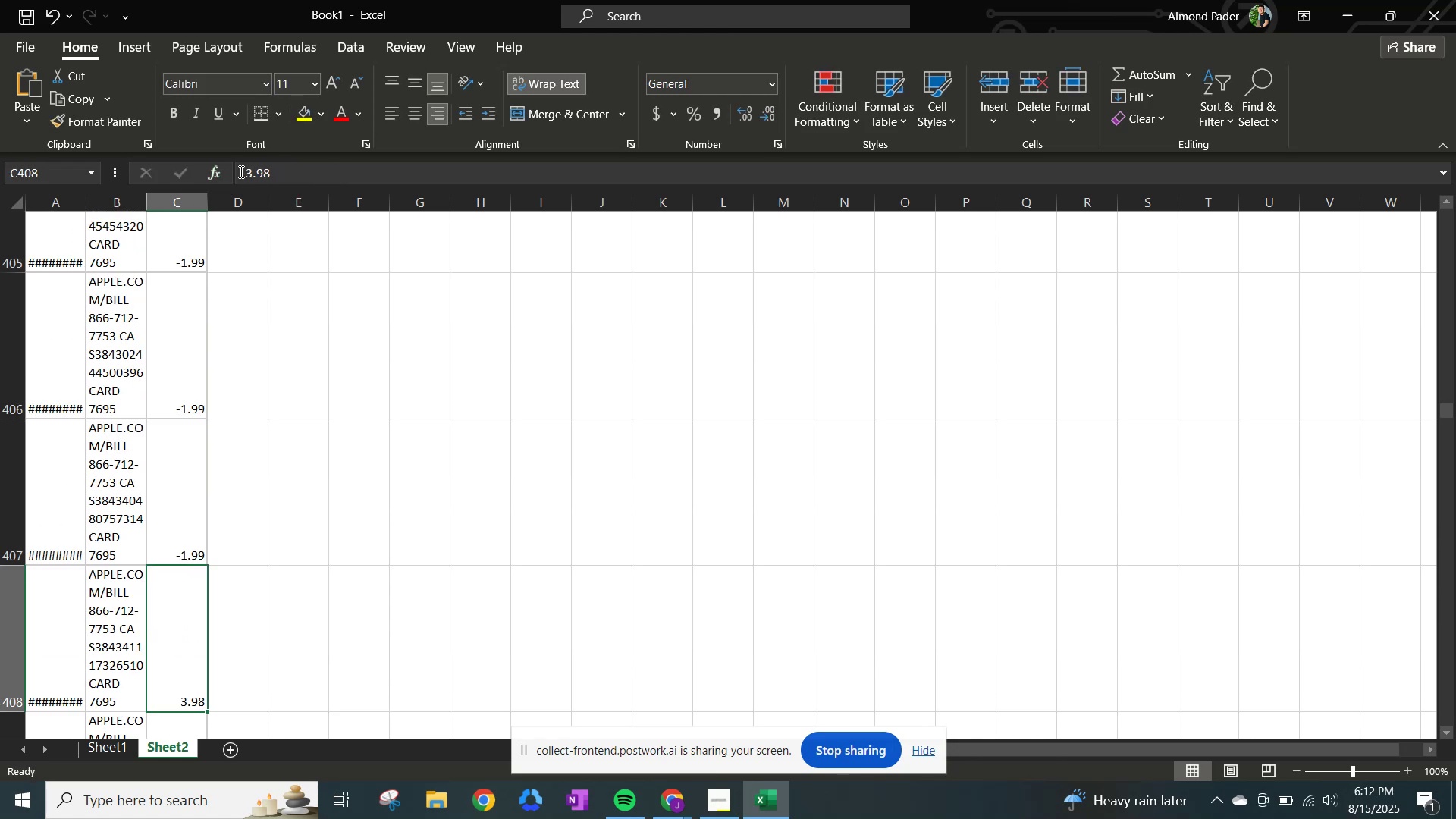 
left_click([240, 171])
 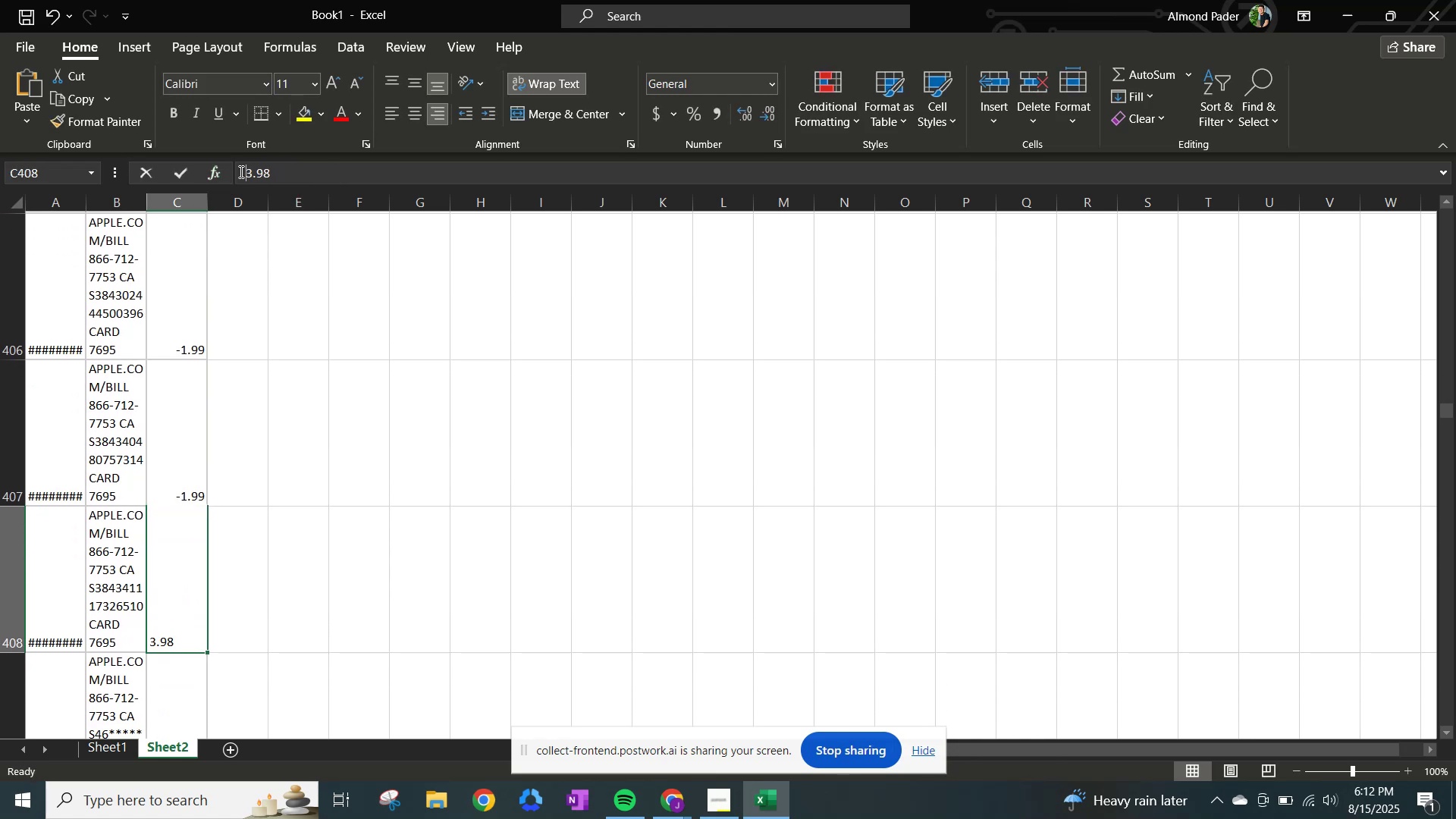 
key(NumpadSubtract)
 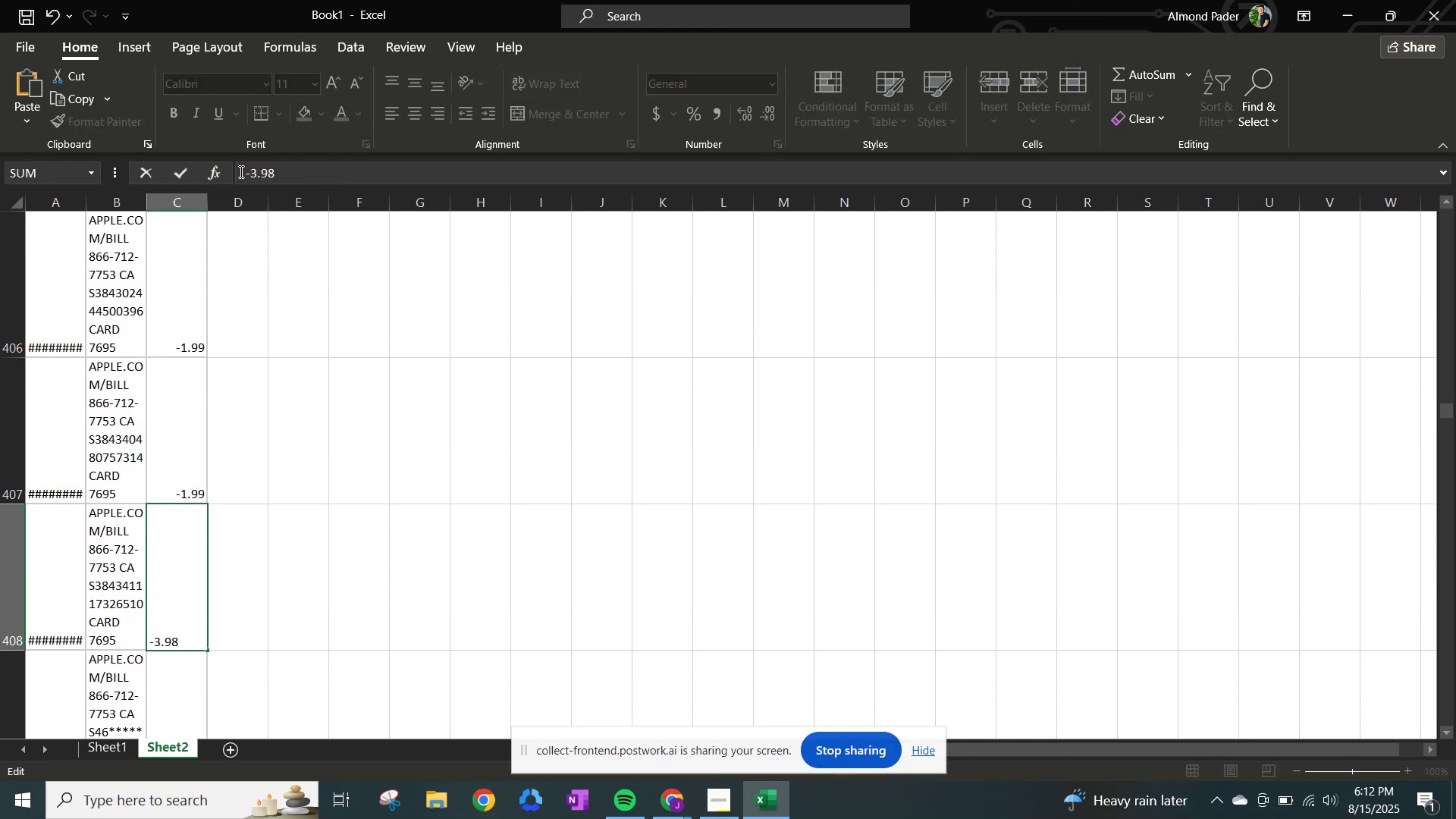 
key(NumpadEnter)
 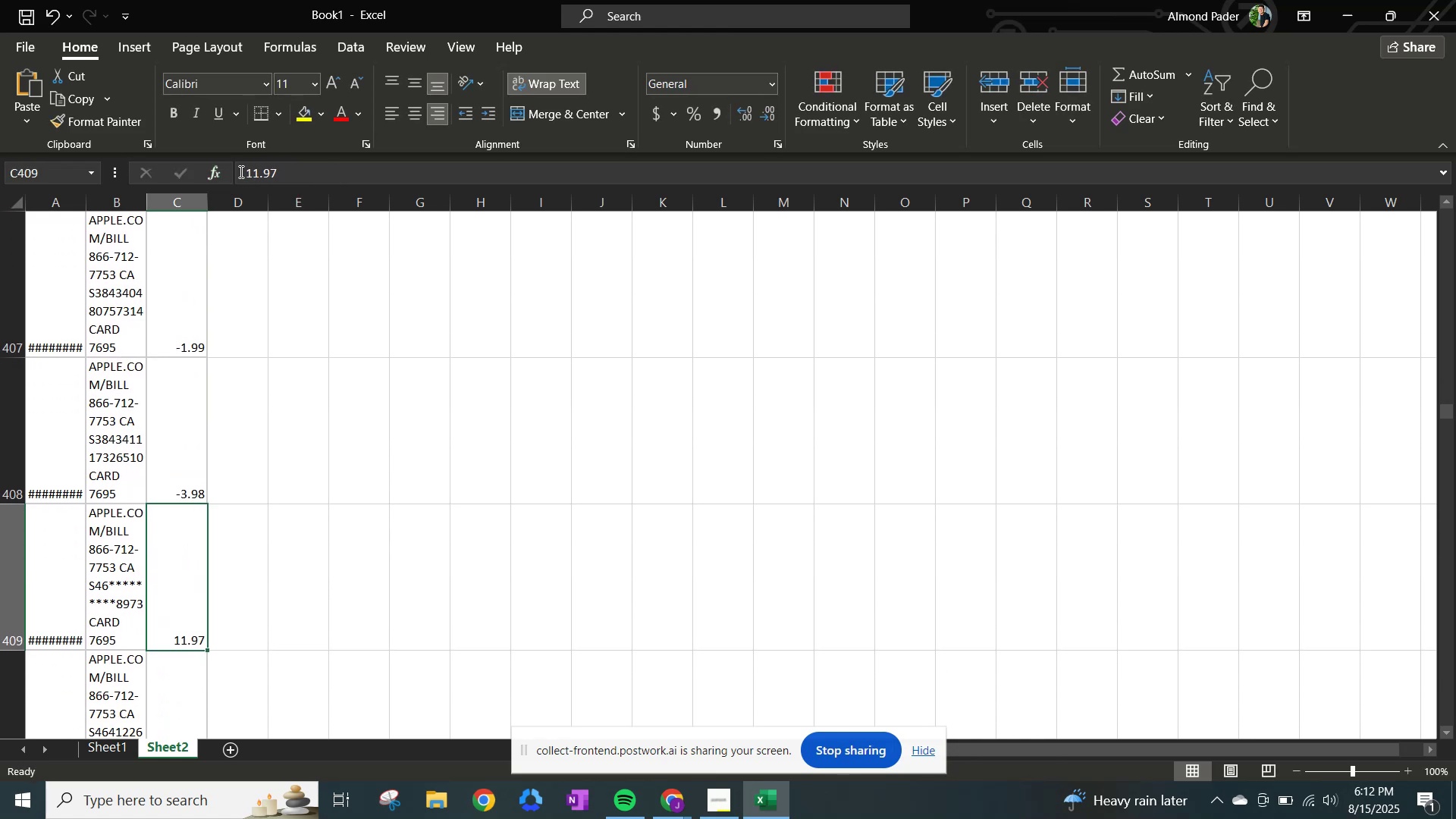 
left_click([240, 171])
 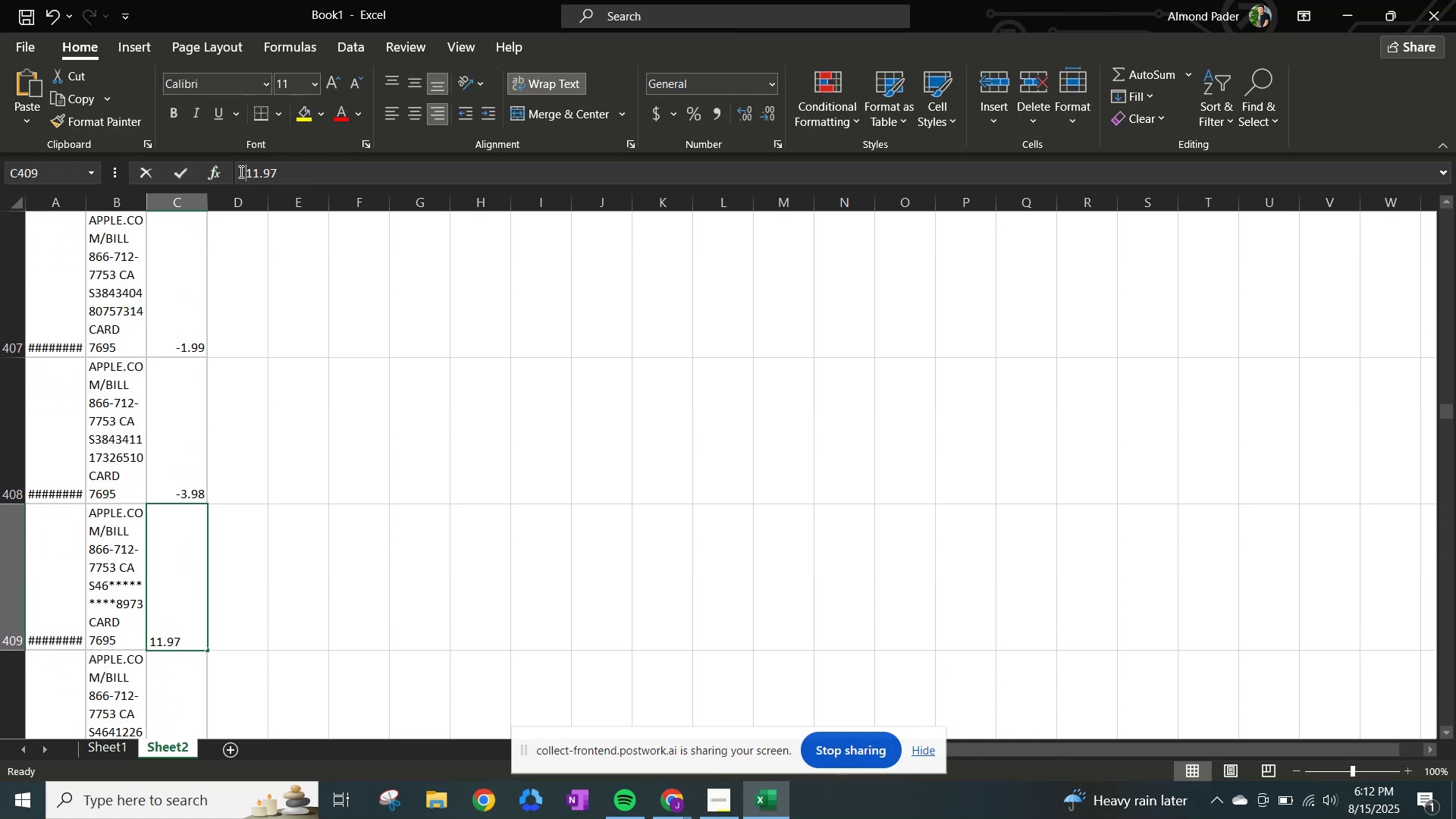 
key(NumpadSubtract)
 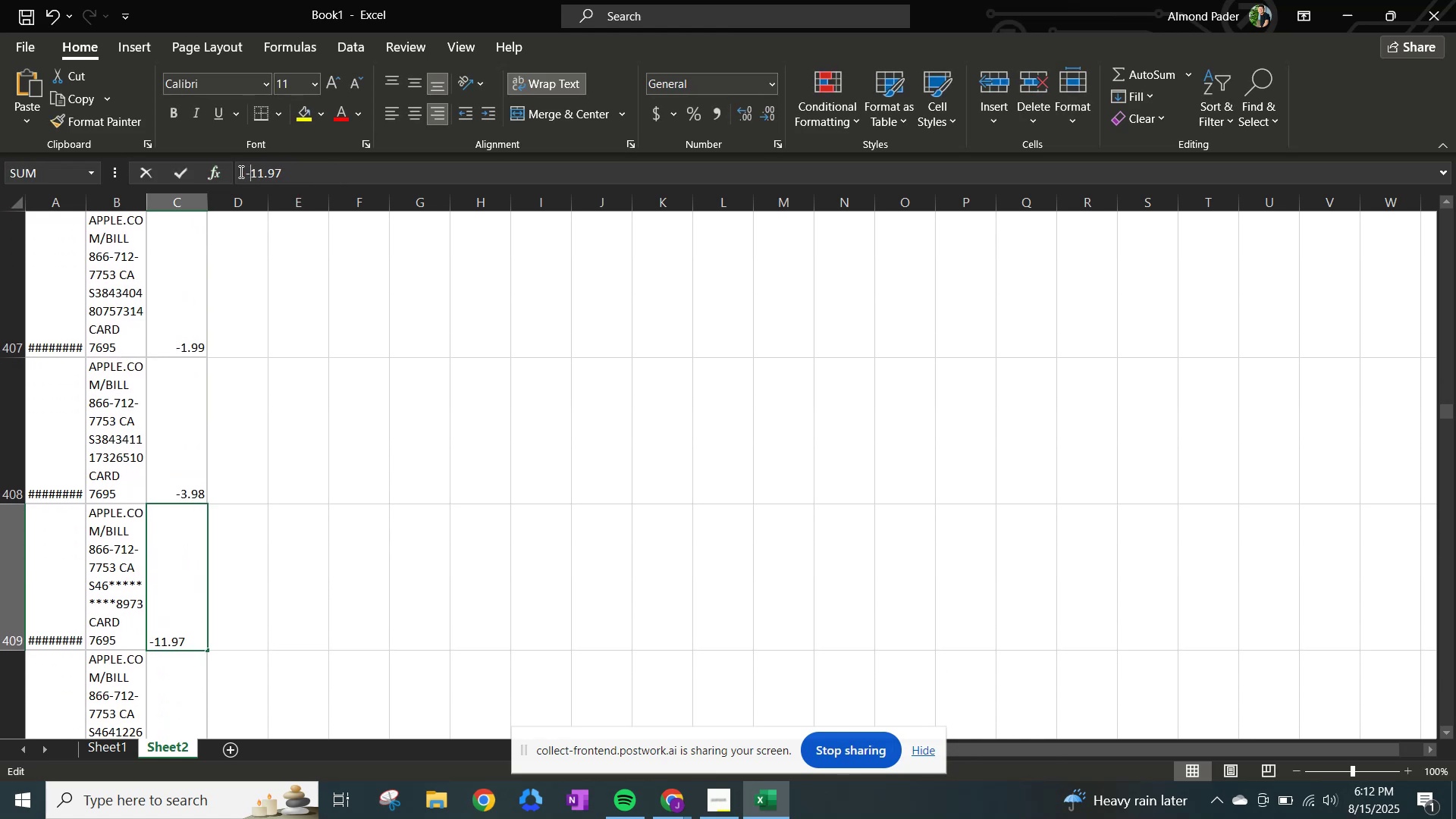 
key(NumpadEnter)
 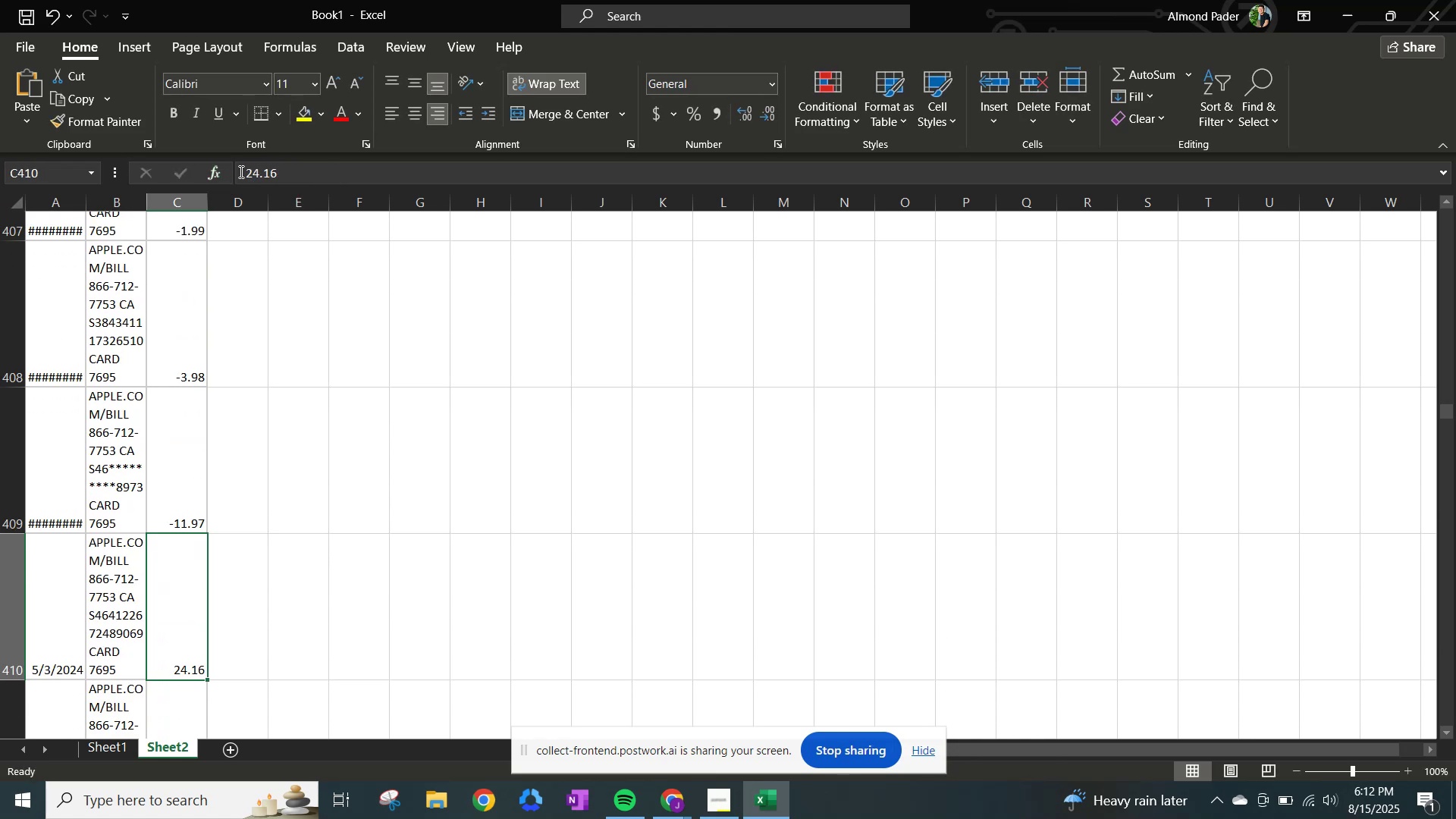 
left_click([240, 171])
 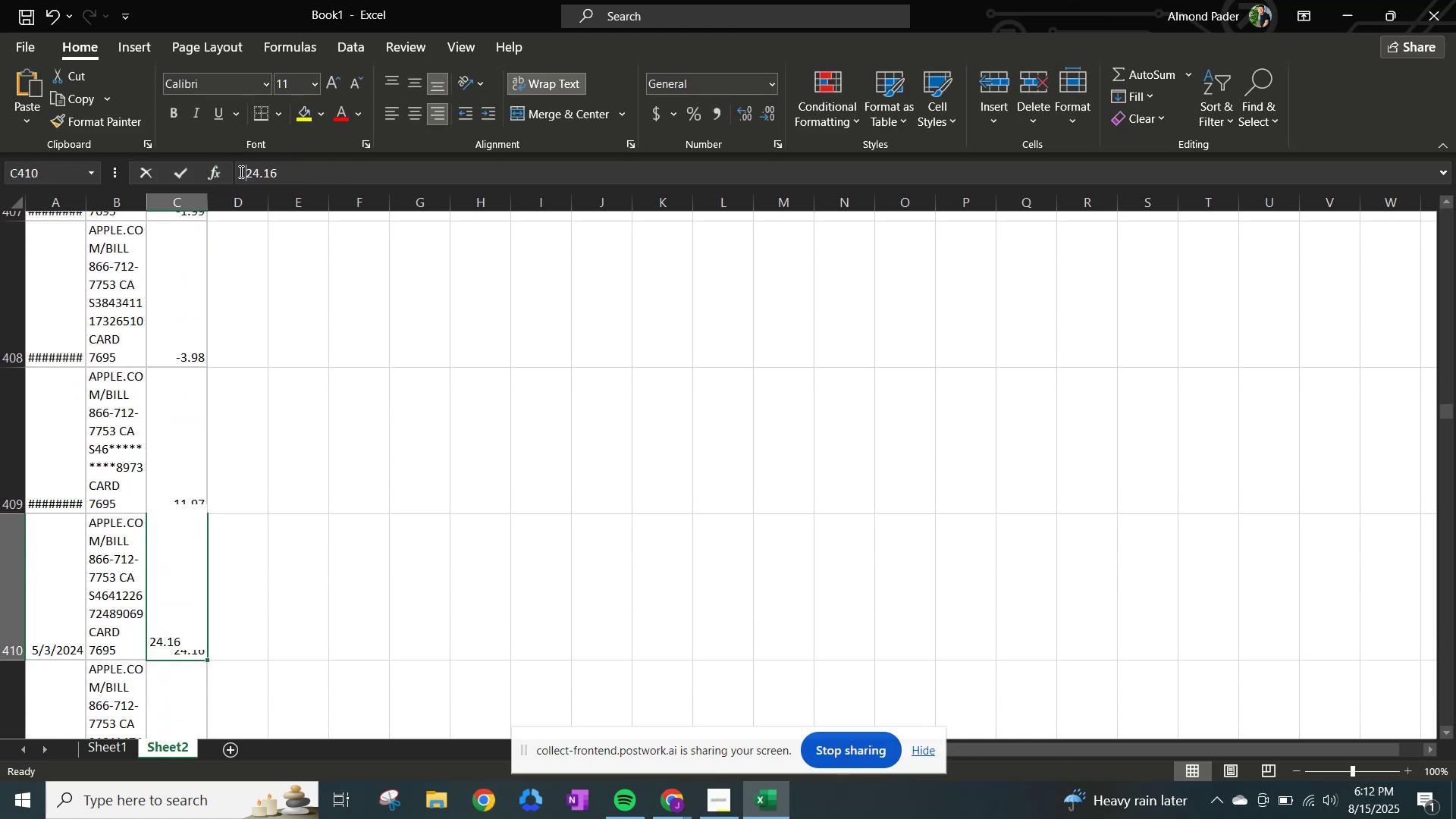 
key(NumpadSubtract)
 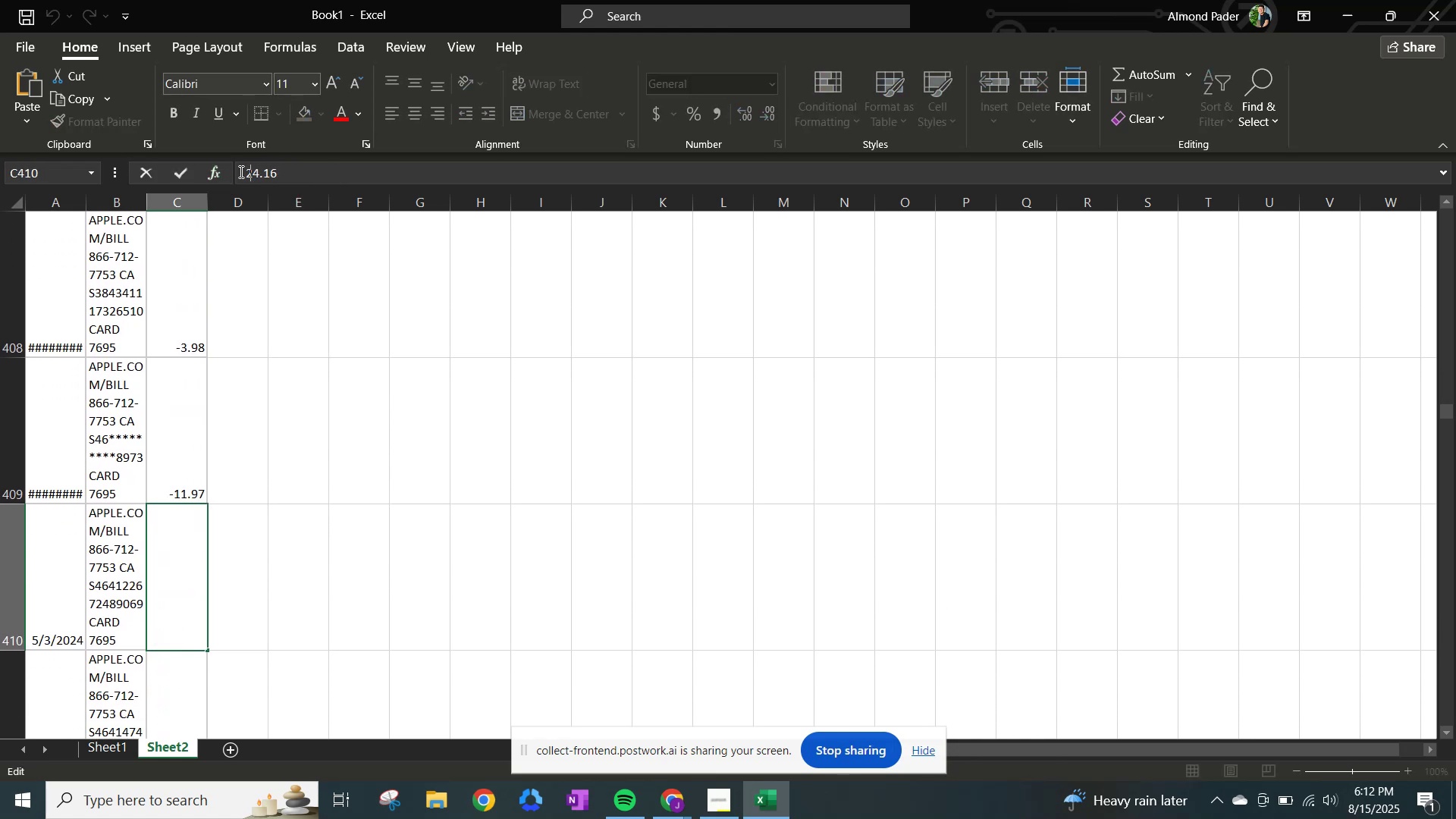 
key(NumpadEnter)
 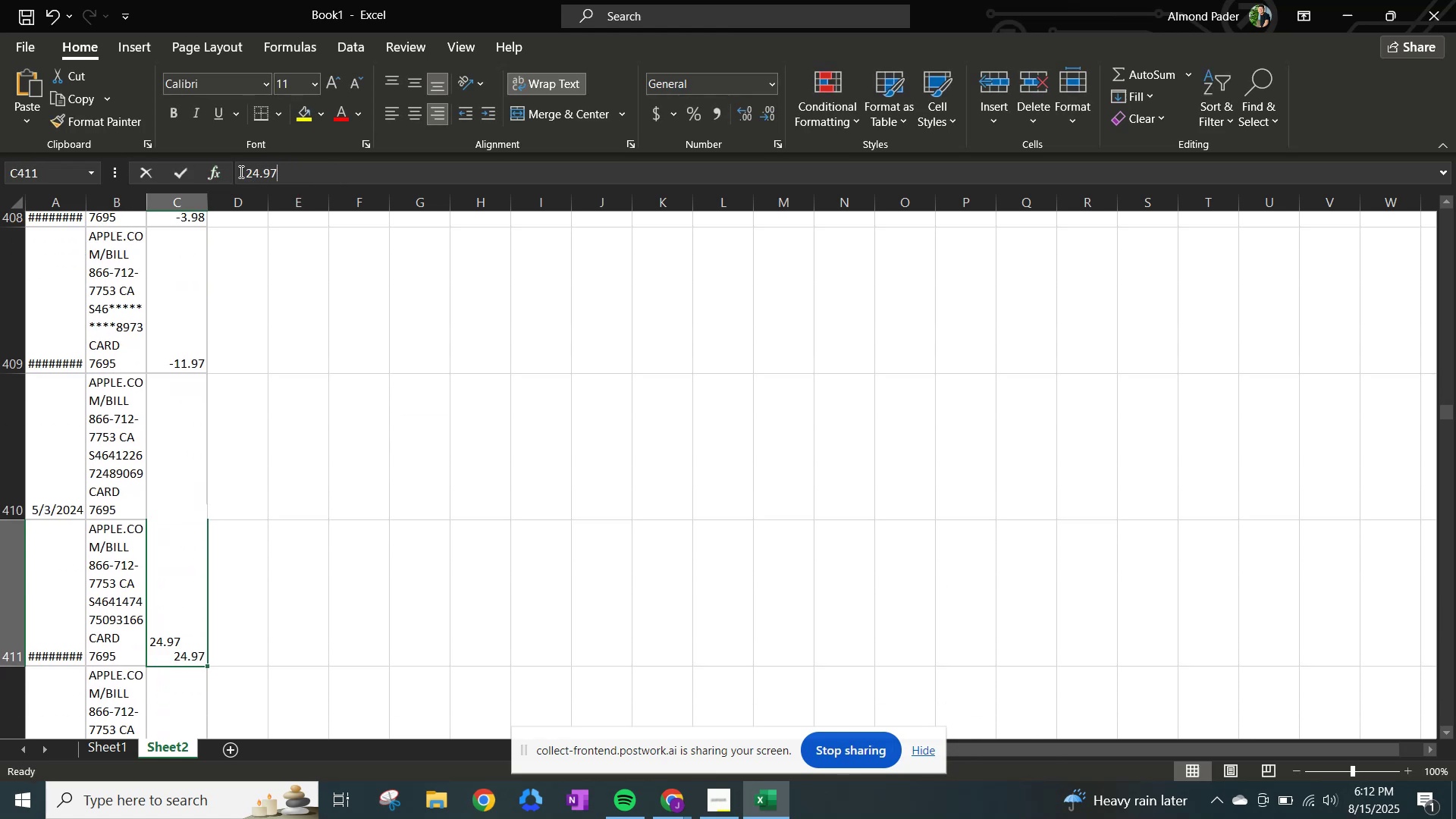 
left_click([240, 171])
 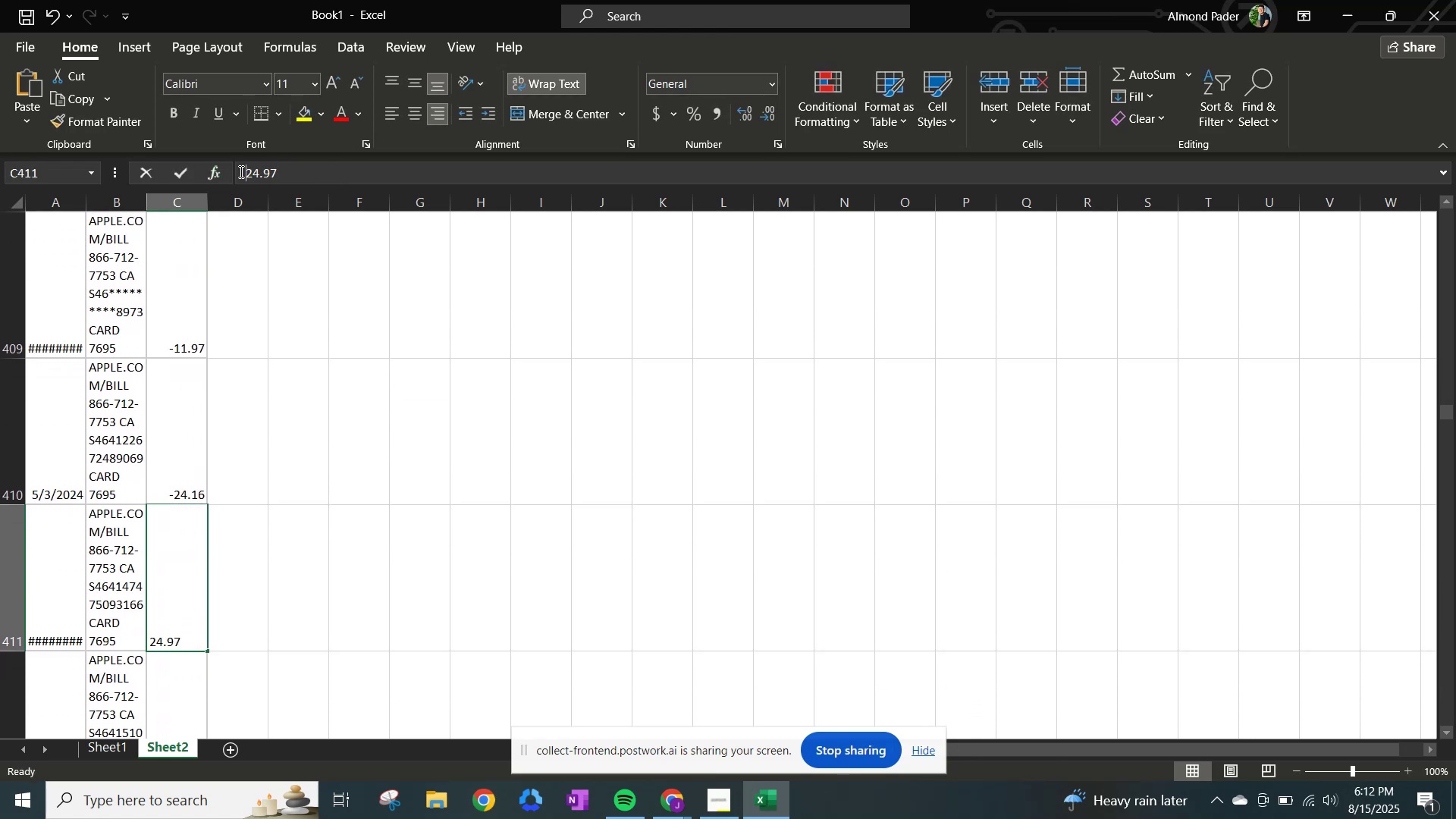 
key(NumpadSubtract)
 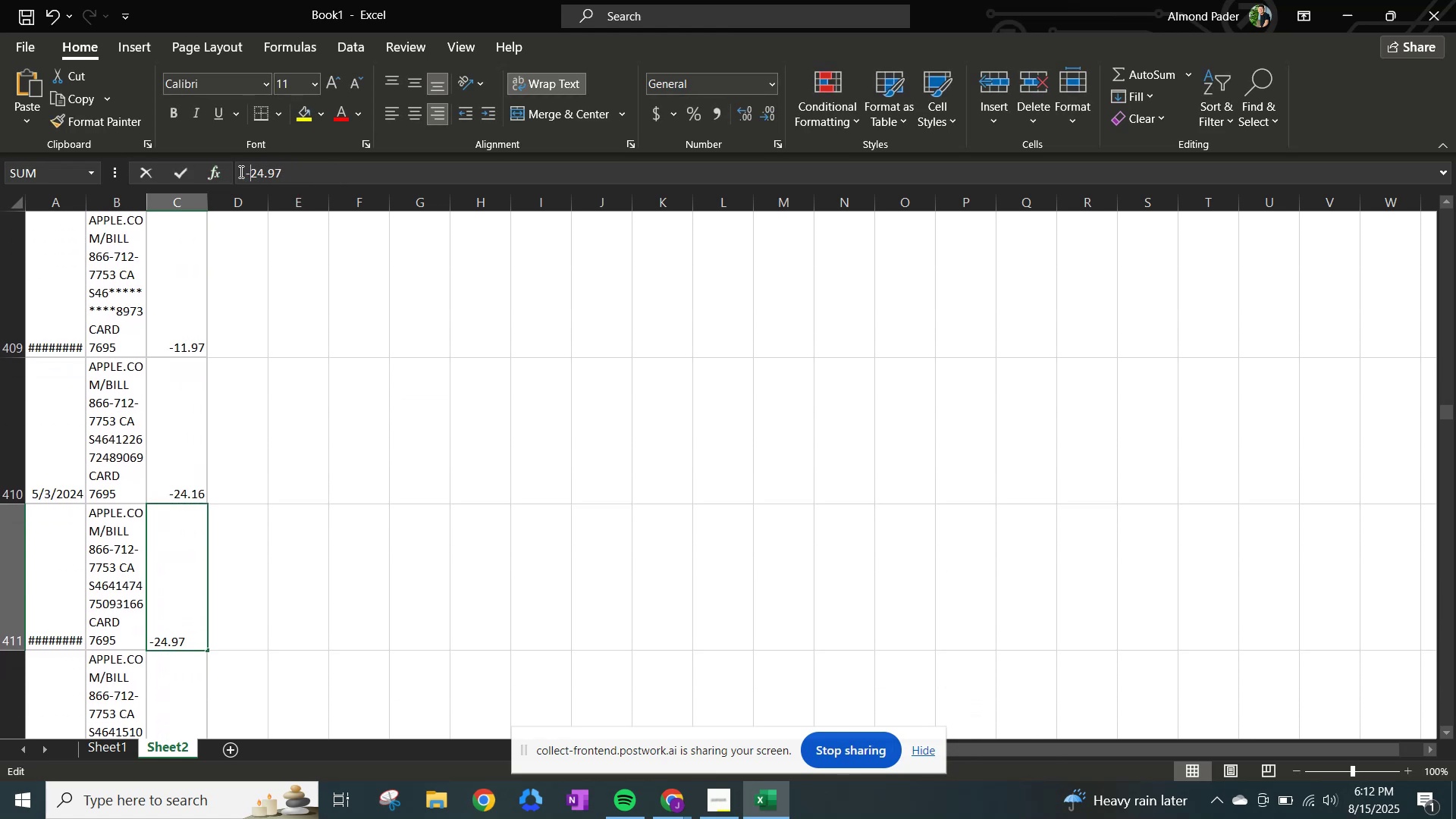 
key(NumpadEnter)
 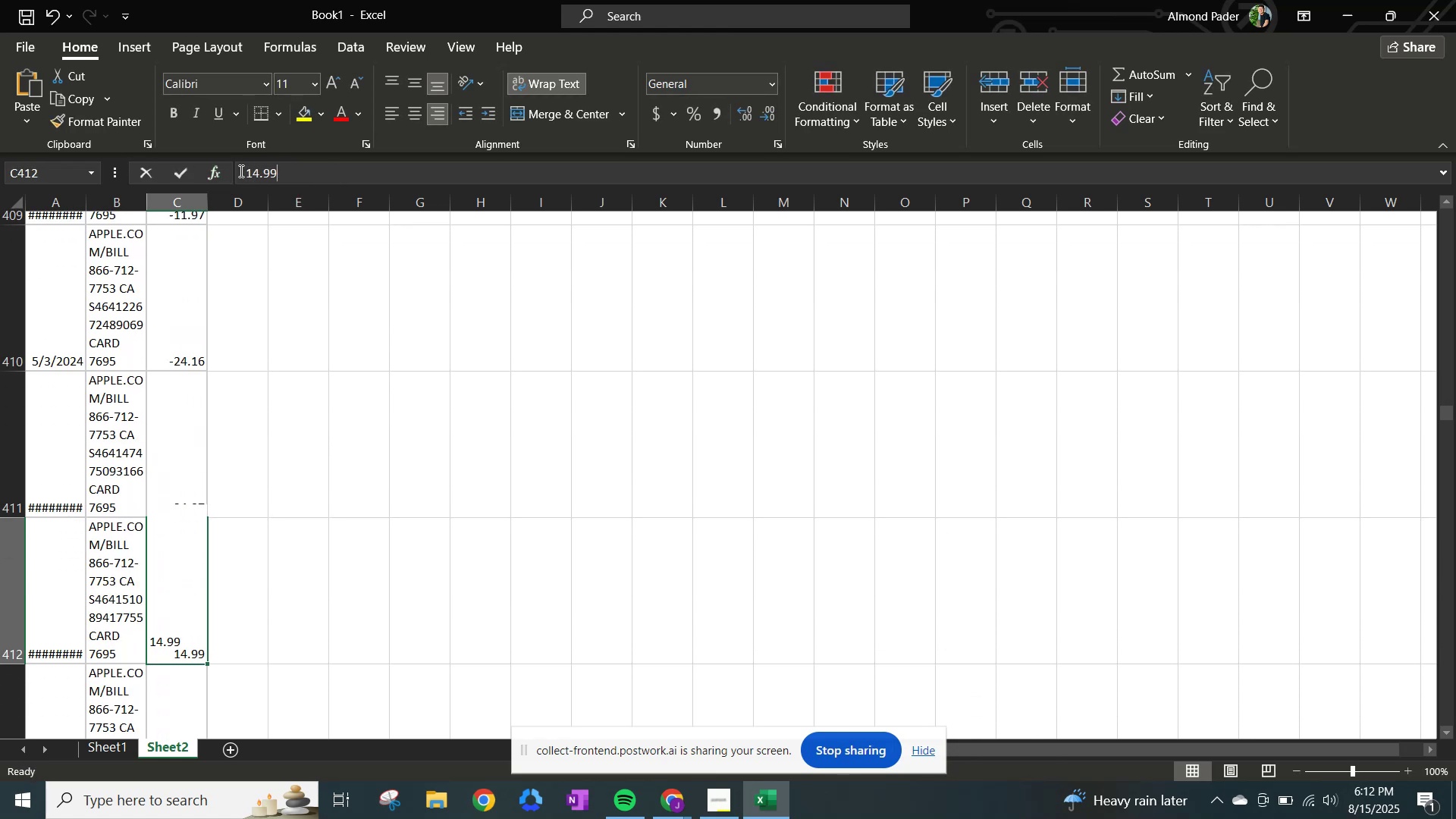 
key(NumpadSubtract)
 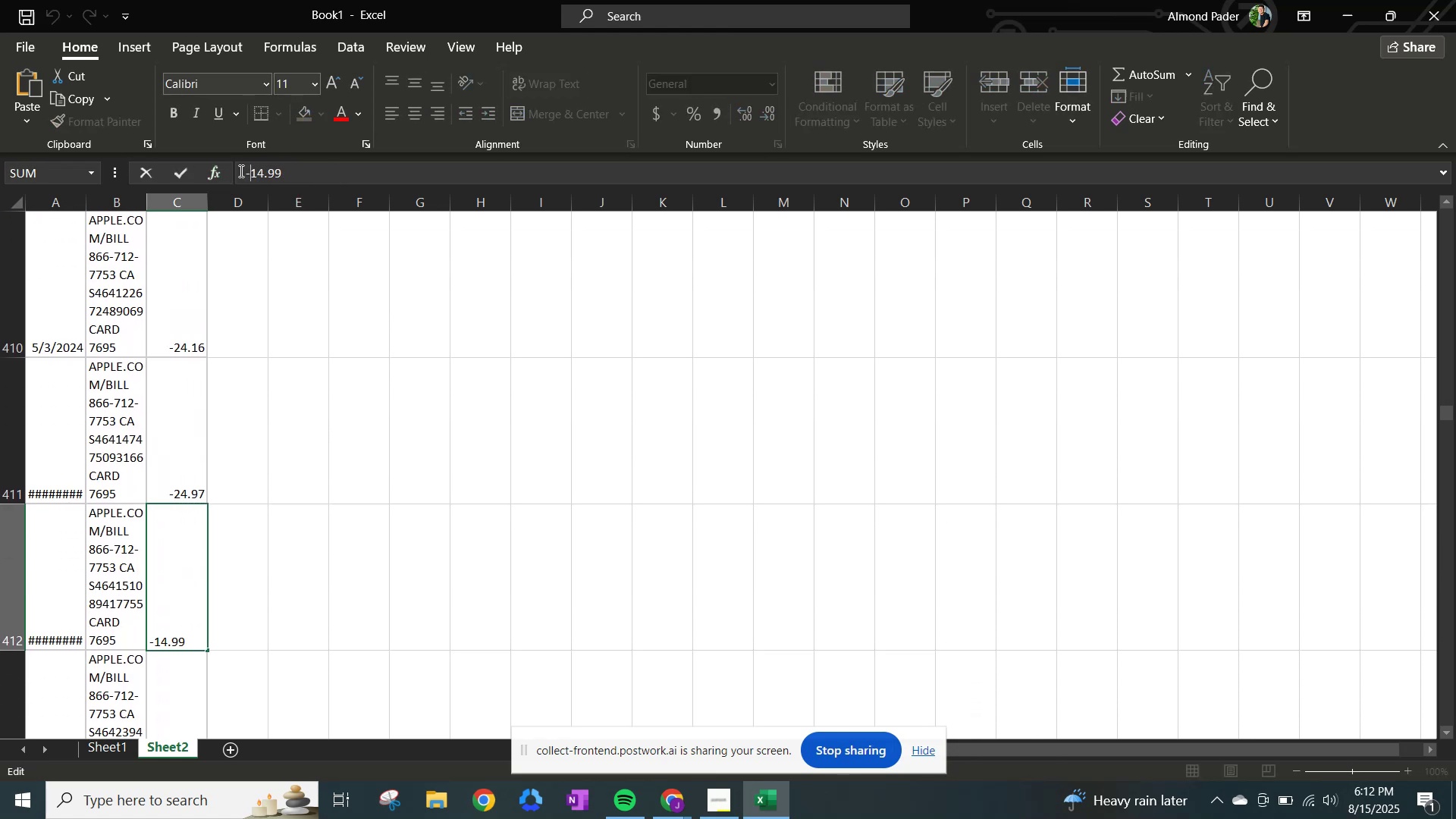 
key(NumpadEnter)
 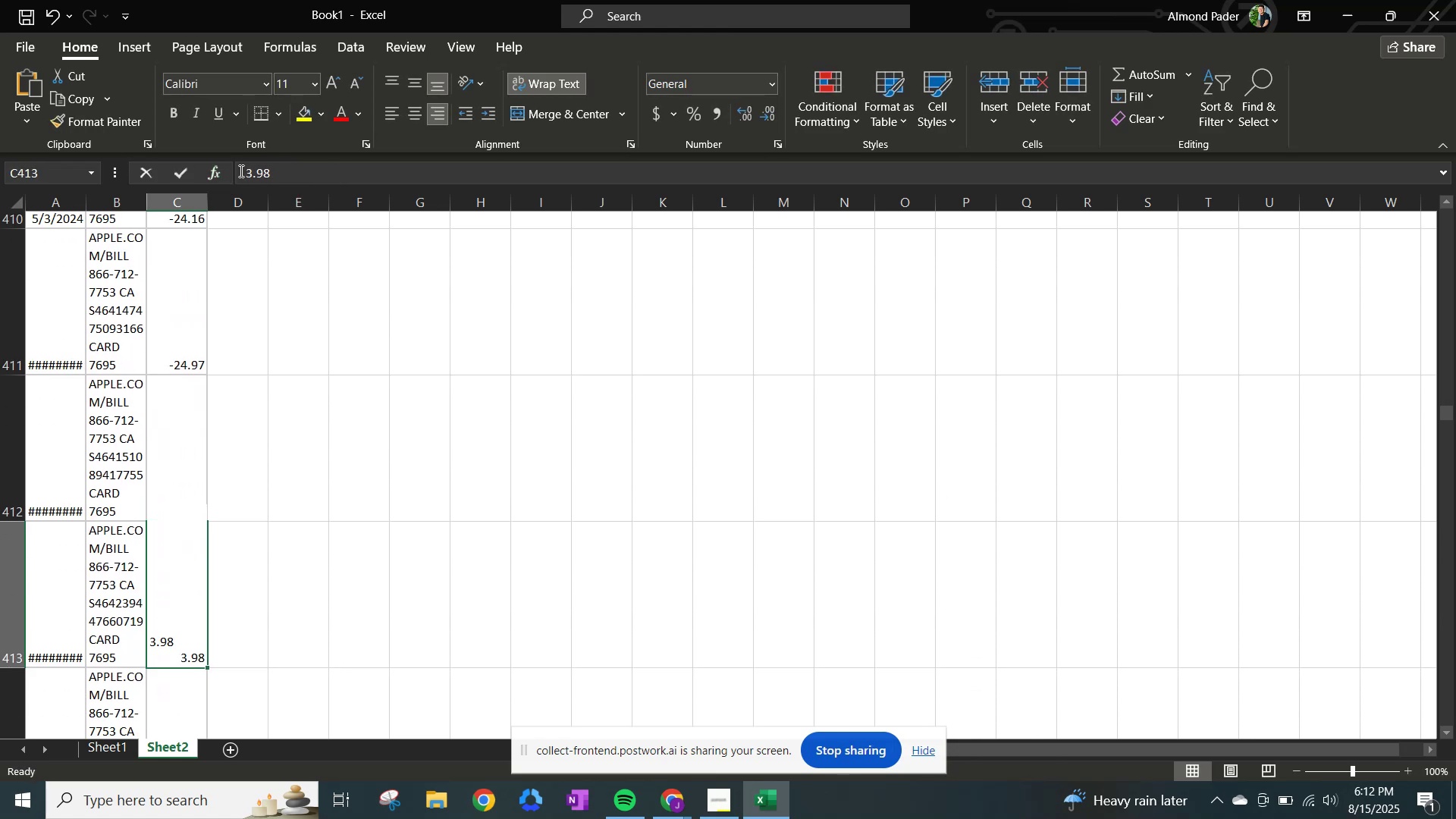 
left_click([240, 171])
 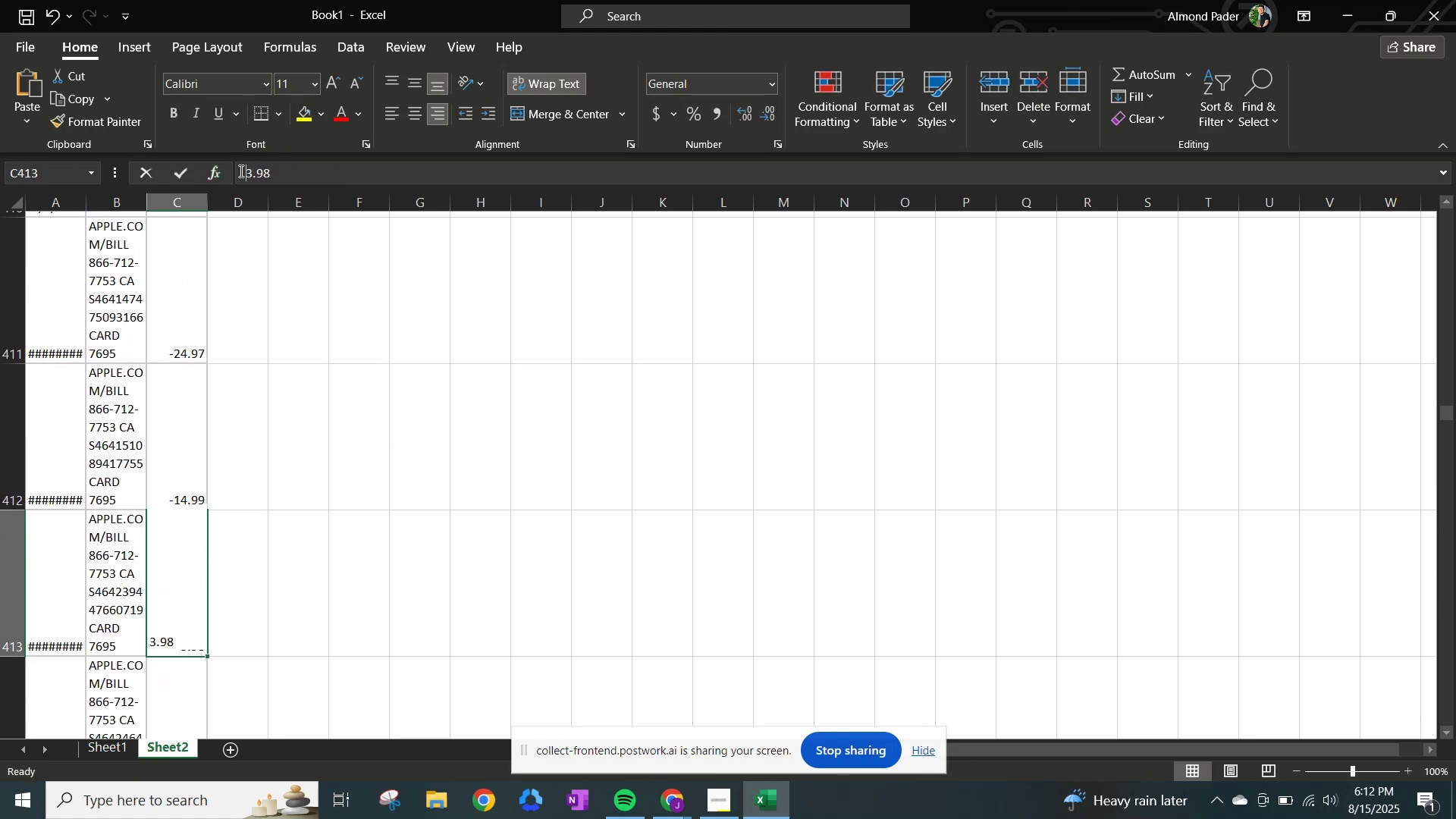 
key(NumpadSubtract)
 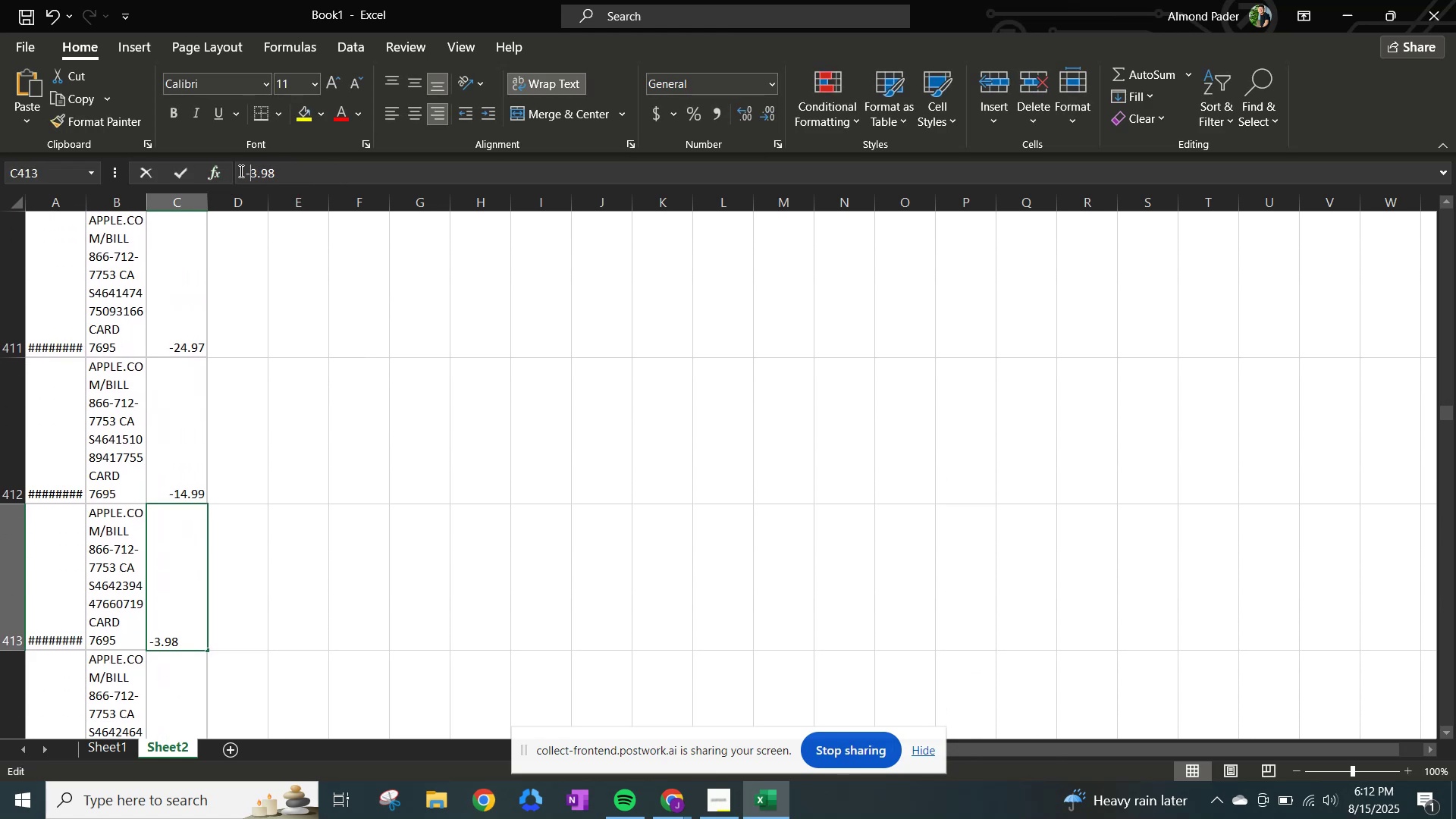 
key(NumpadEnter)
 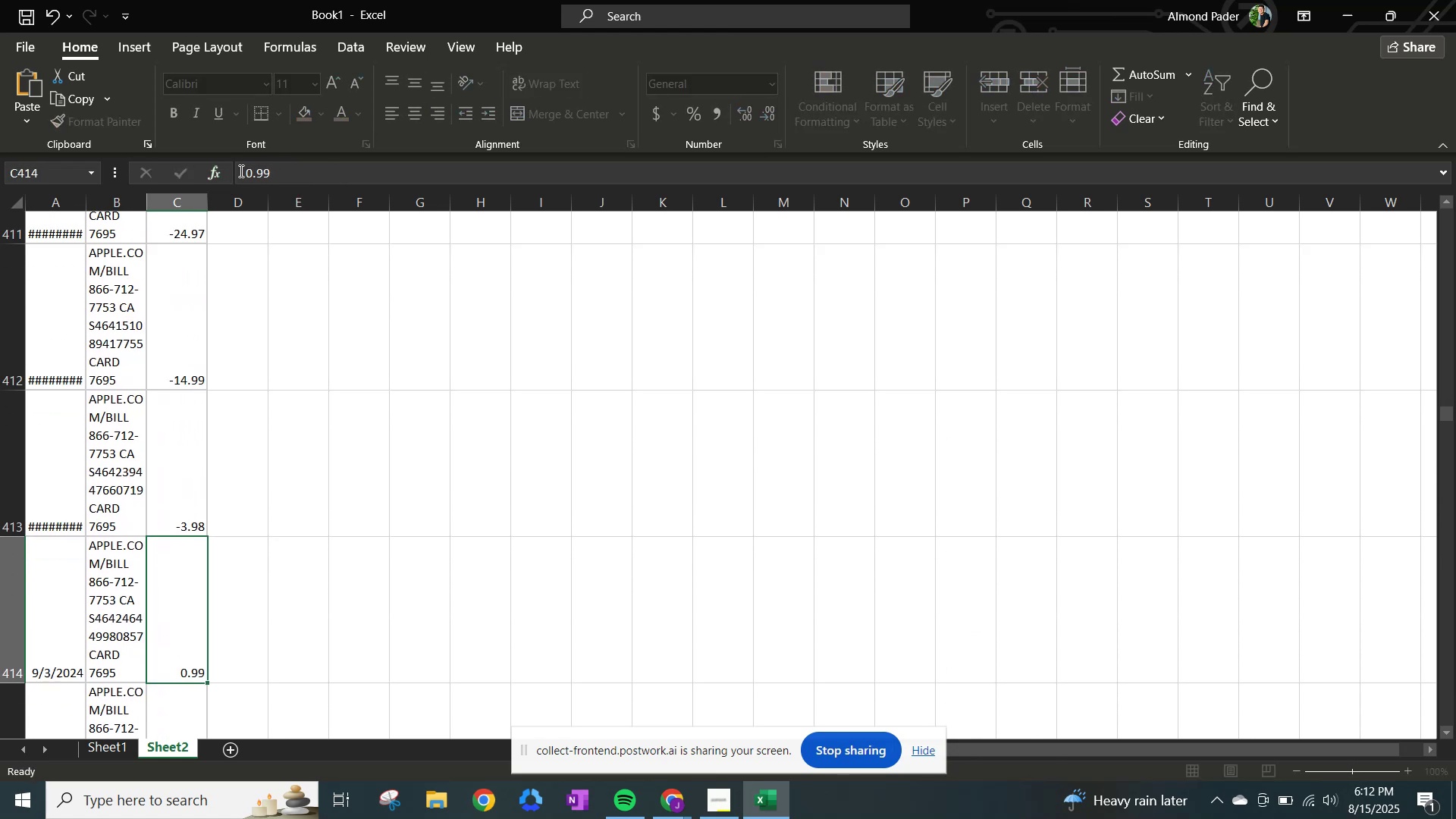 
left_click([240, 171])
 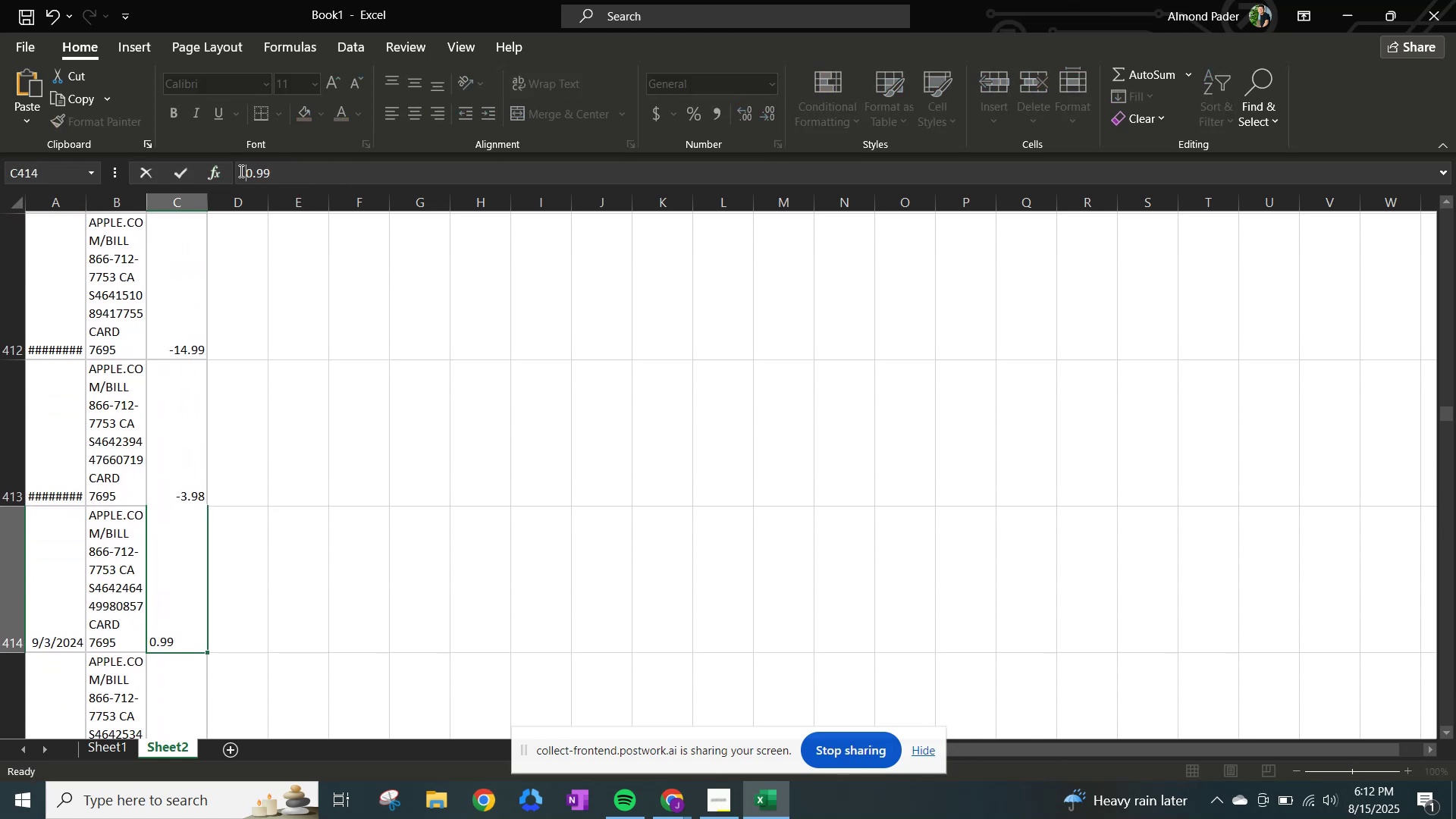 
key(NumpadSubtract)
 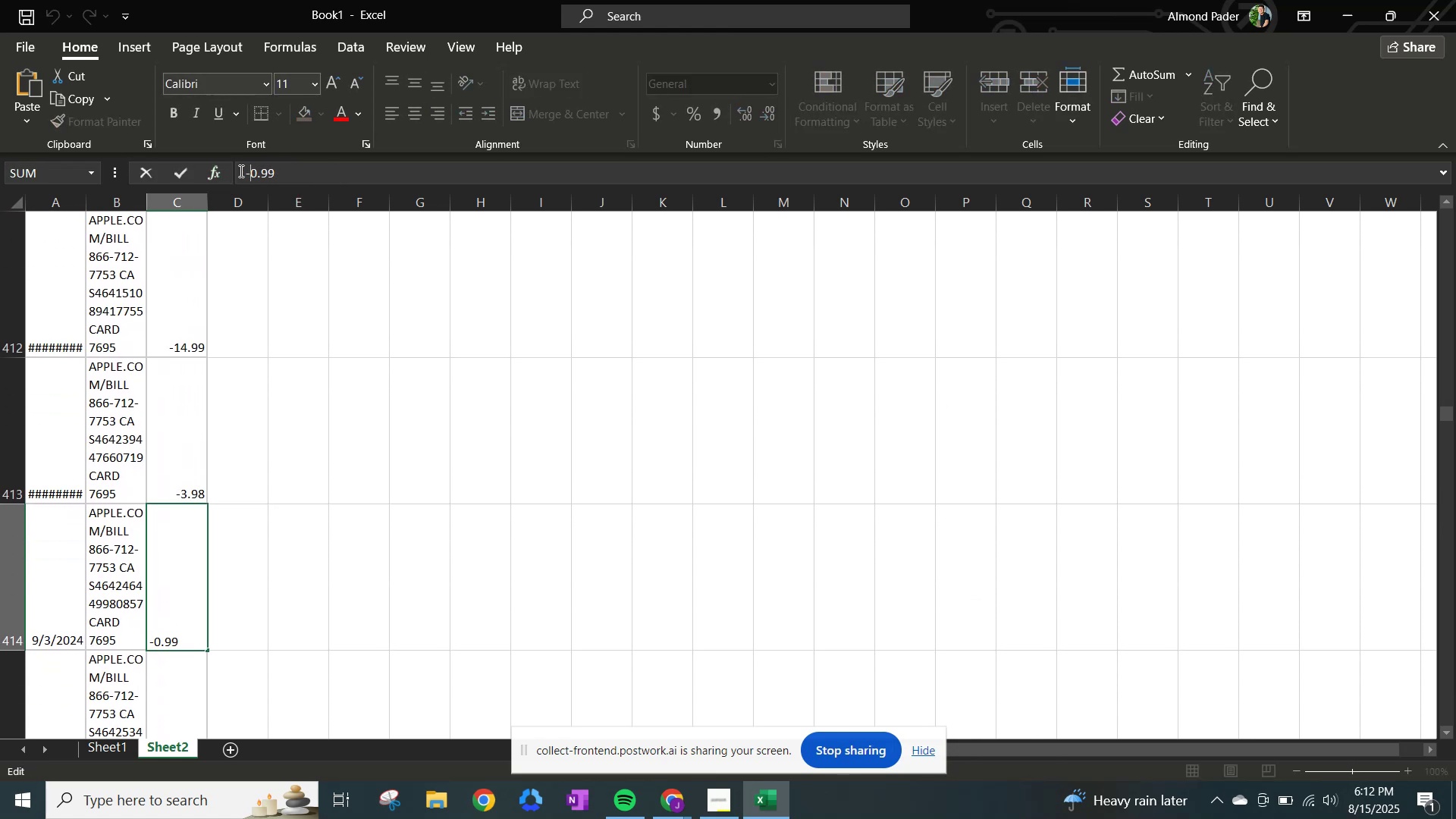 
key(NumpadEnter)
 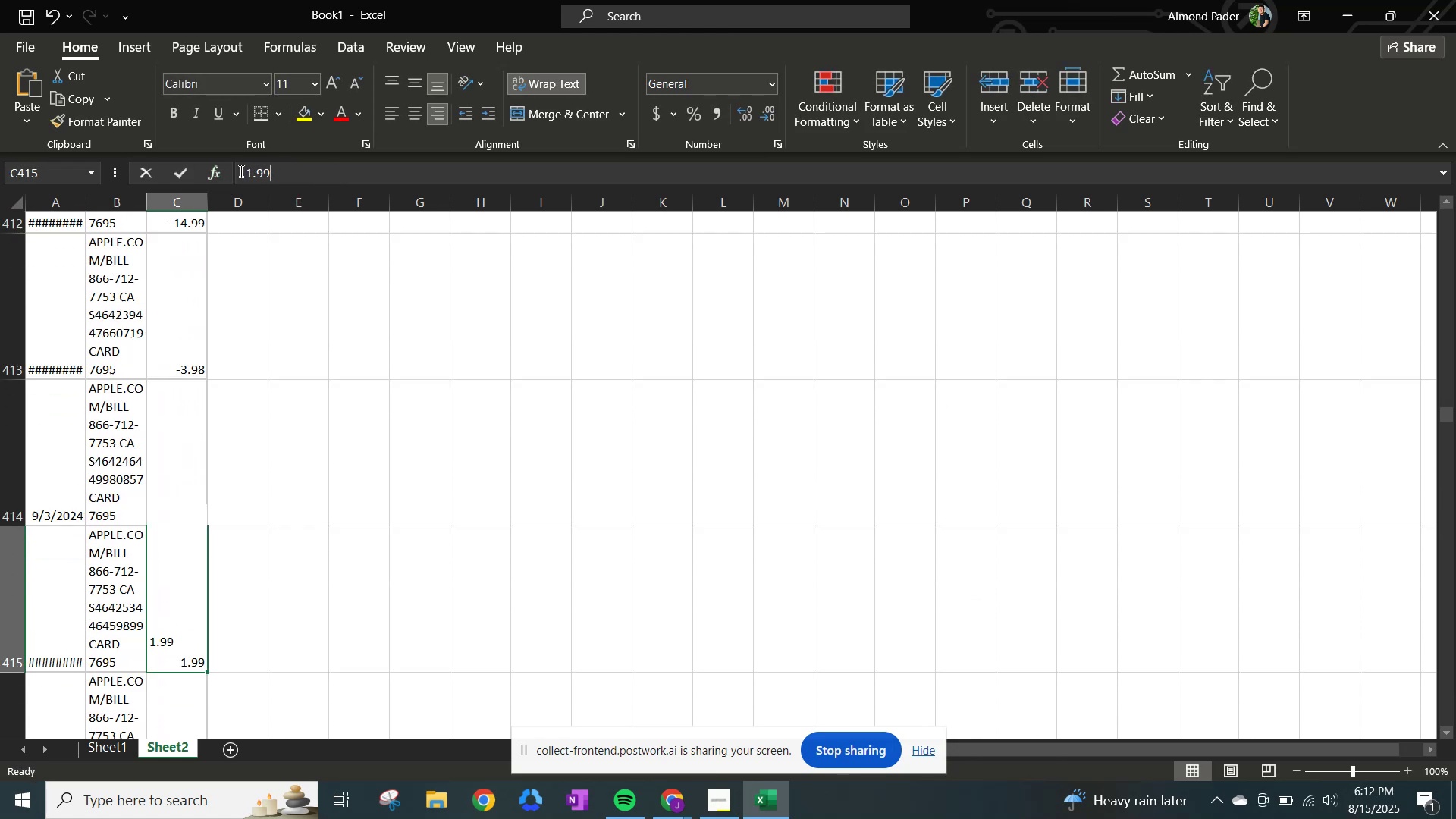 
left_click([240, 171])
 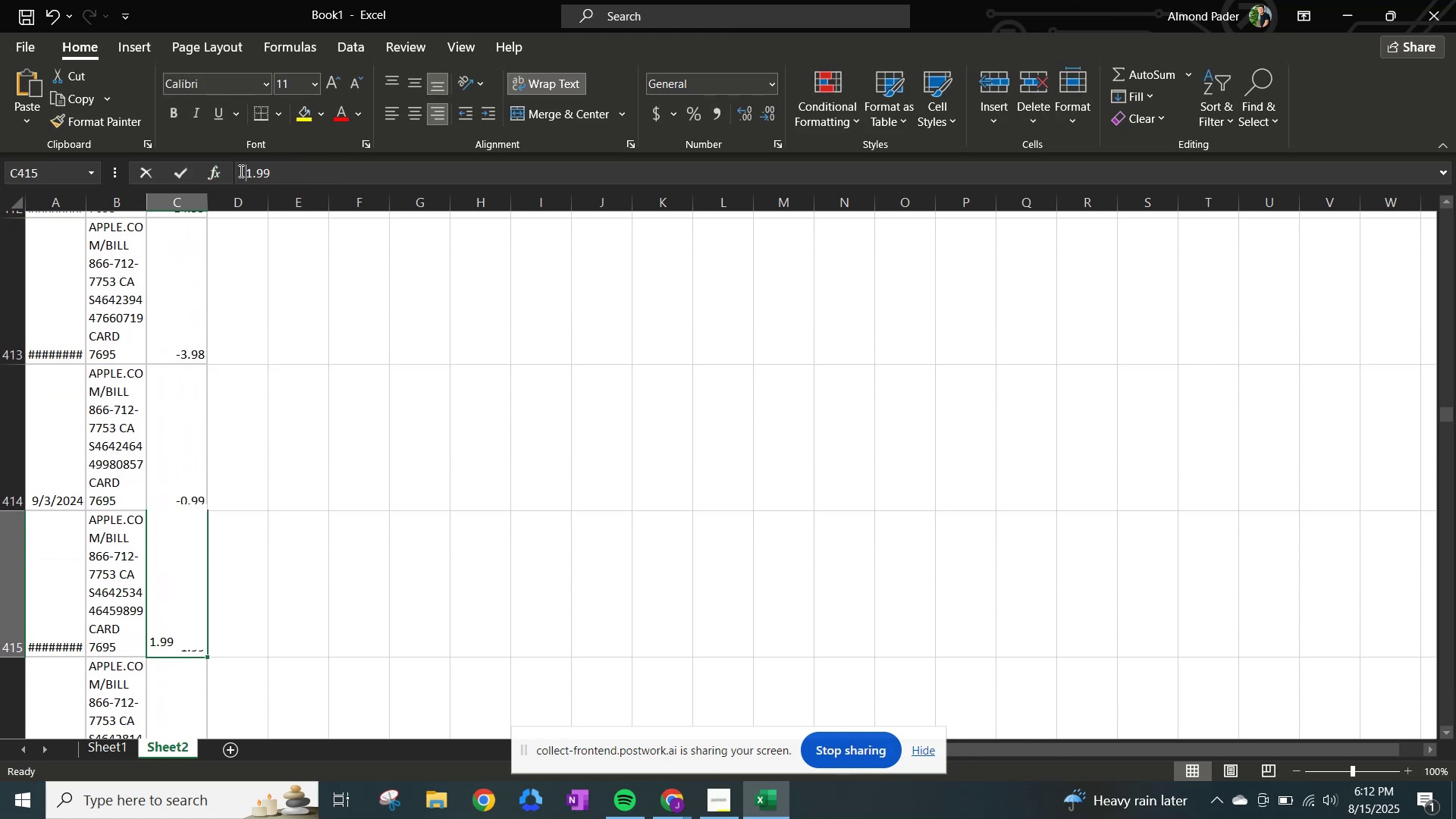 
key(NumpadSubtract)
 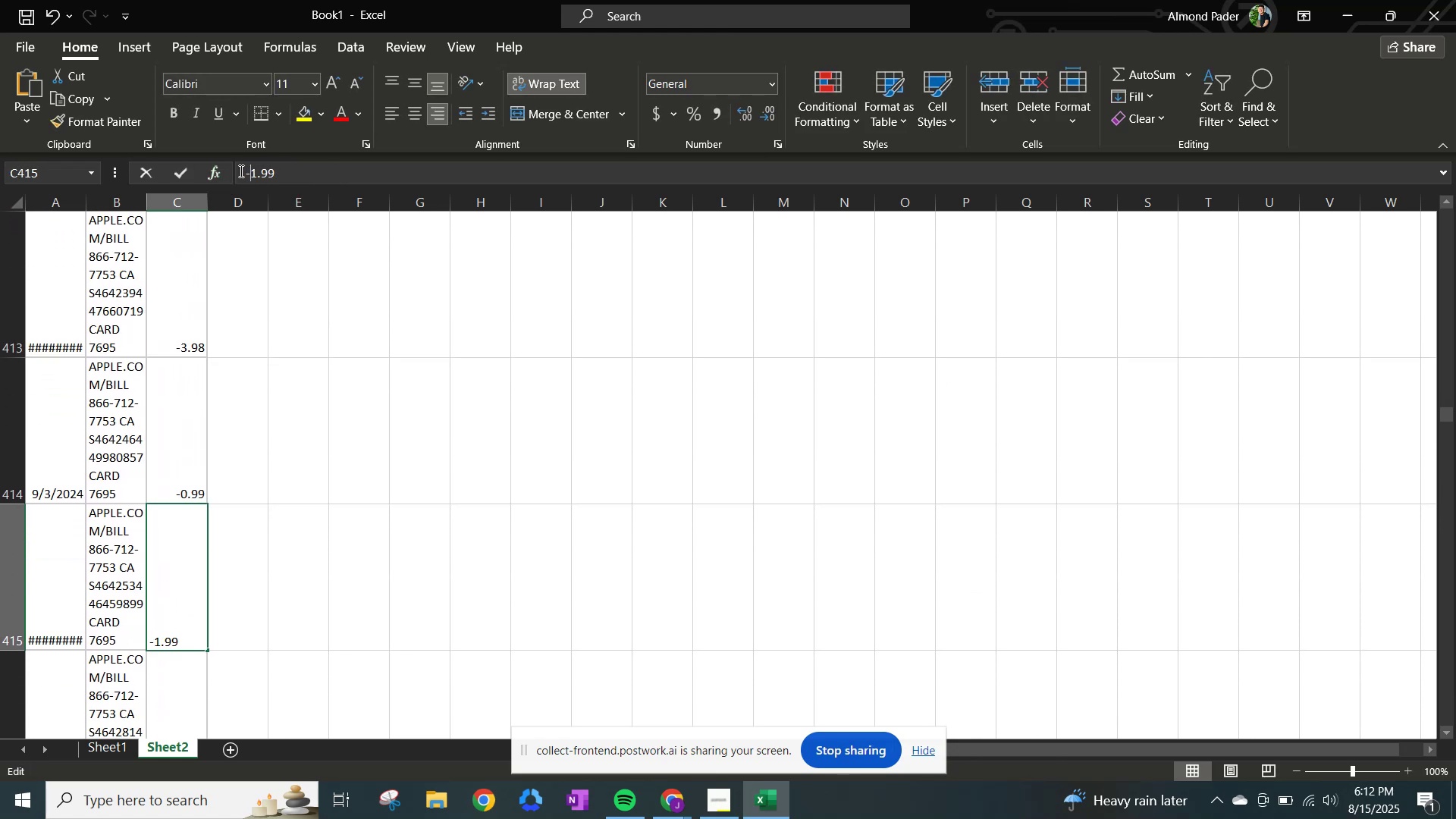 
key(NumpadEnter)
 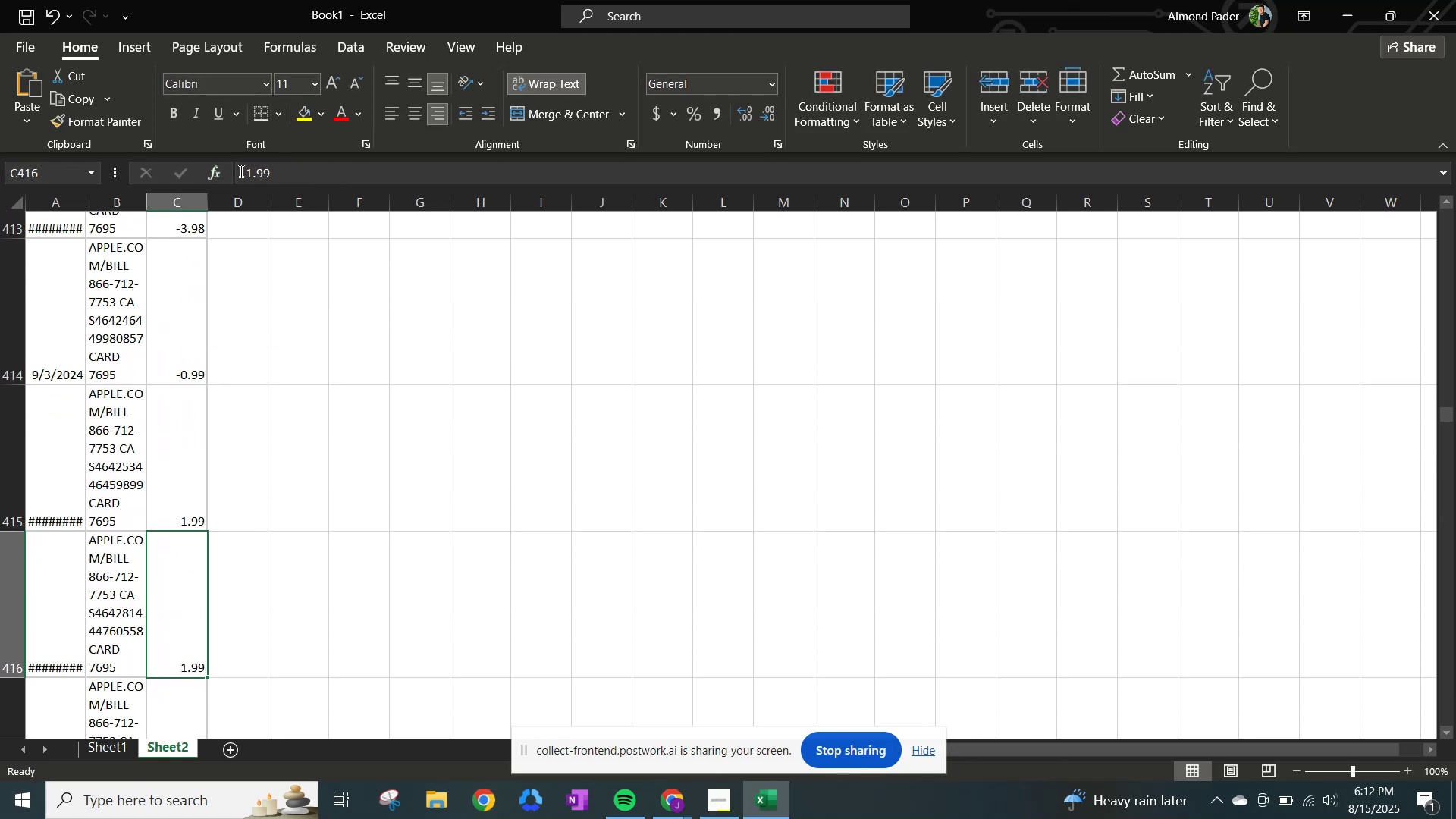 
double_click([240, 171])
 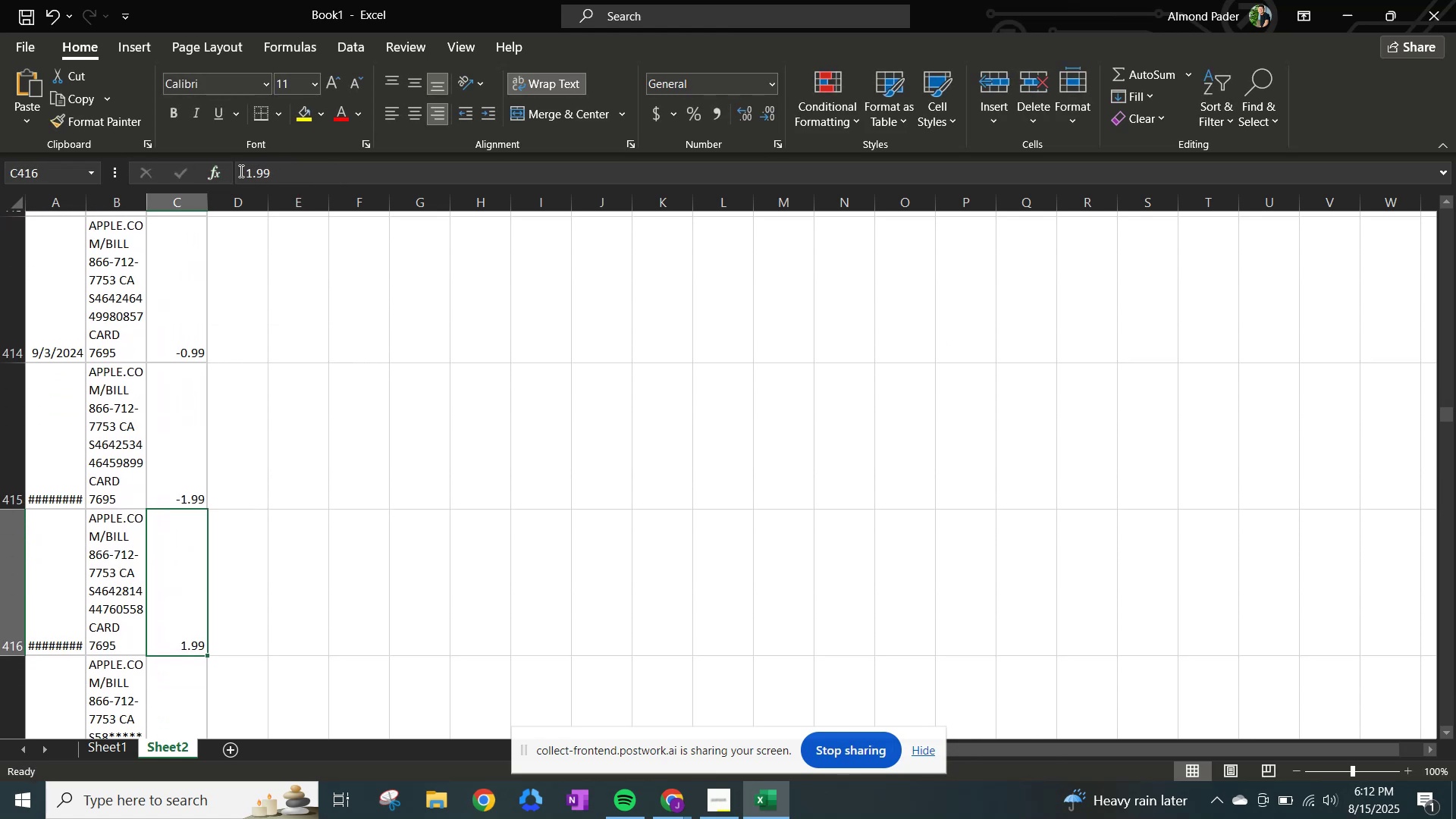 
key(NumpadSubtract)
 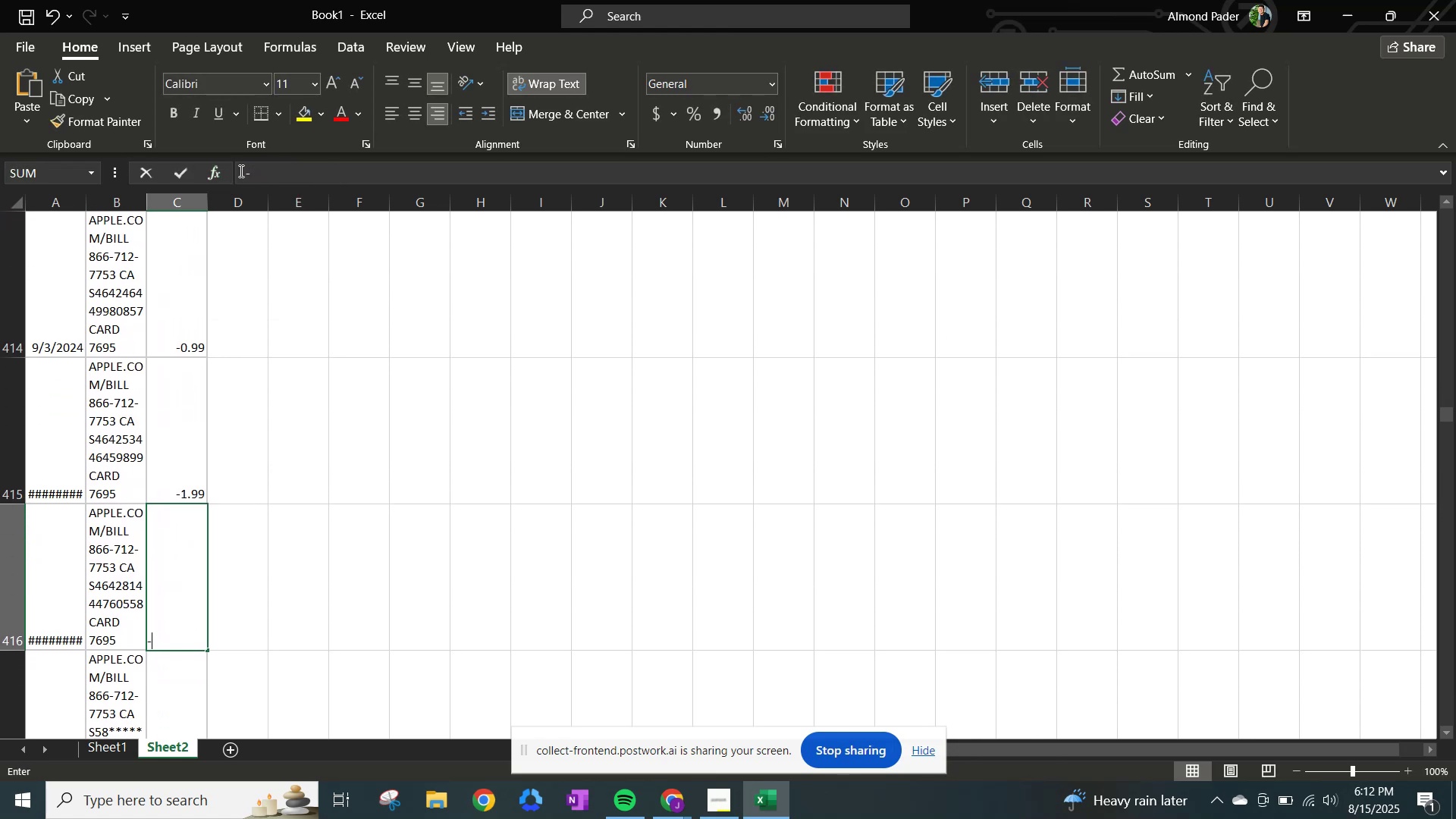 
key(NumpadEnter)
 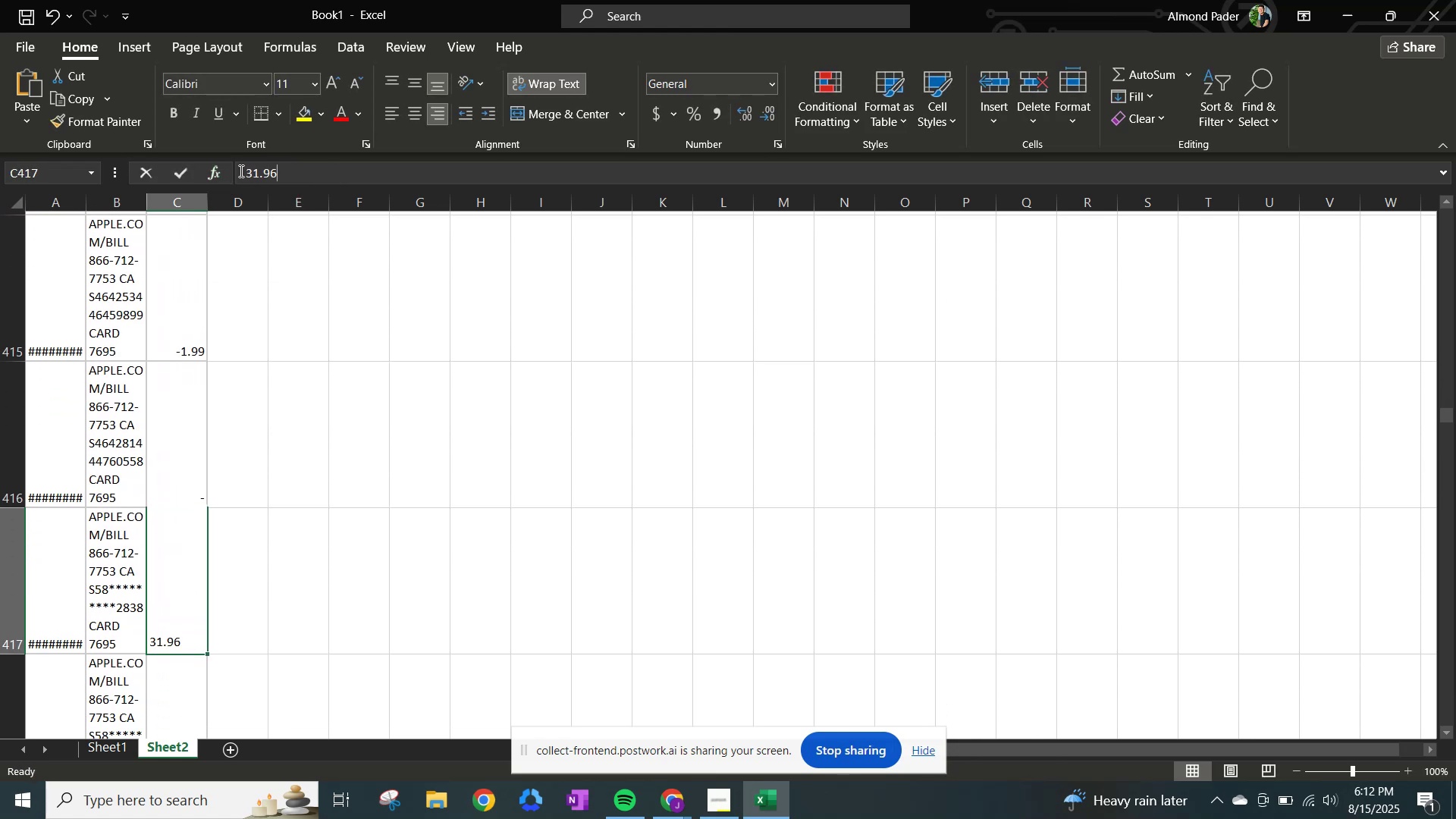 
left_click([240, 171])
 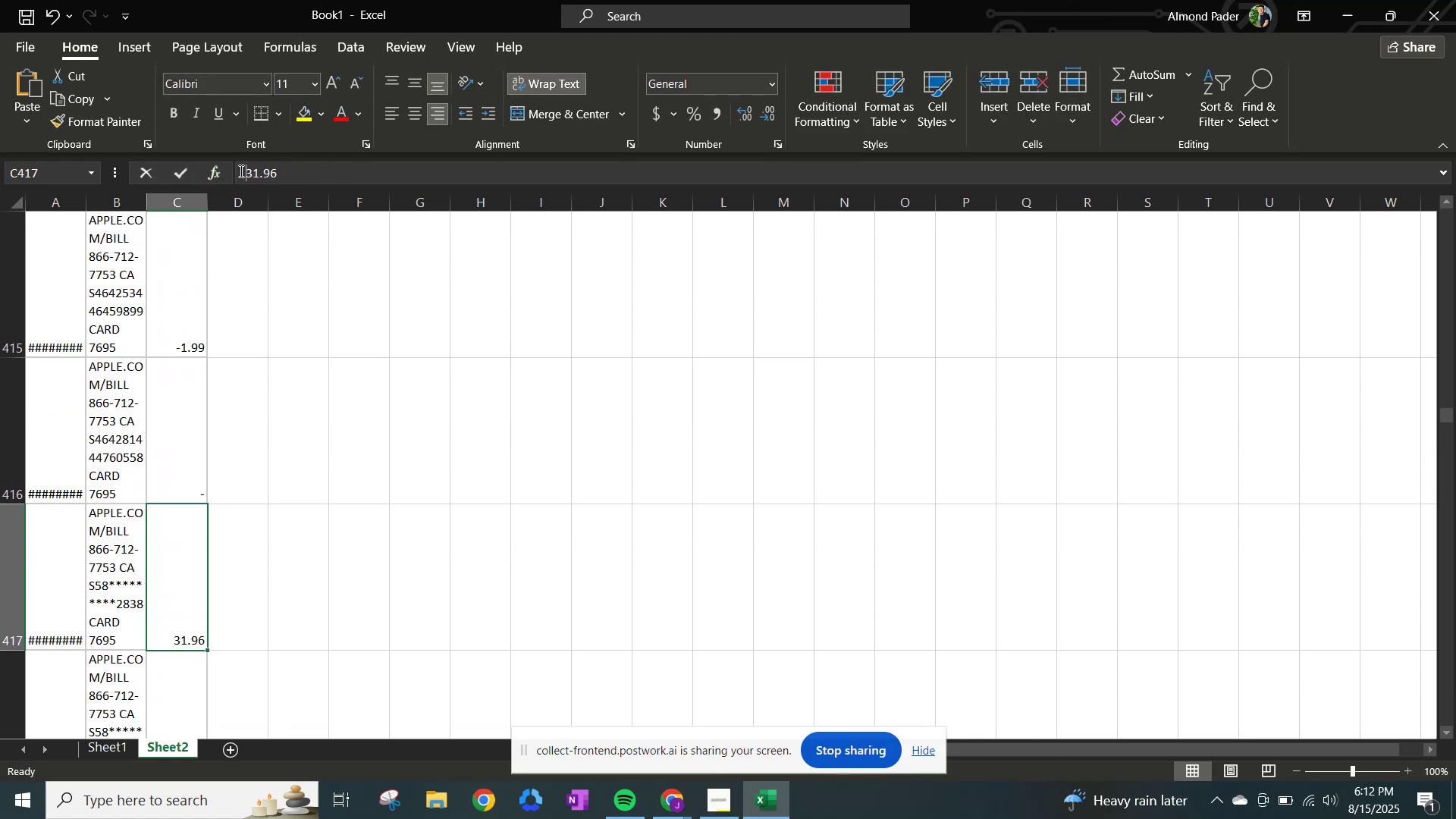 
key(NumpadSubtract)
 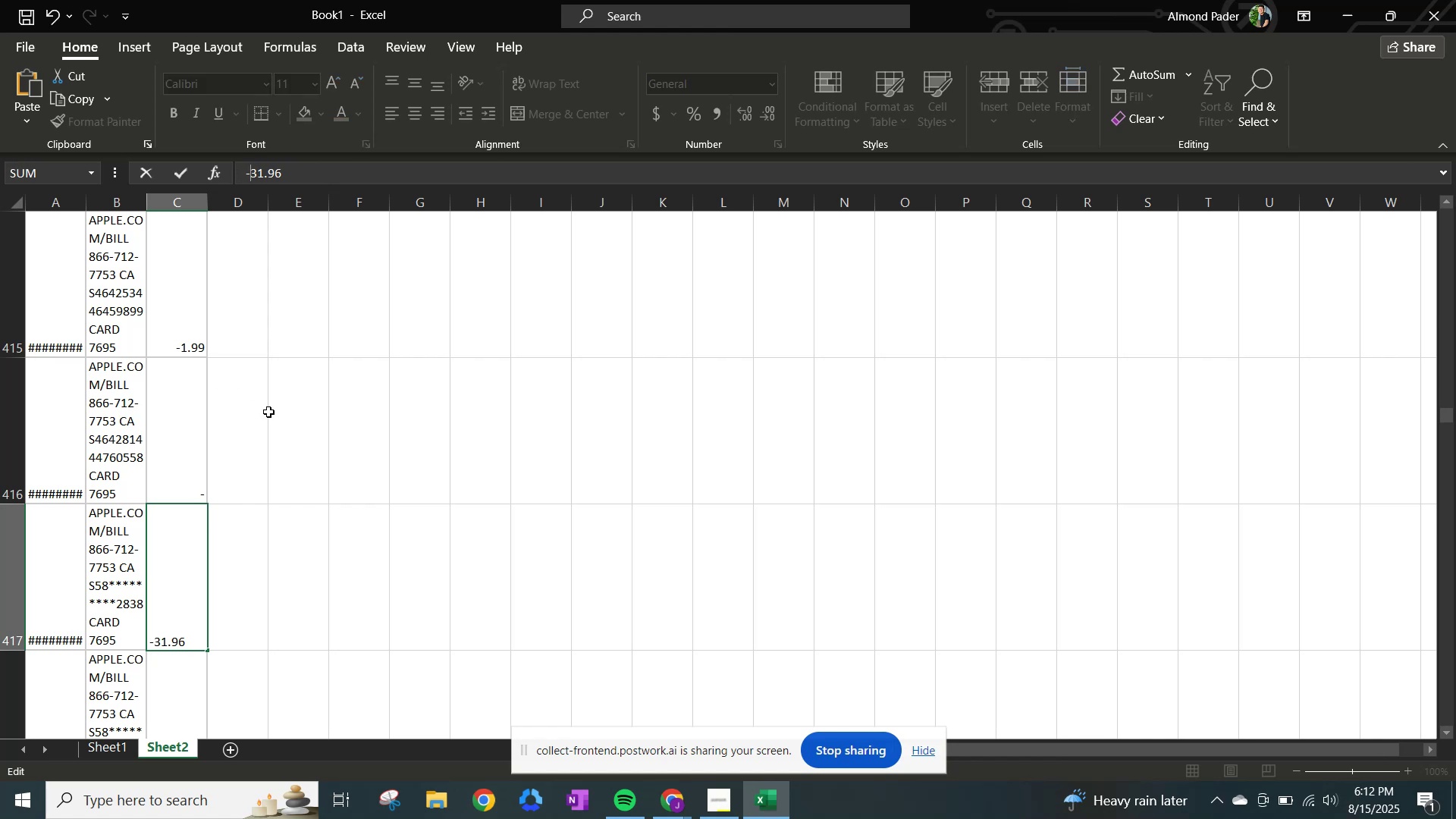 
left_click([281, 417])
 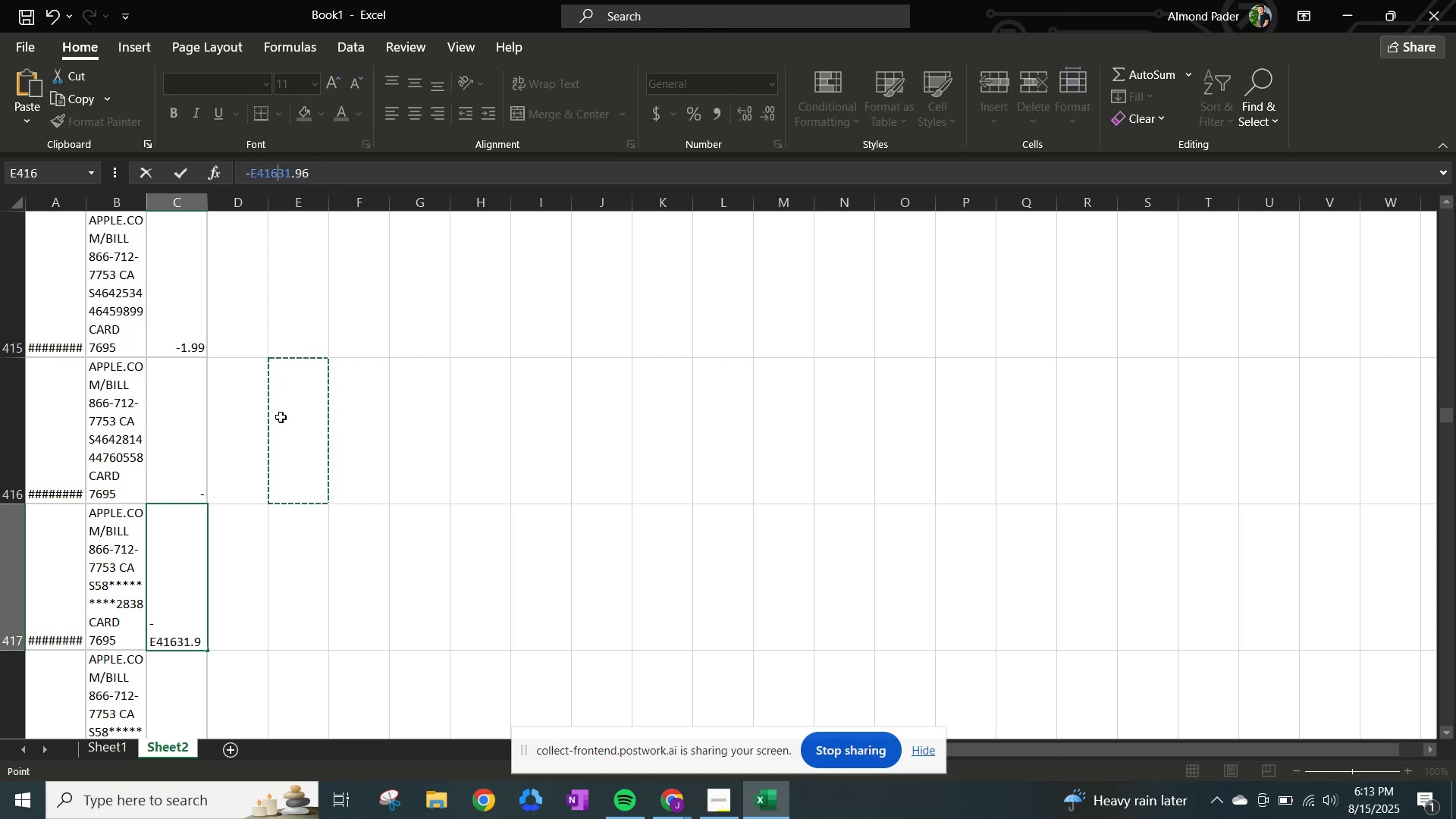 
key(Control+Z)
 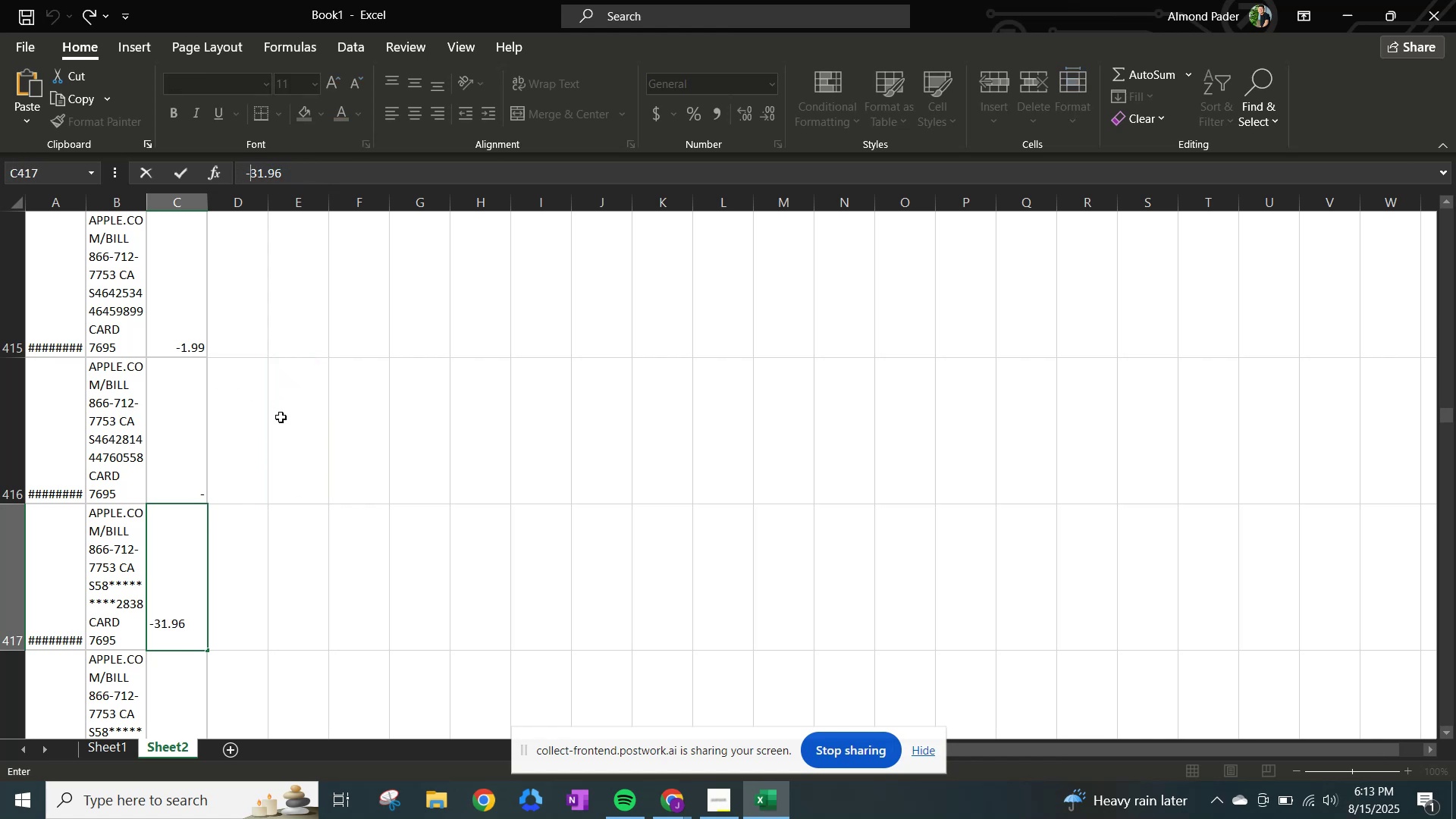 
hold_key(key=ControlLeft, duration=0.32)
 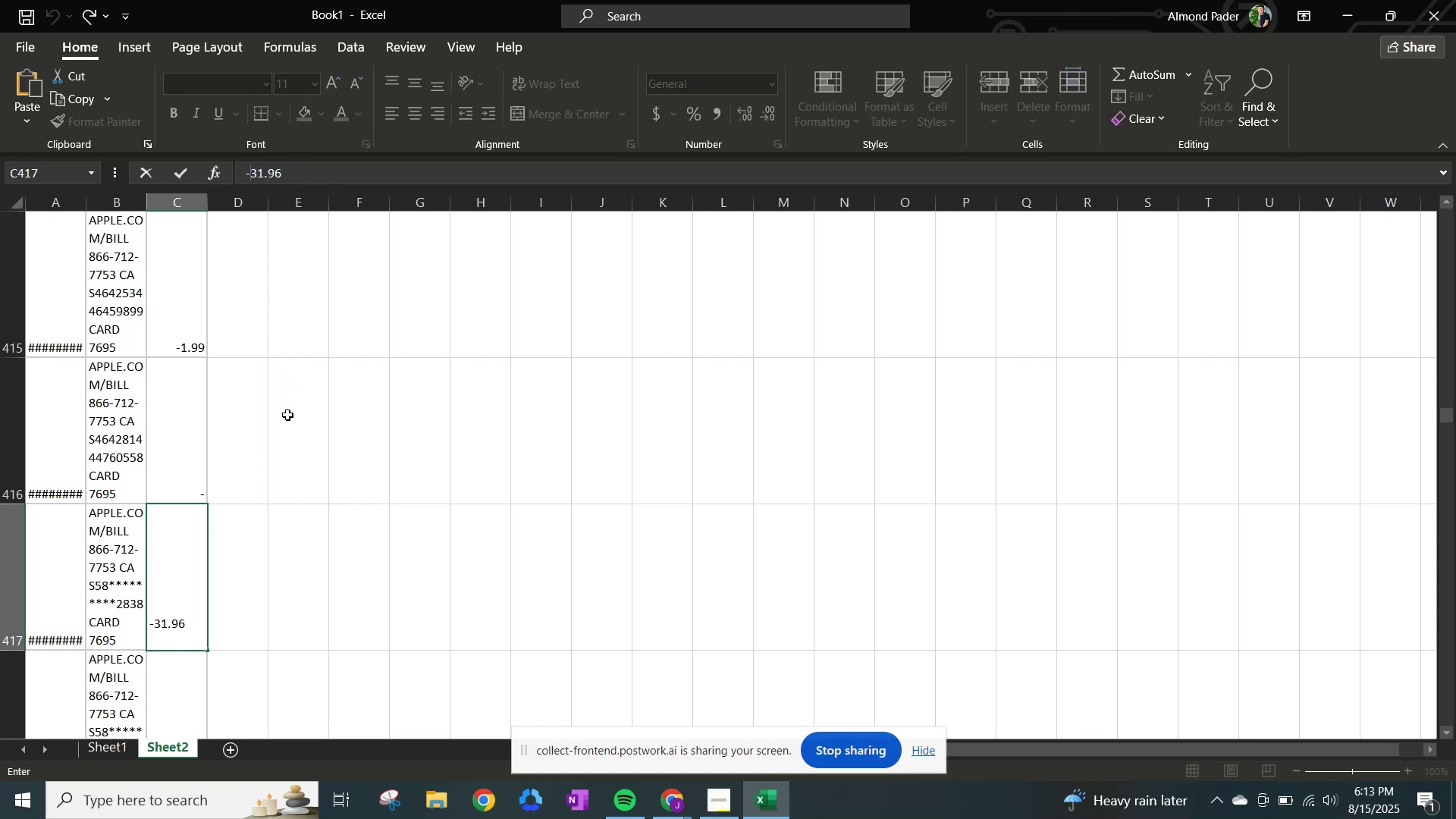 
left_click([287, 415])
 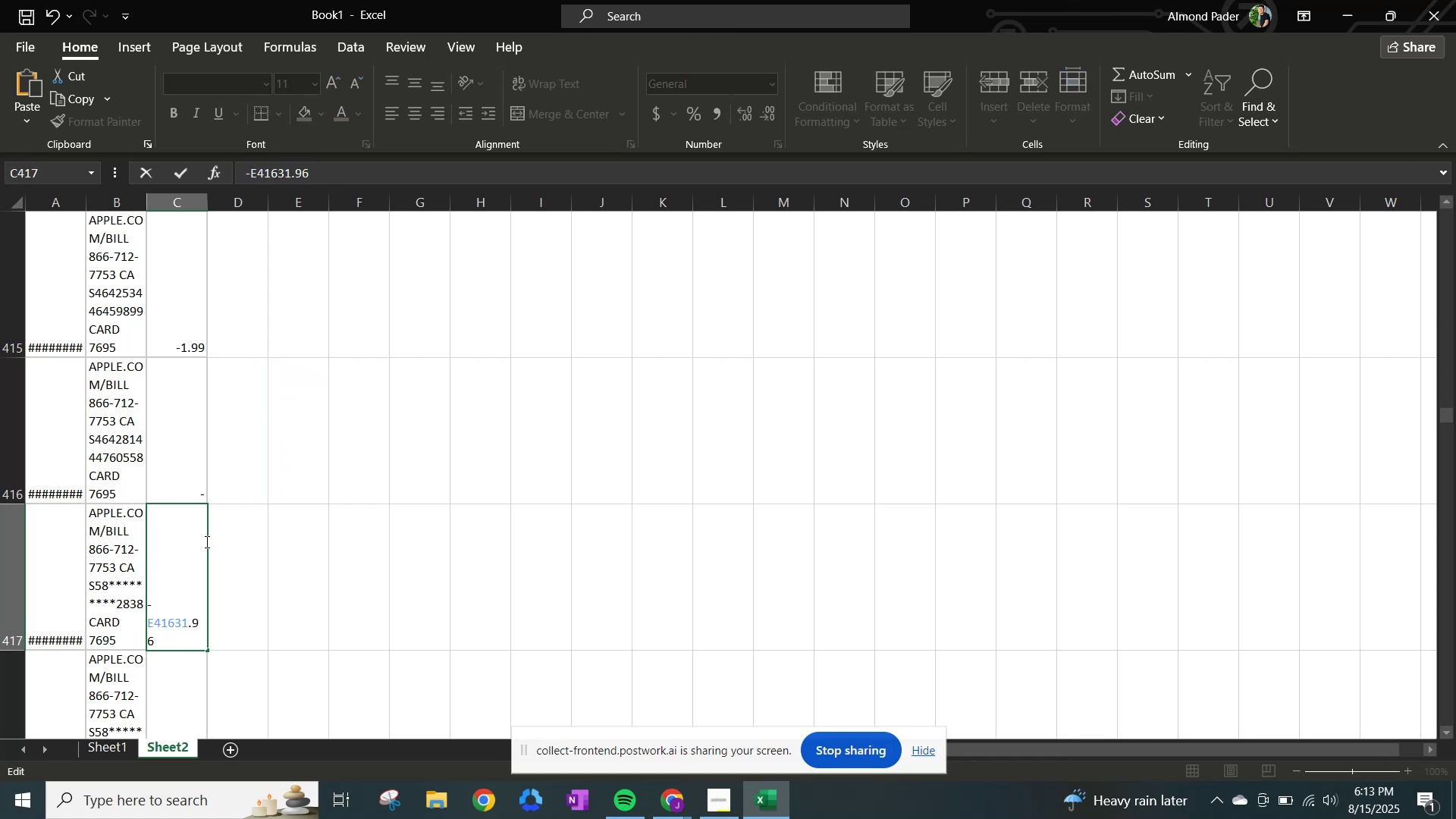 
left_click_drag(start_coordinate=[182, 618], to_coordinate=[163, 570])
 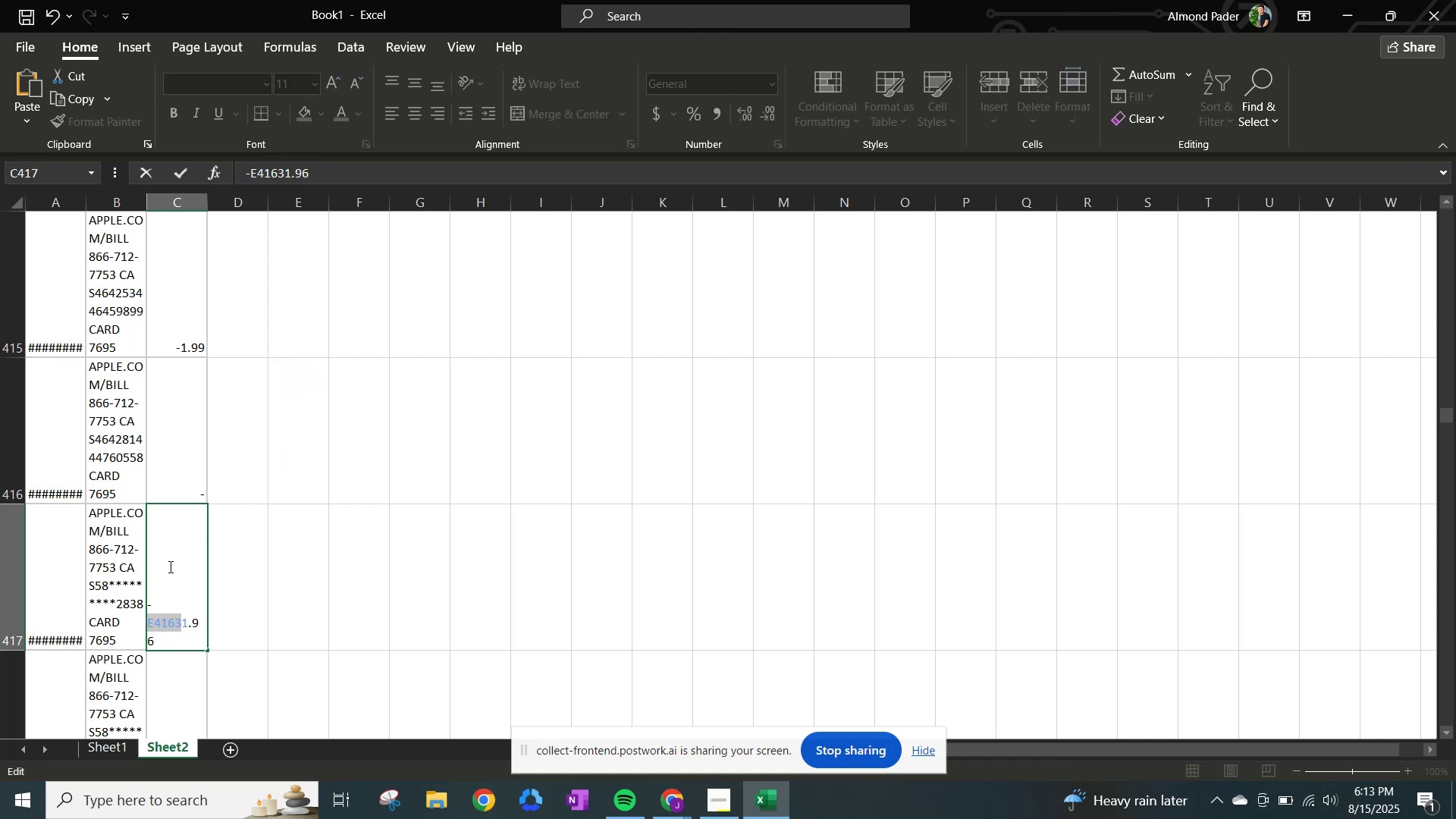 
left_click([171, 563])
 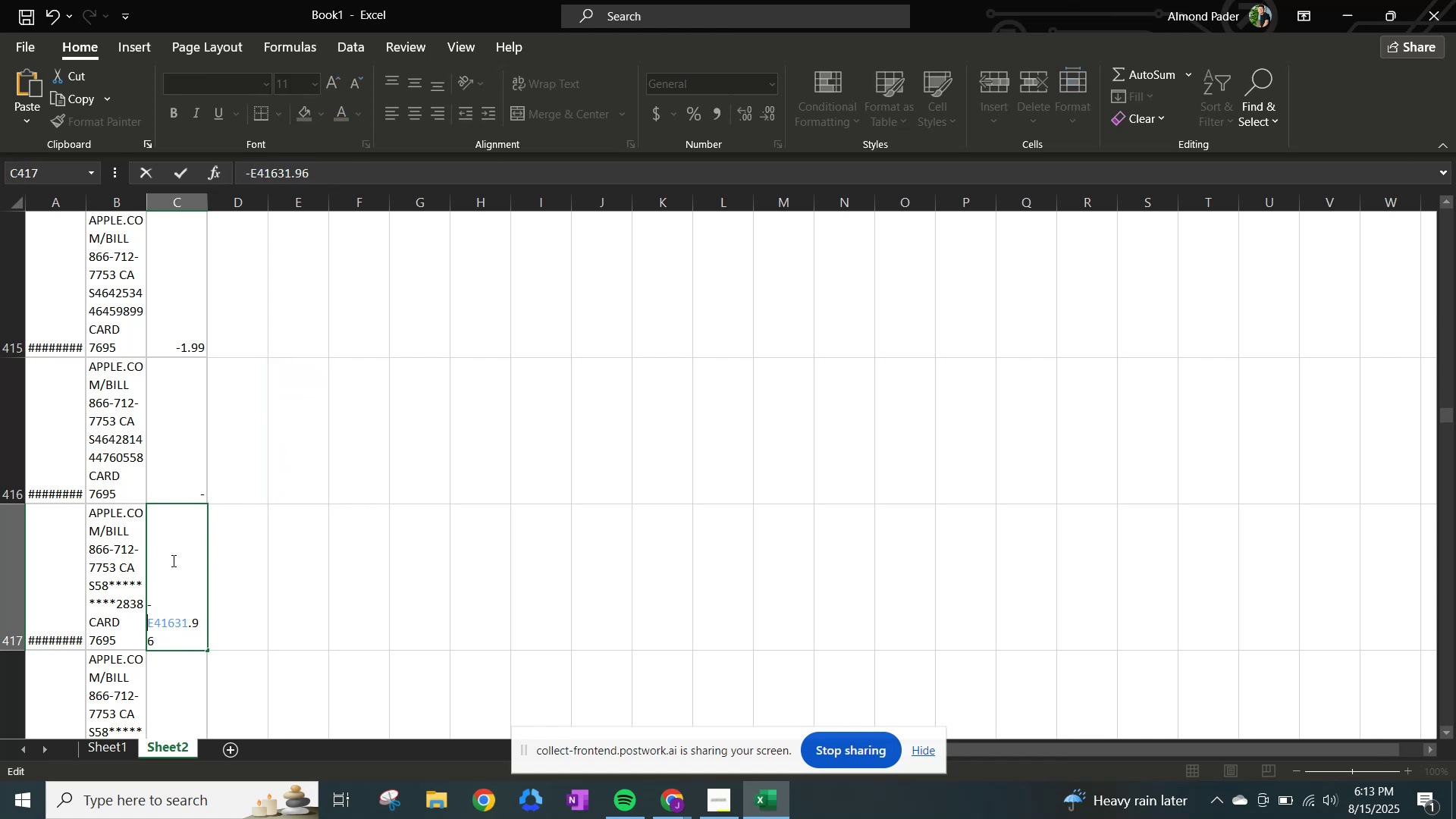 
left_click_drag(start_coordinate=[172, 560], to_coordinate=[204, 633])
 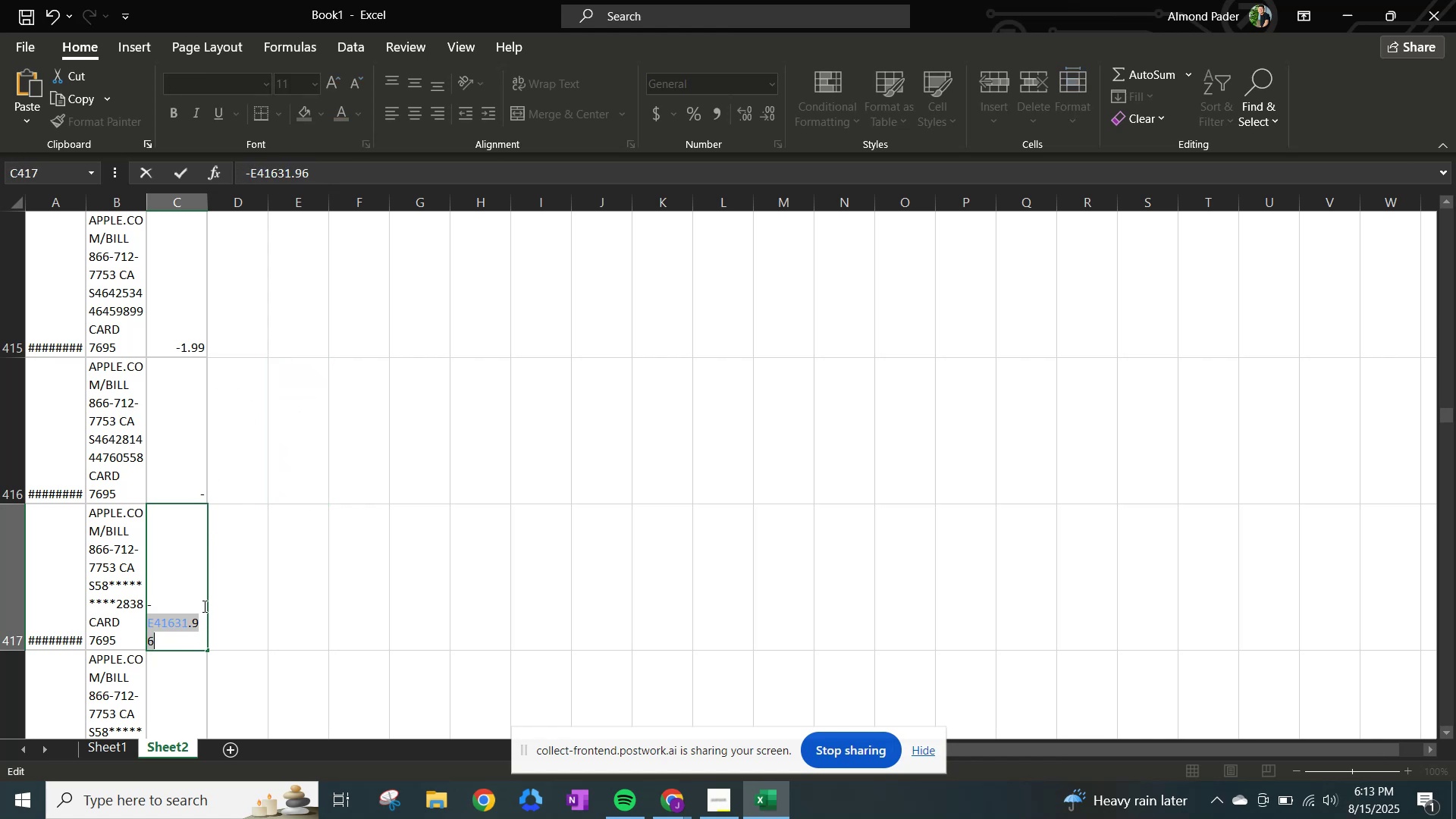 
key(Control+A)
 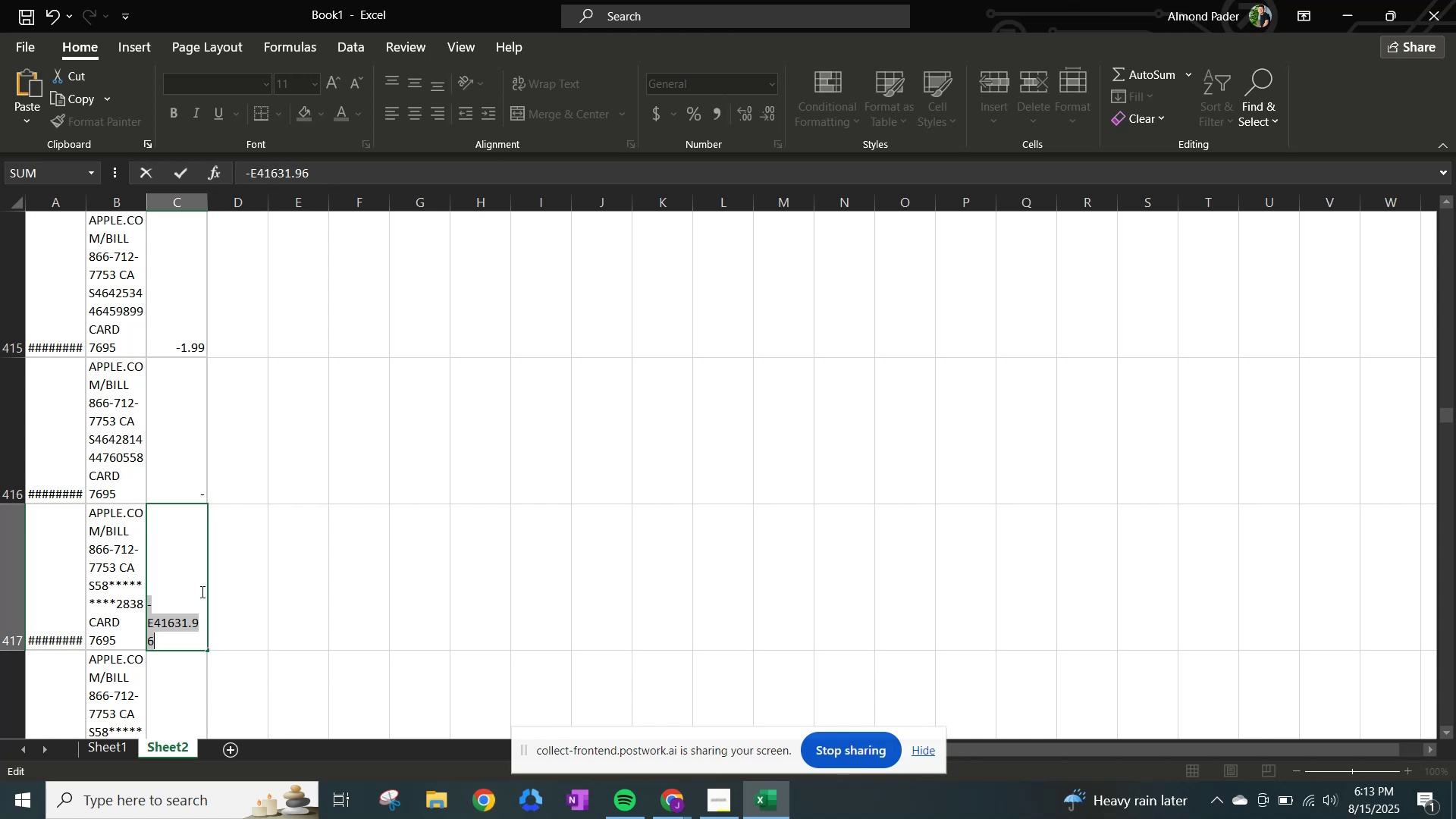 
key(Backspace)
 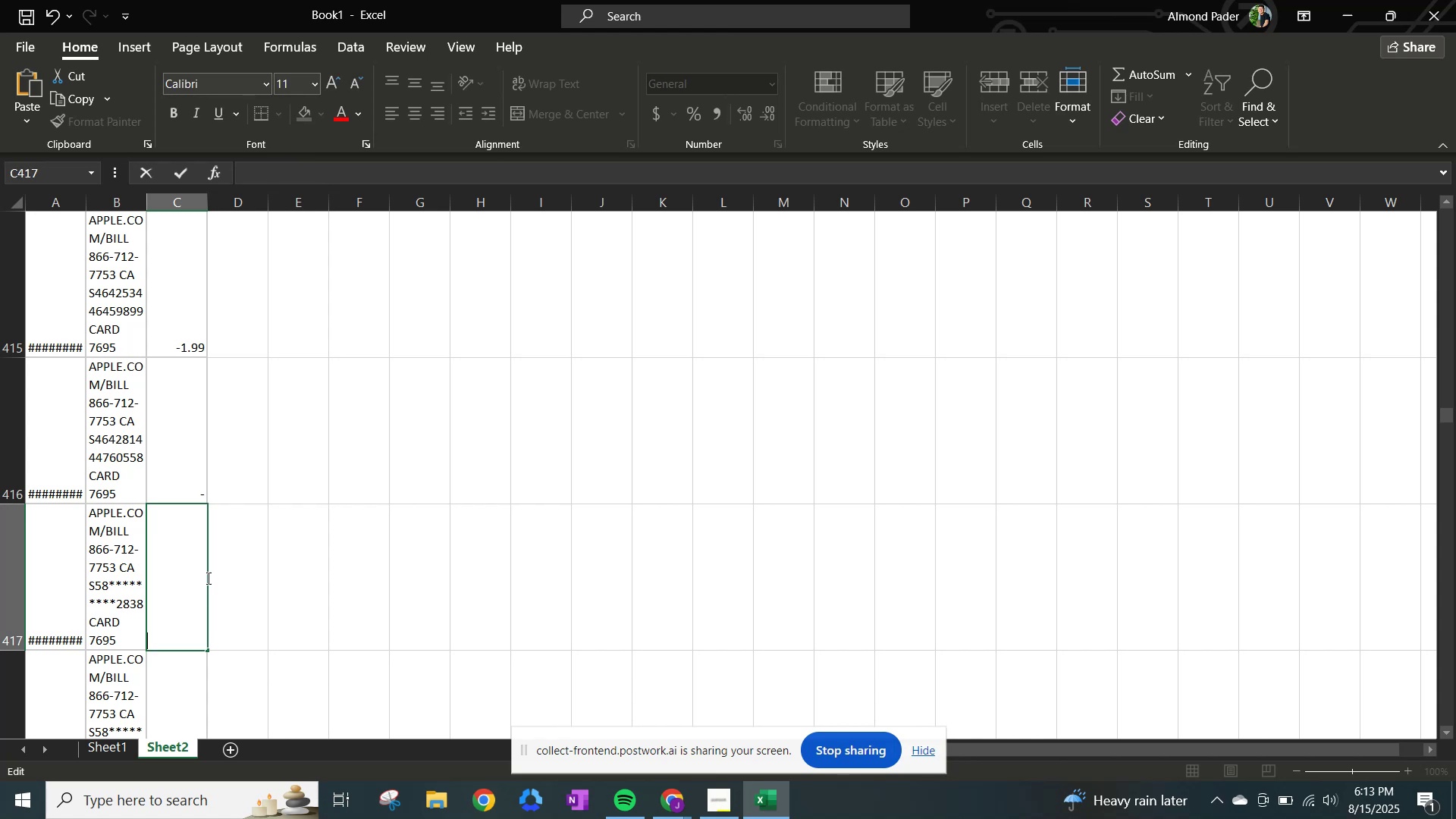 
key(Backspace)
 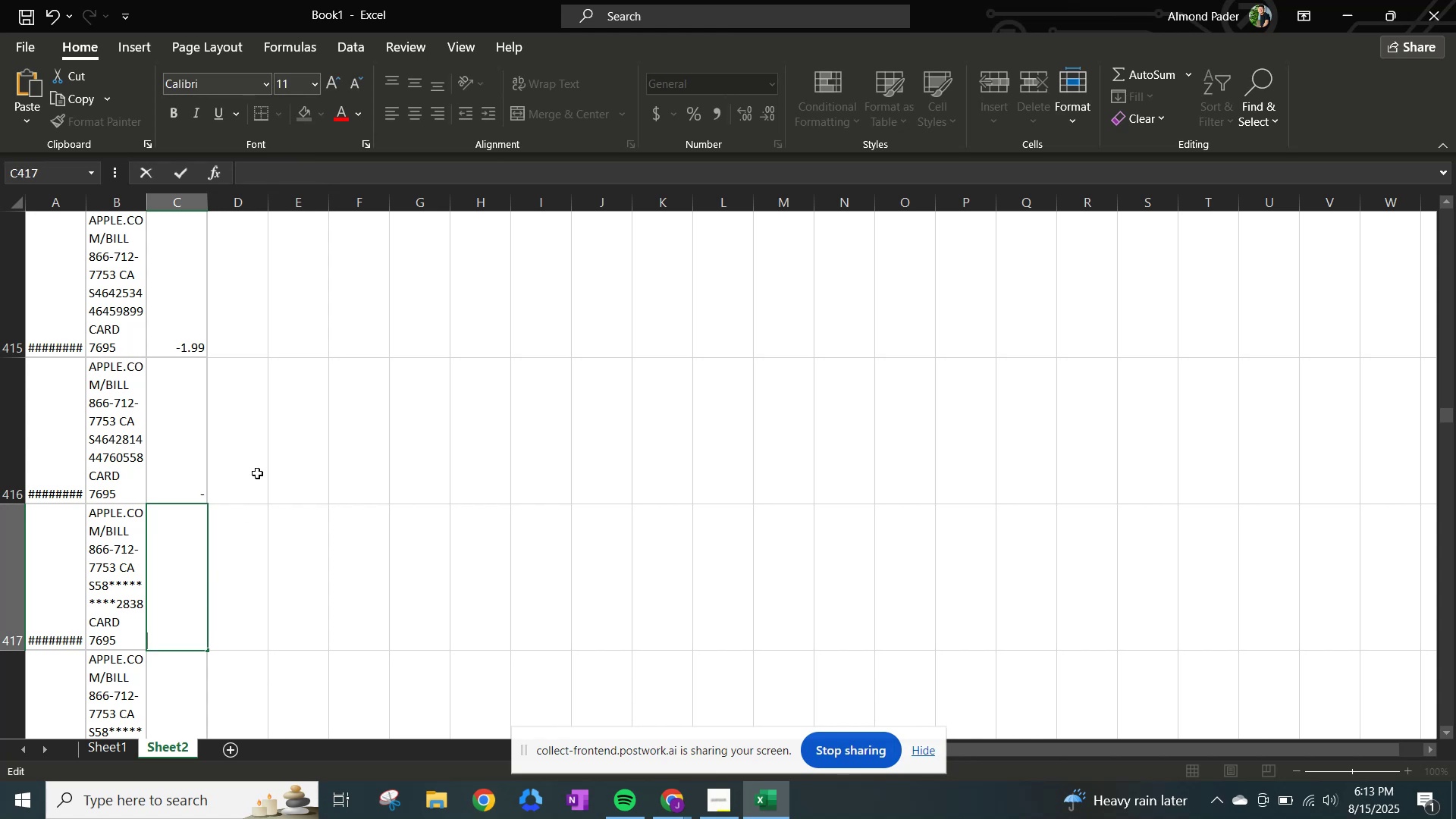 
left_click([257, 473])
 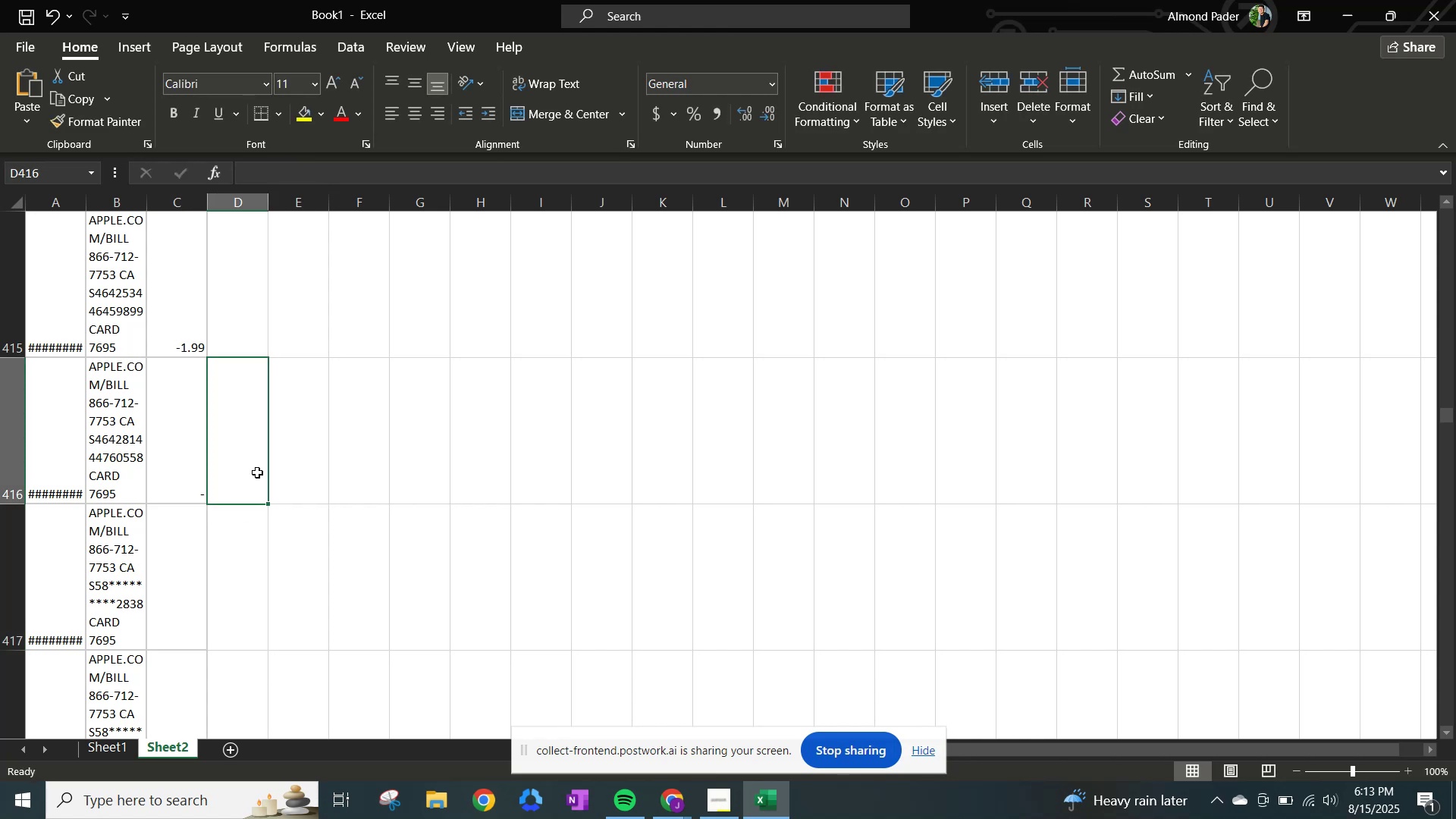 
key(Control+ControlLeft)
 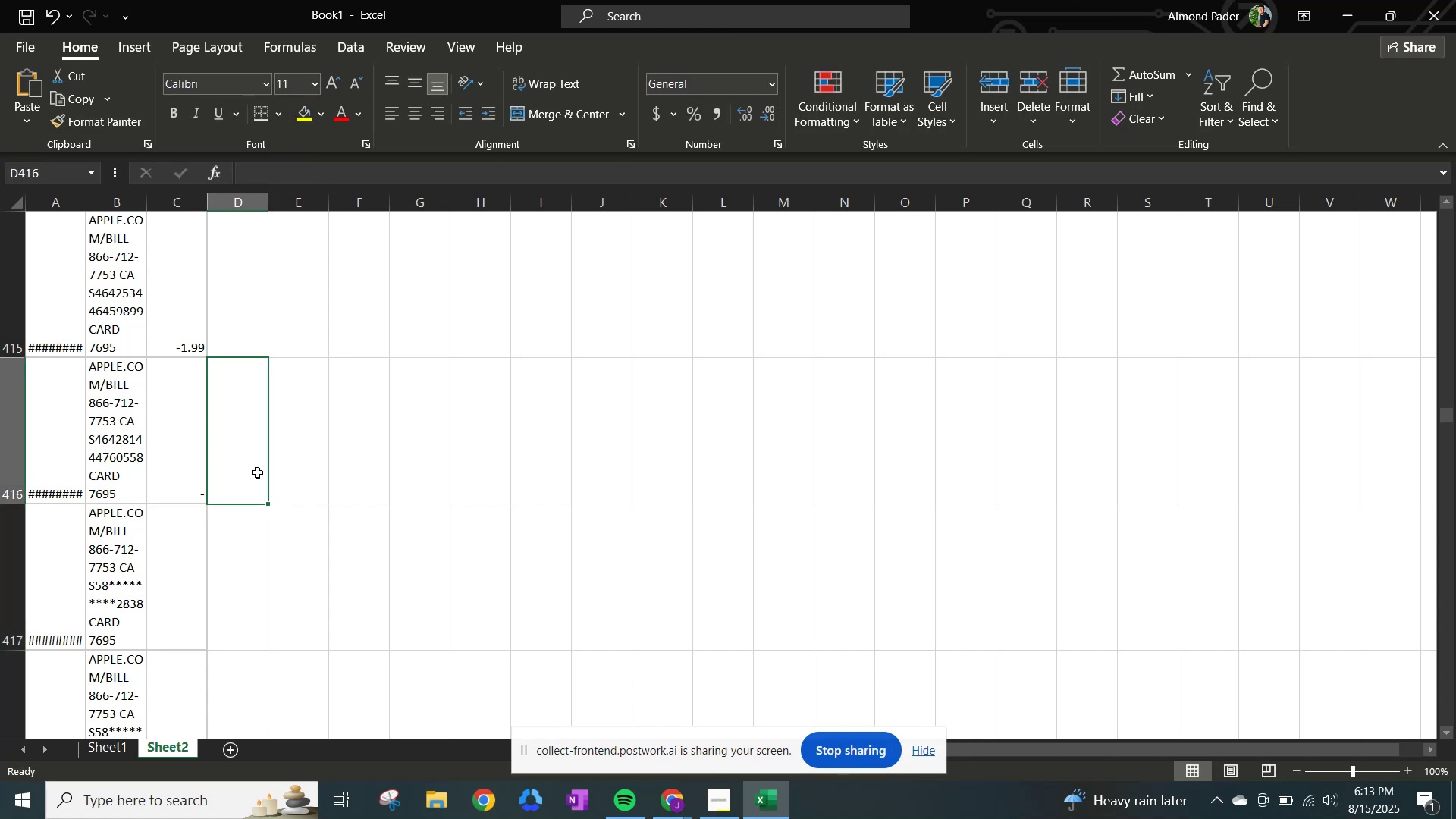 
key(Control+Z)
 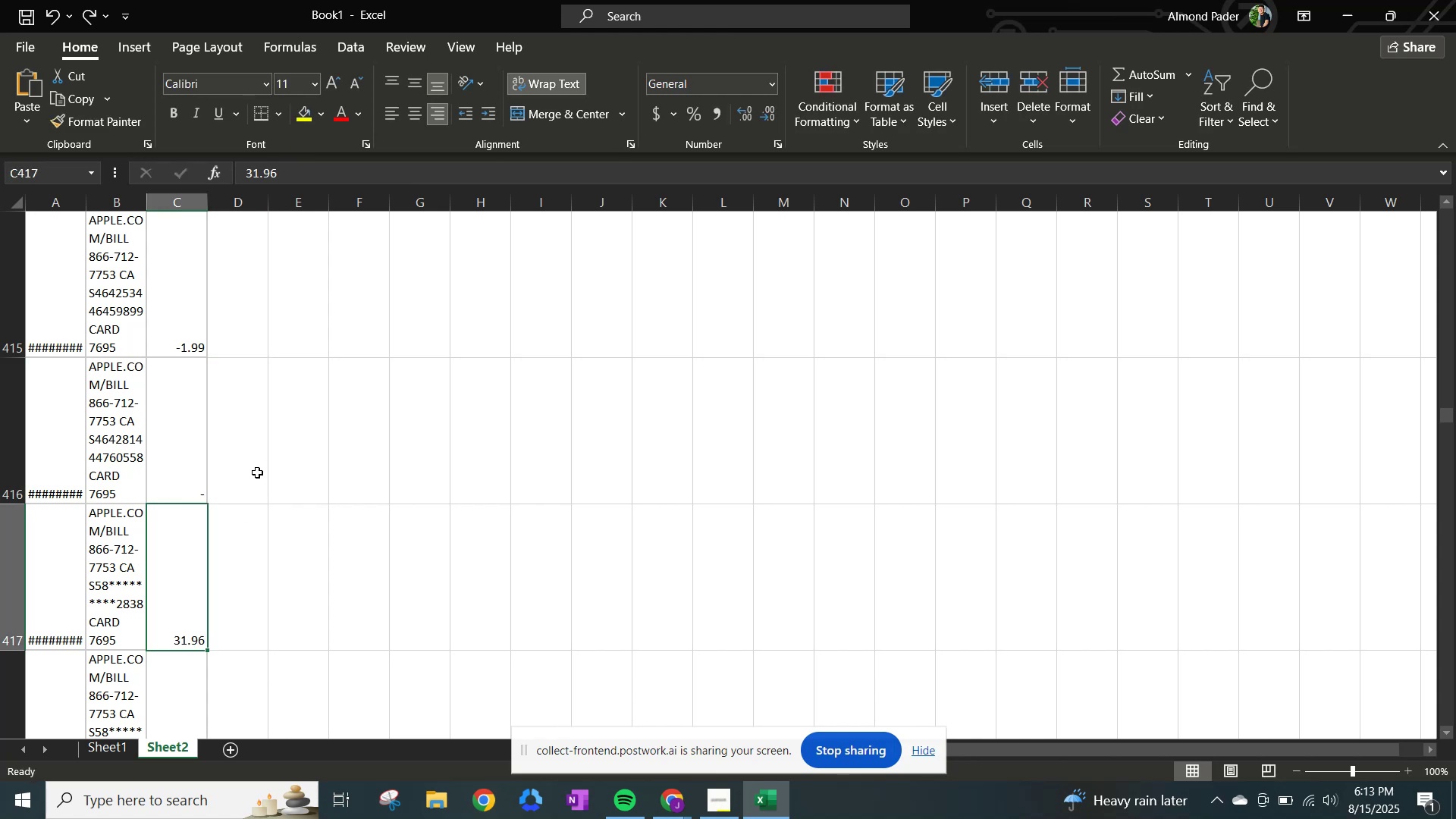 
key(Control+ControlLeft)
 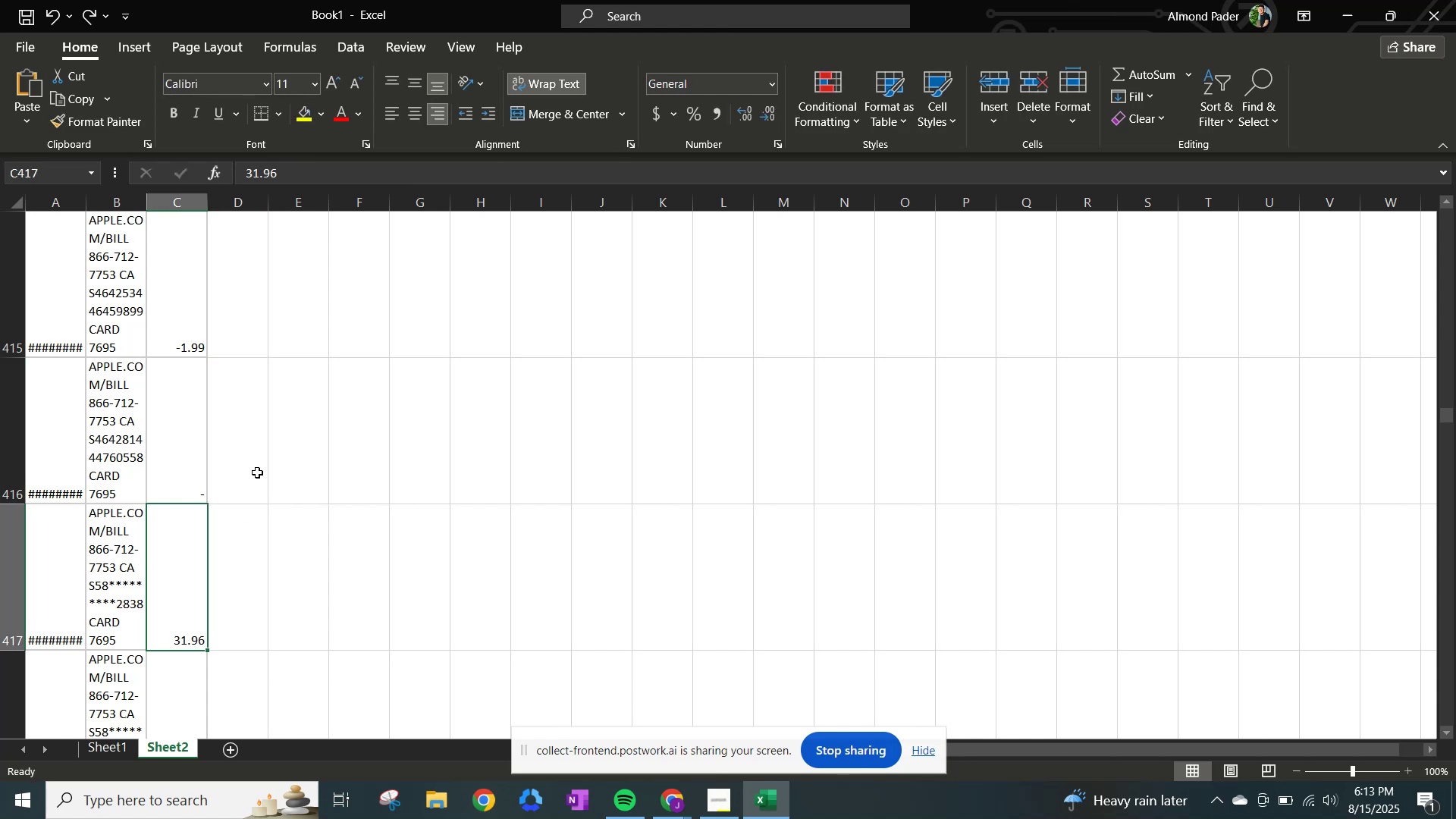 
key(Control+Z)
 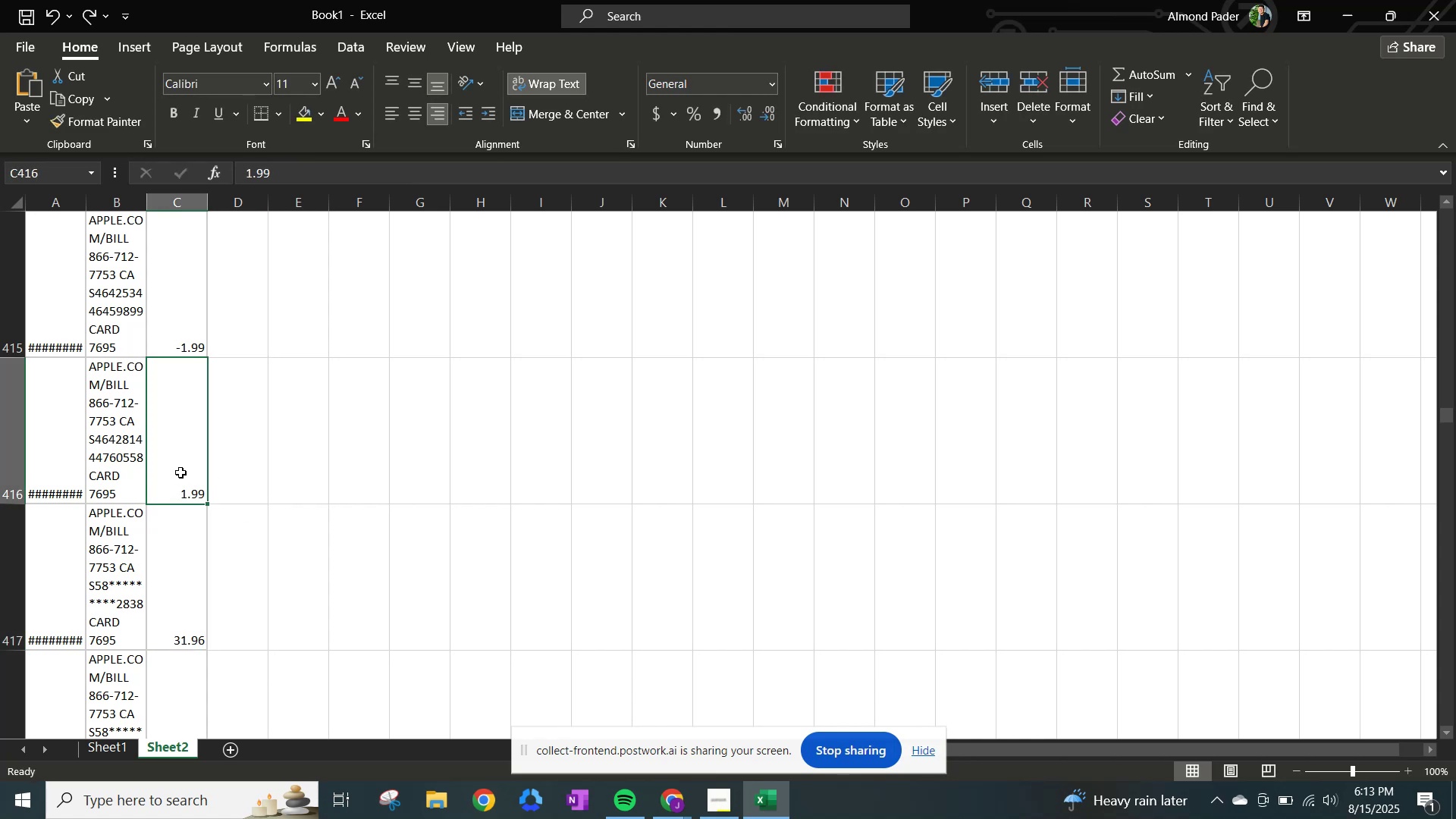 
double_click([180, 472])
 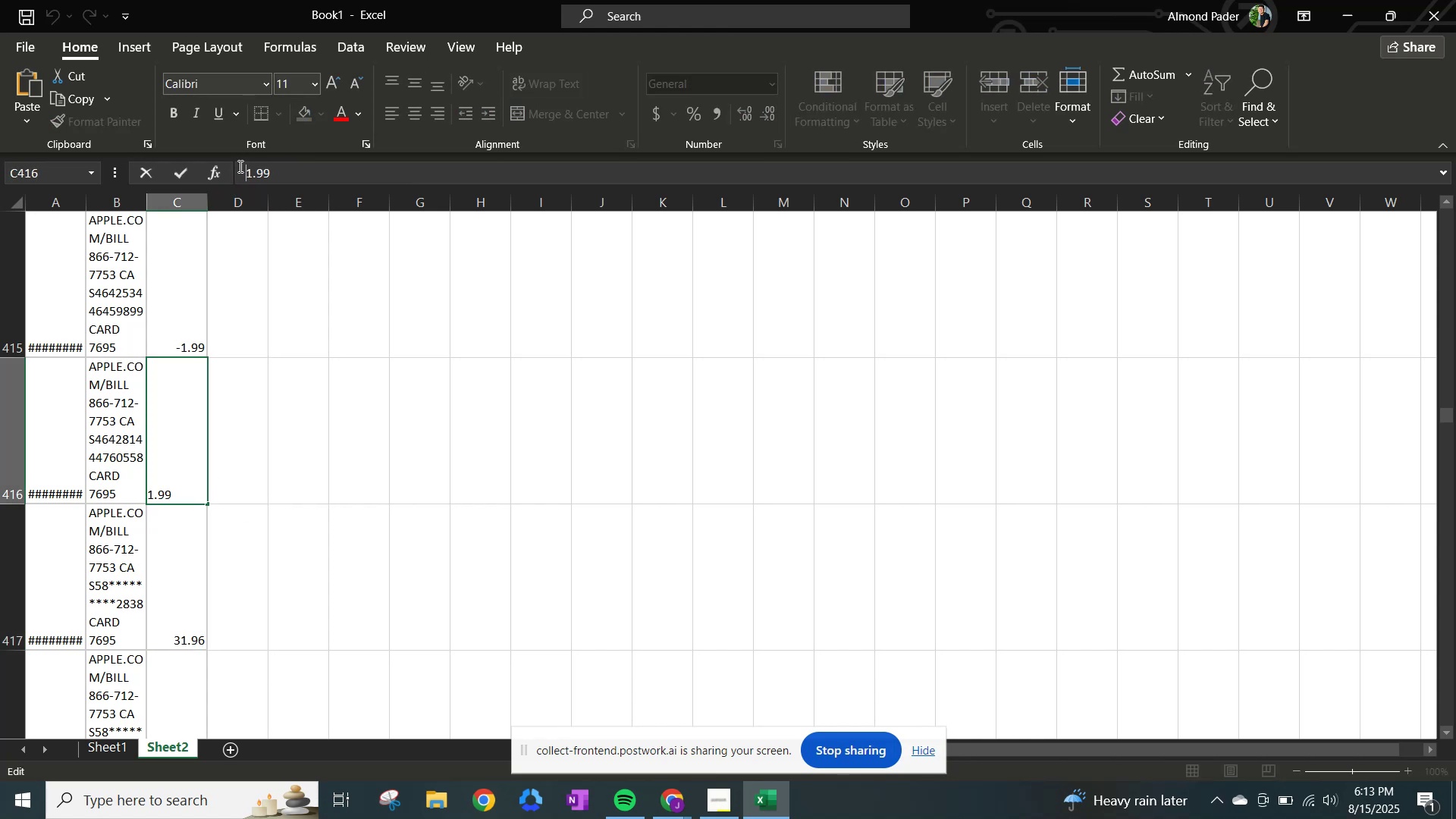 
key(NumpadSubtract)
 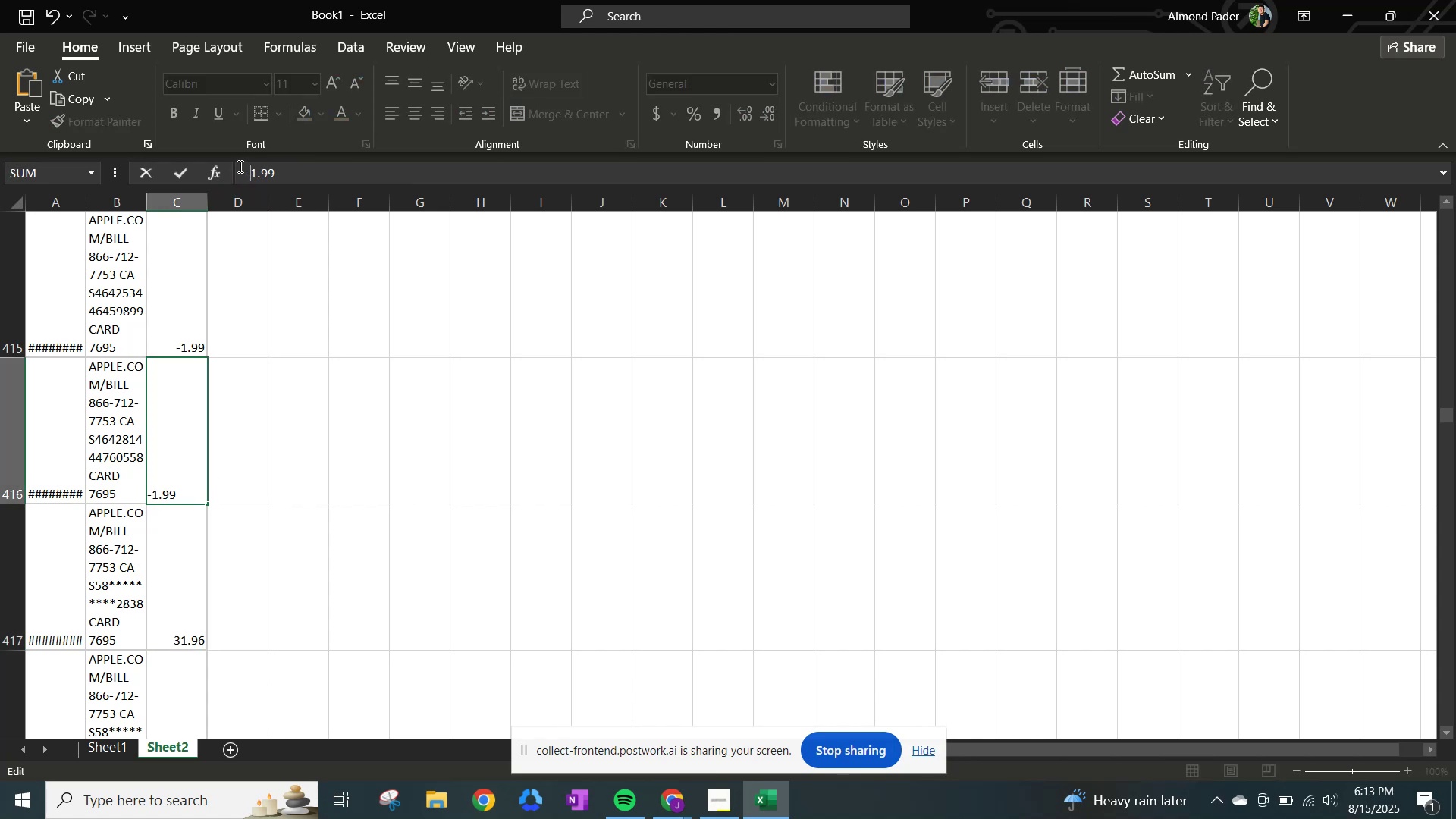 
key(NumpadEnter)
 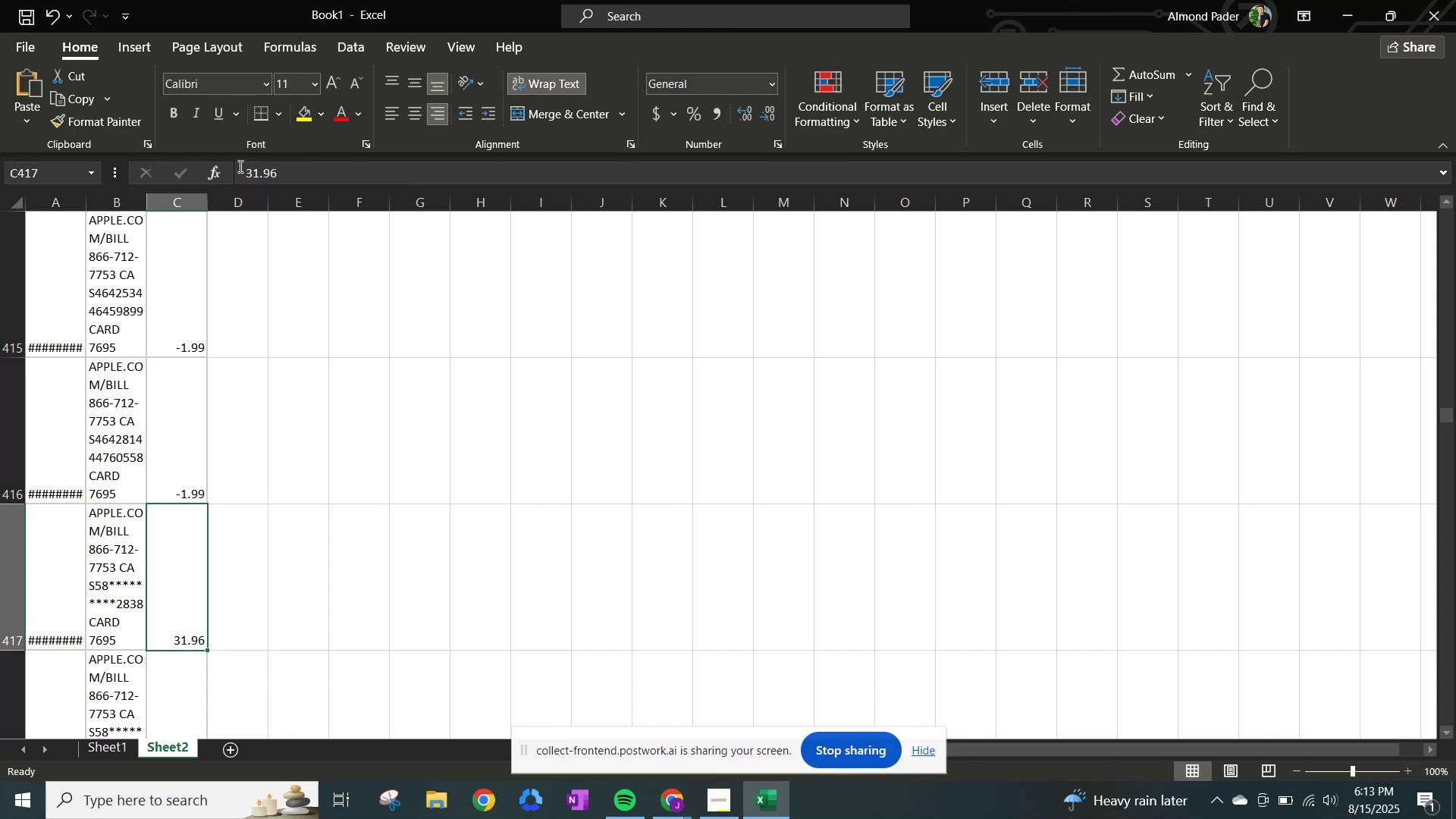 
left_click([239, 166])
 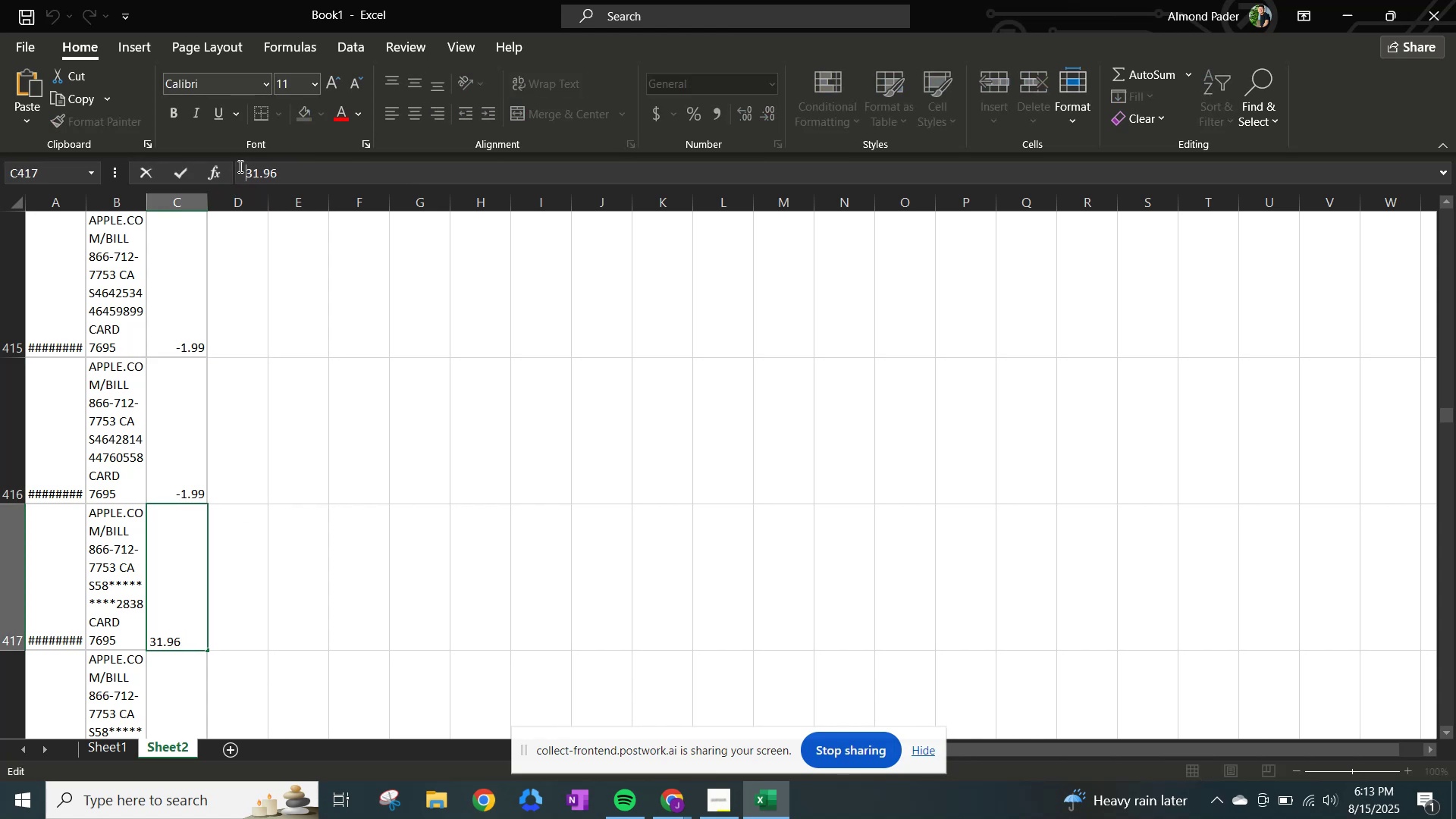 
key(NumpadSubtract)
 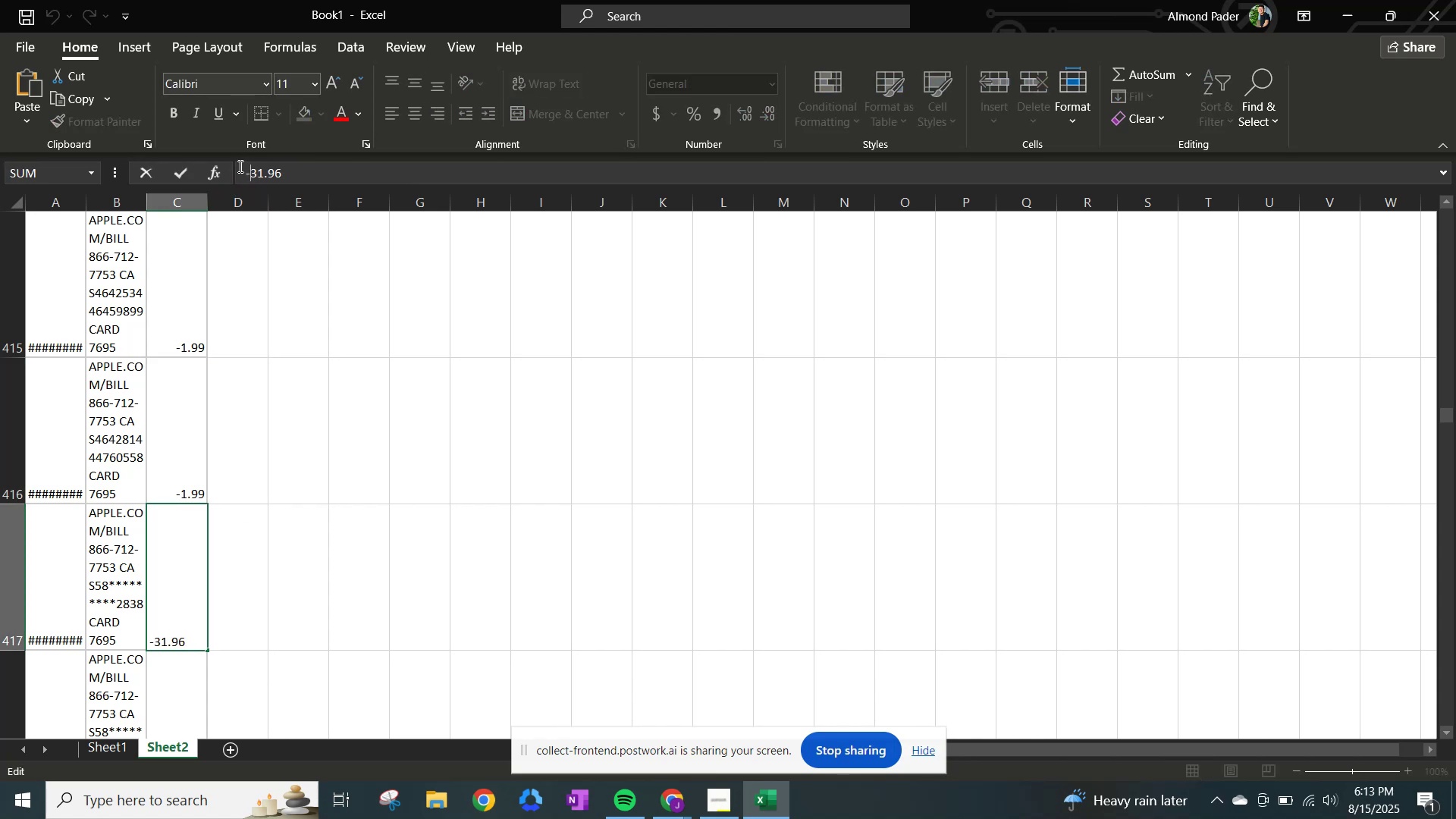 
key(NumpadEnter)
 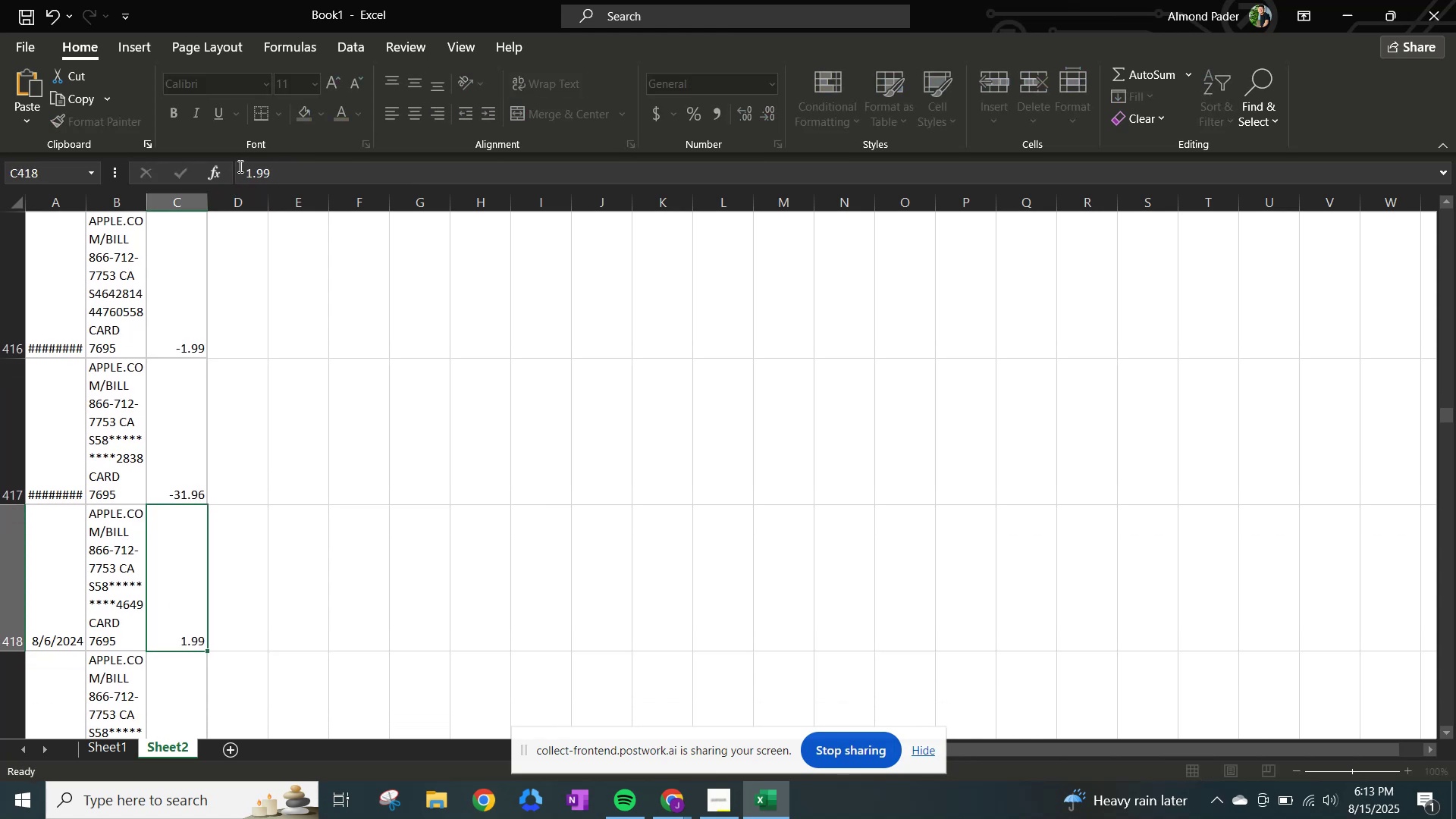 
left_click([239, 166])
 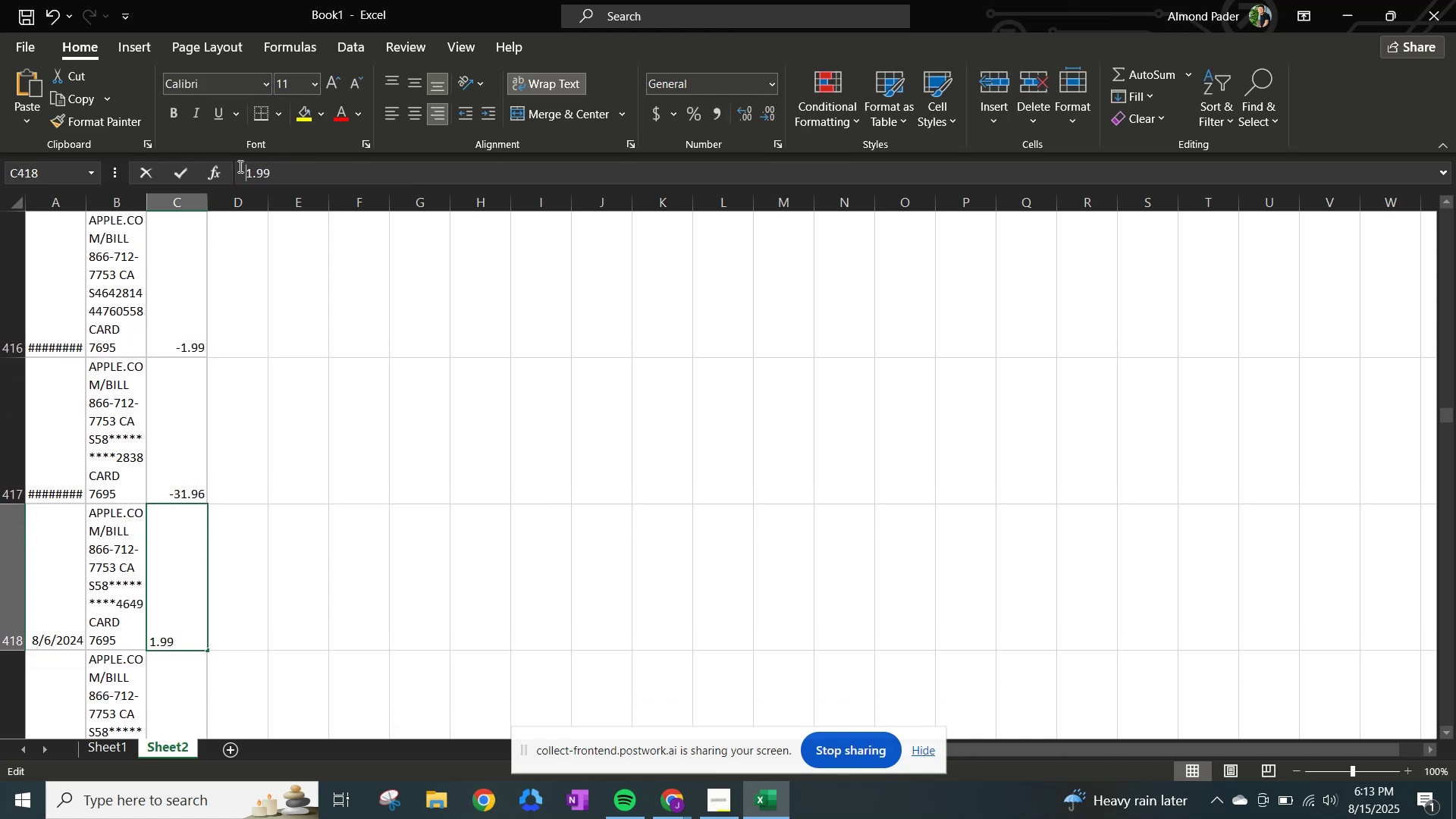 
key(NumpadSubtract)
 